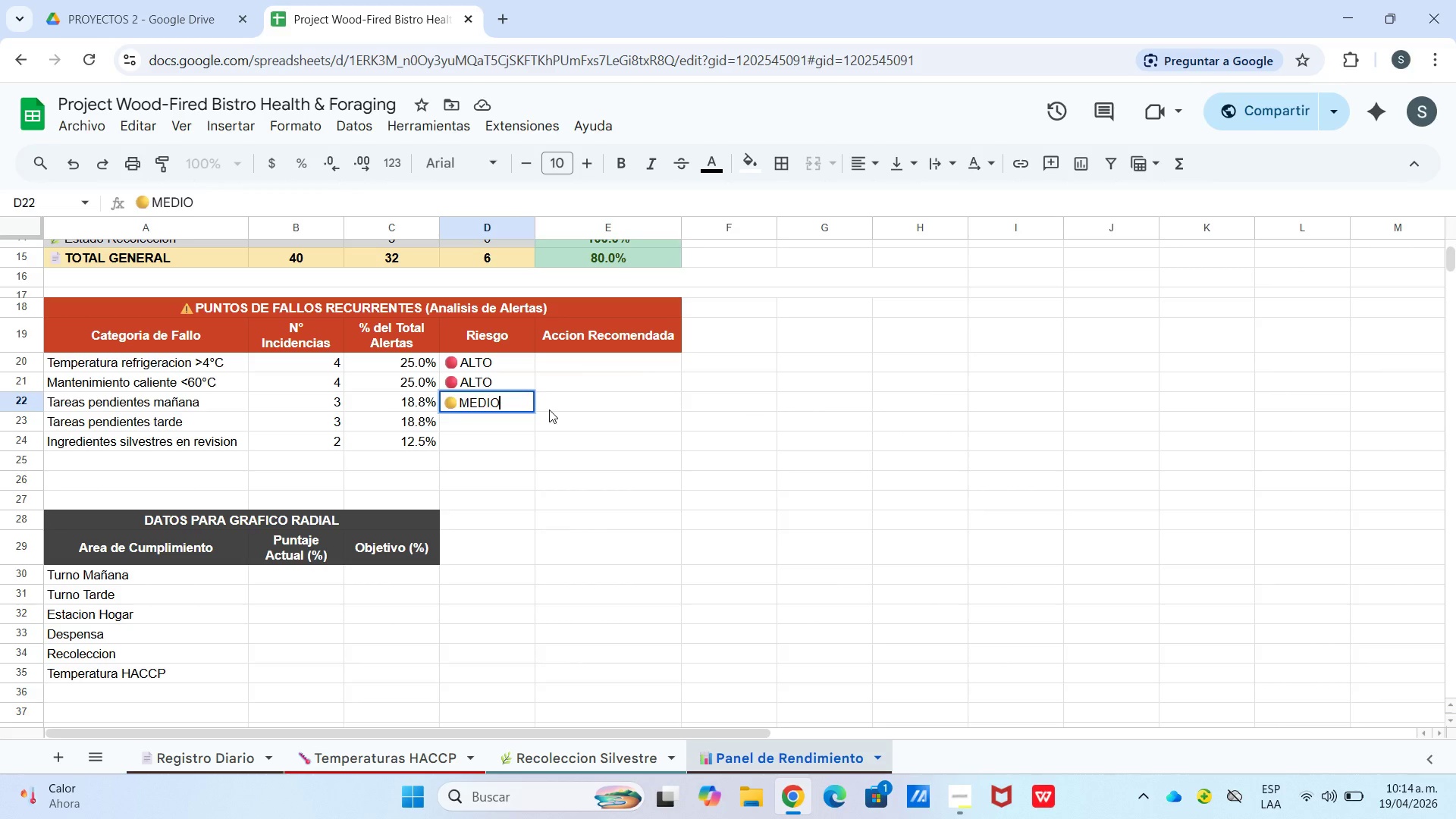 
left_click([528, 407])
 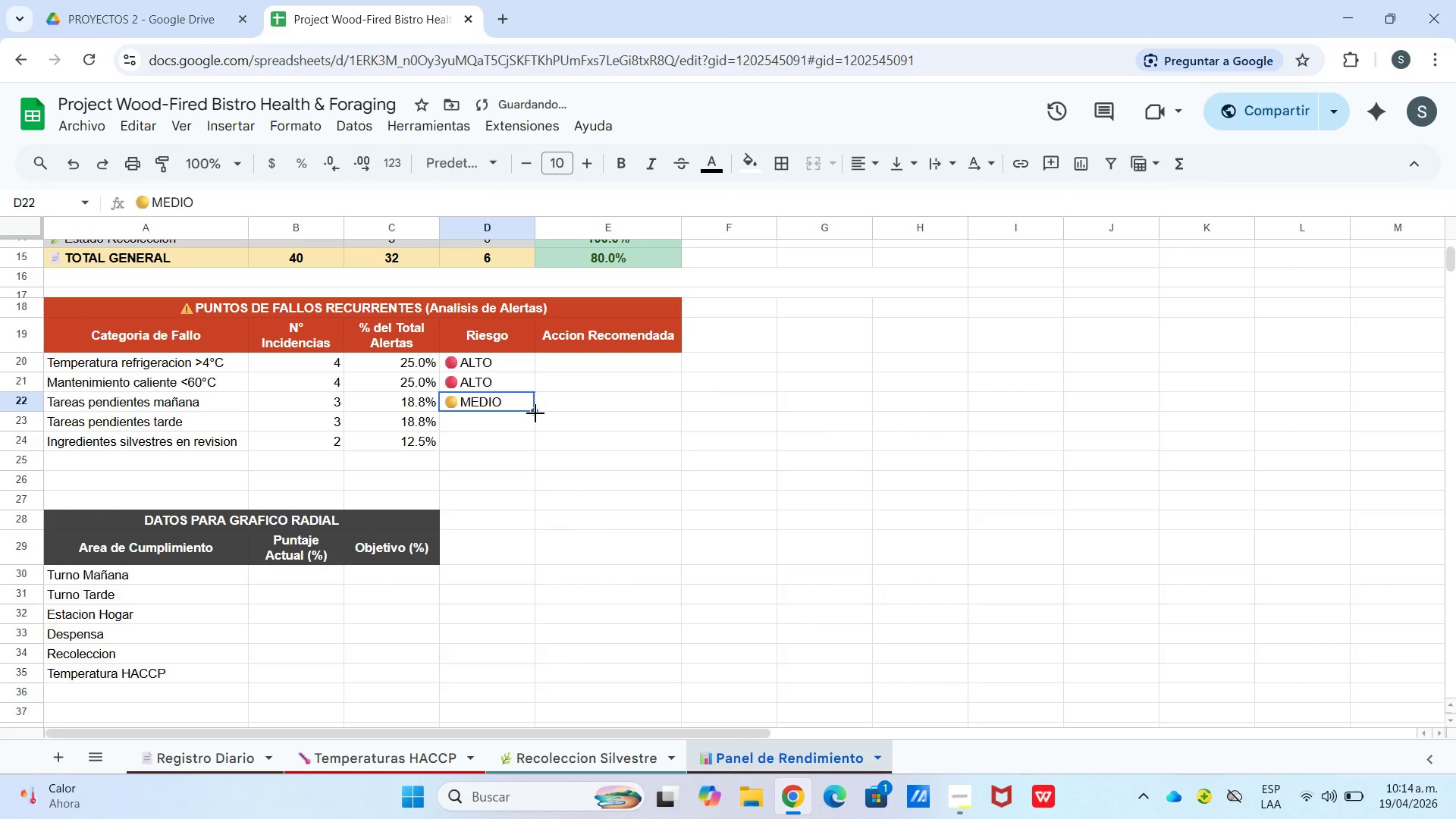 
left_click_drag(start_coordinate=[535, 413], to_coordinate=[538, 443])
 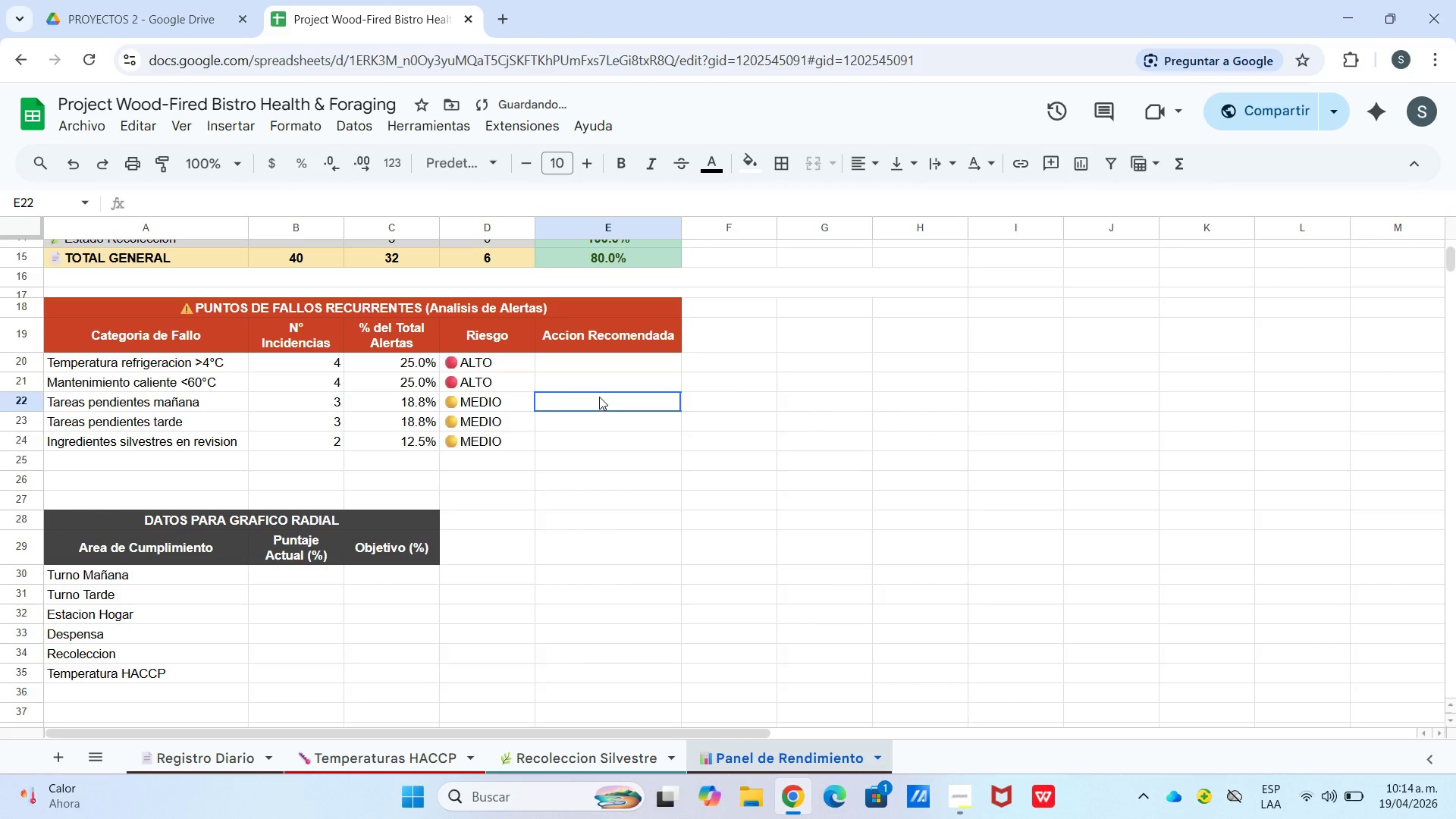 
left_click_drag(start_coordinate=[601, 399], to_coordinate=[598, 395])
 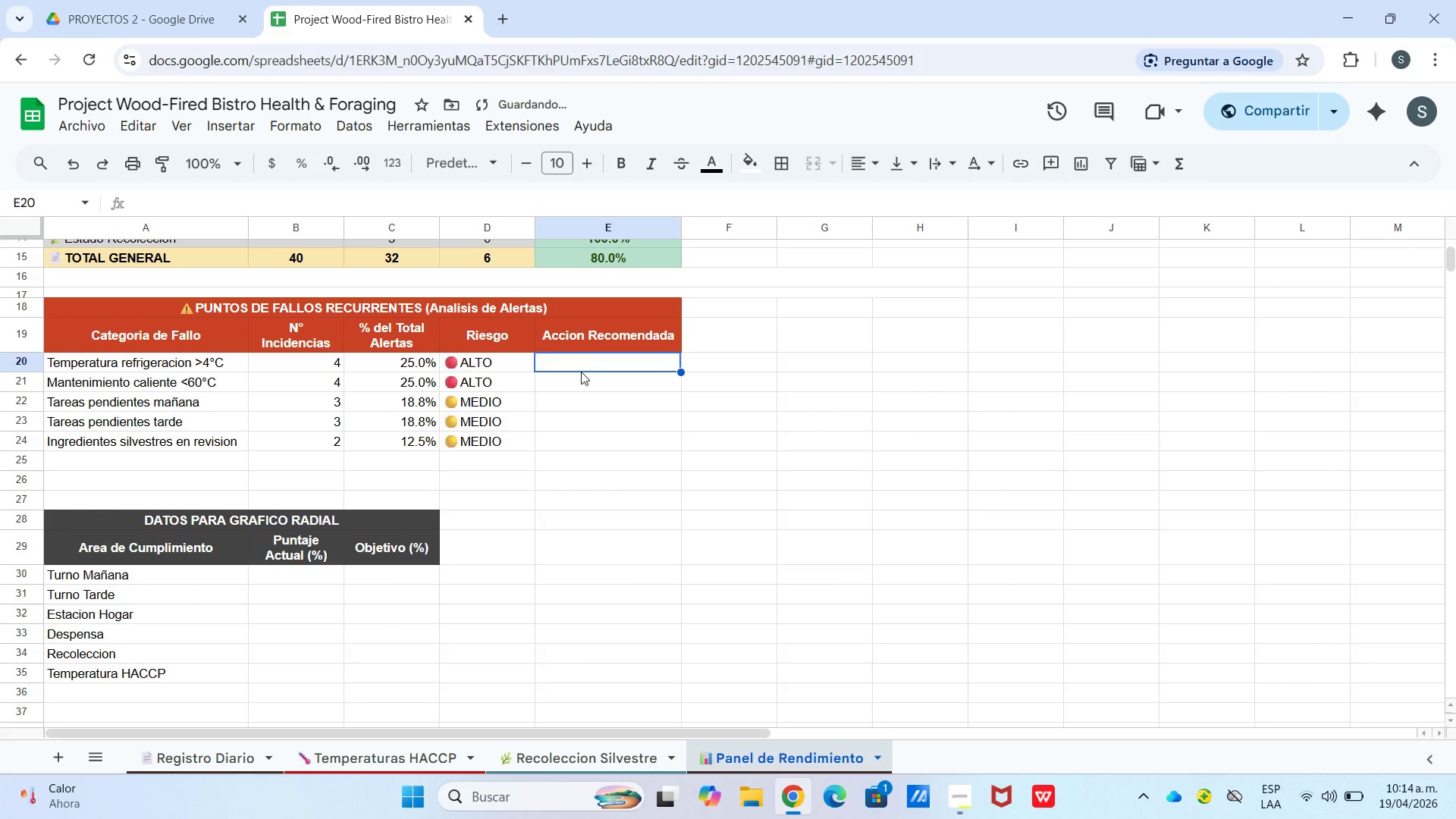 
double_click([581, 373])
 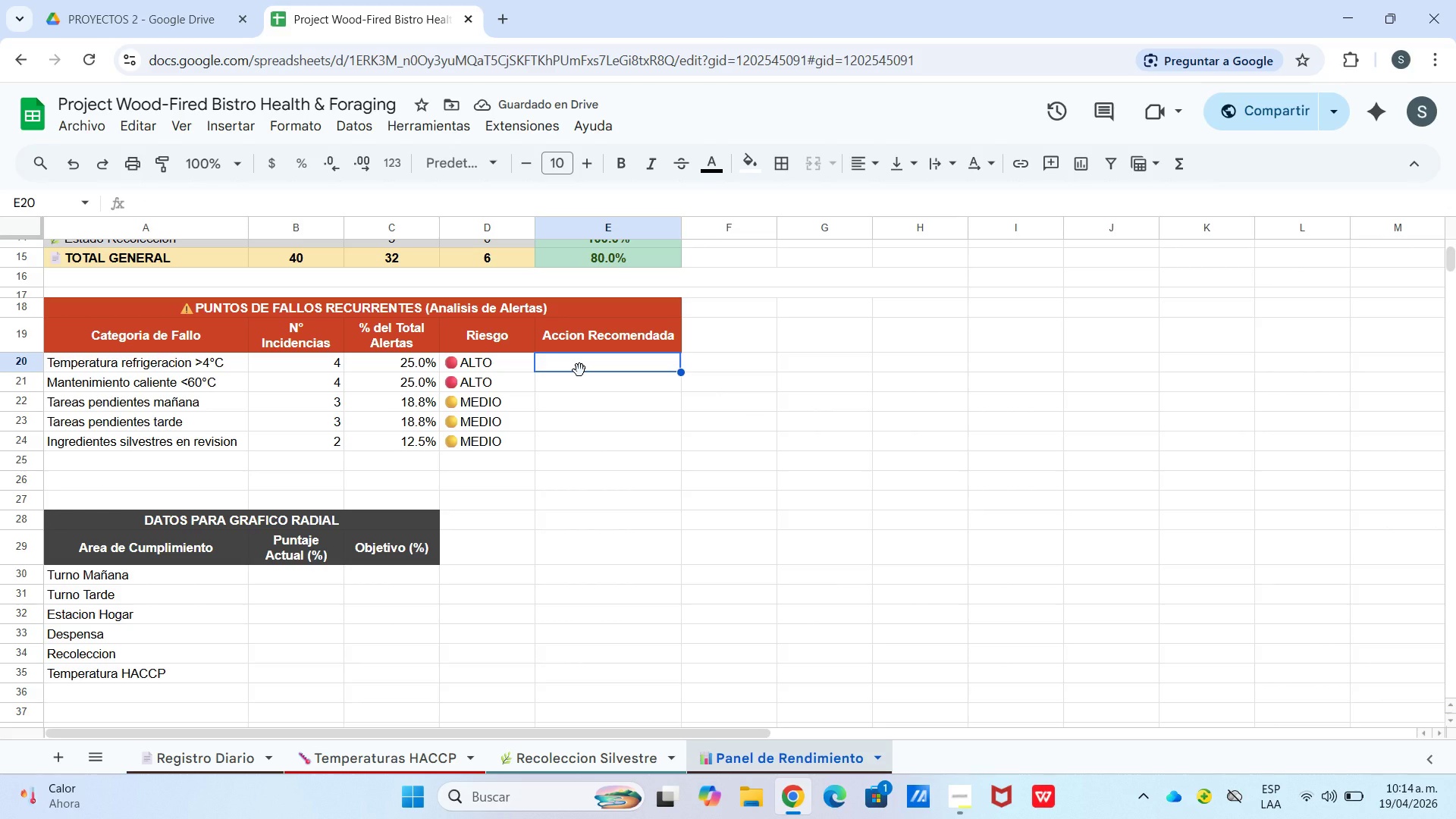 
wait(8.19)
 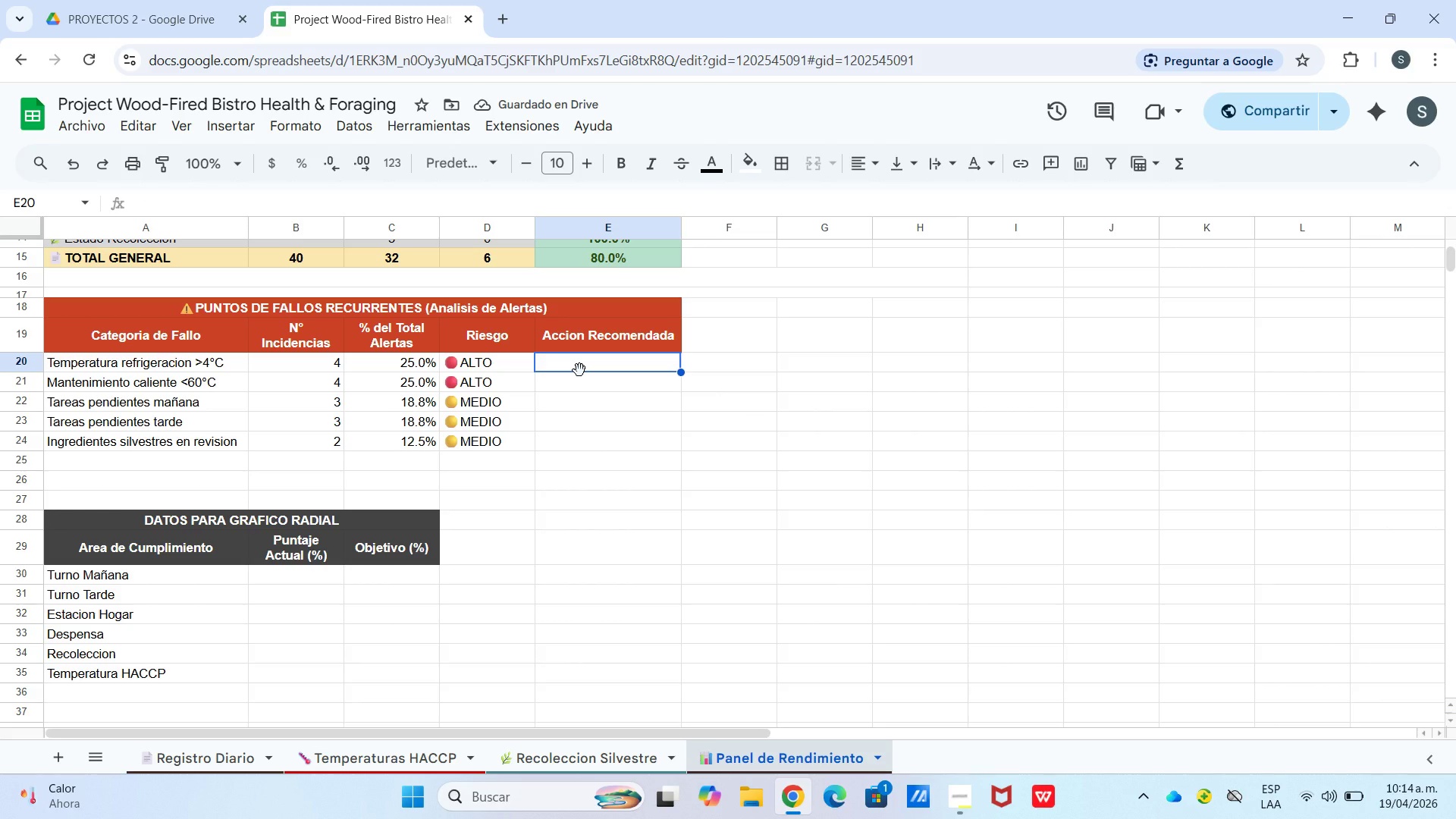 
type(Revisin inmediata y mantenimiento)
 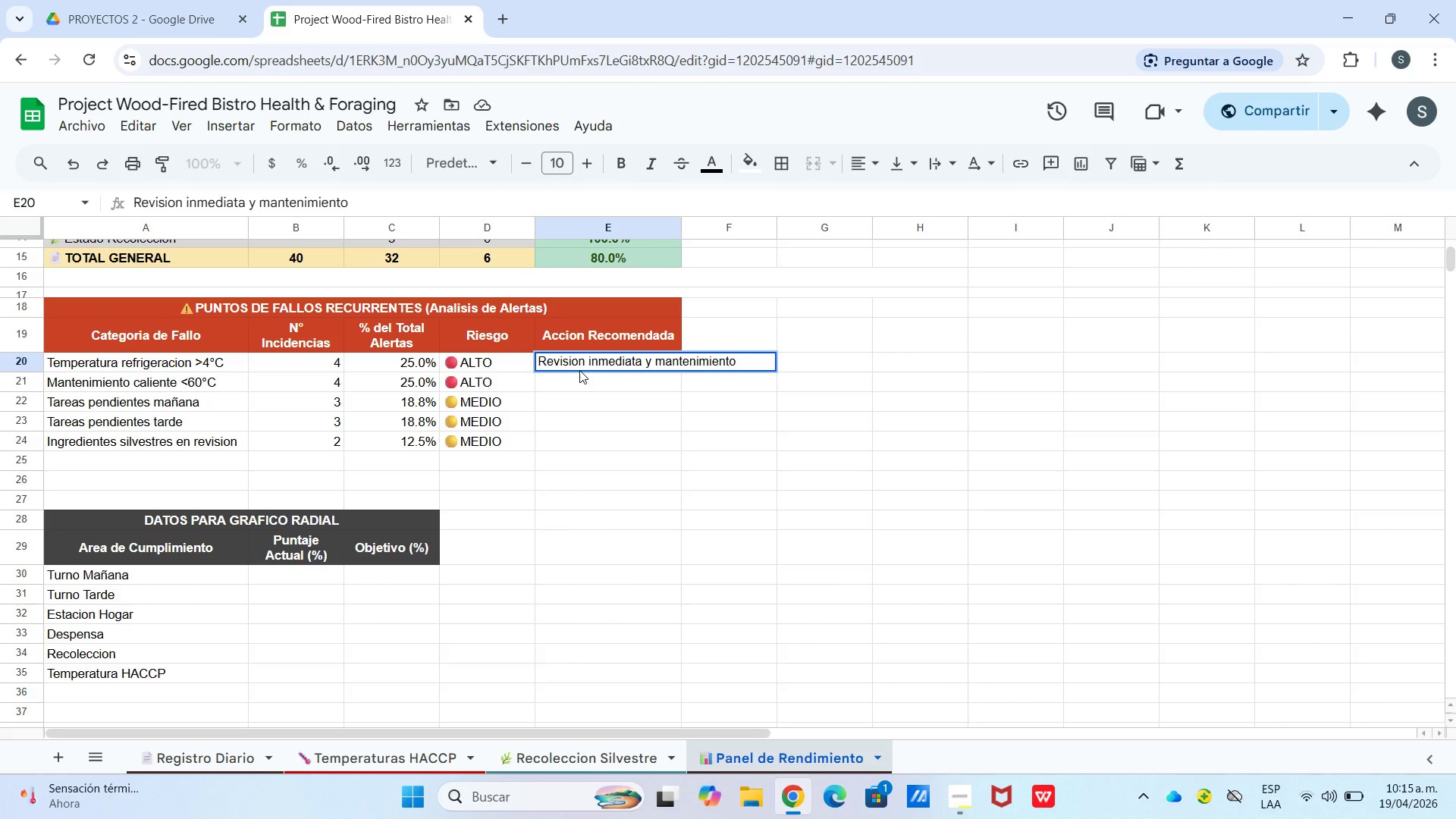 
key(Control+Enter)
 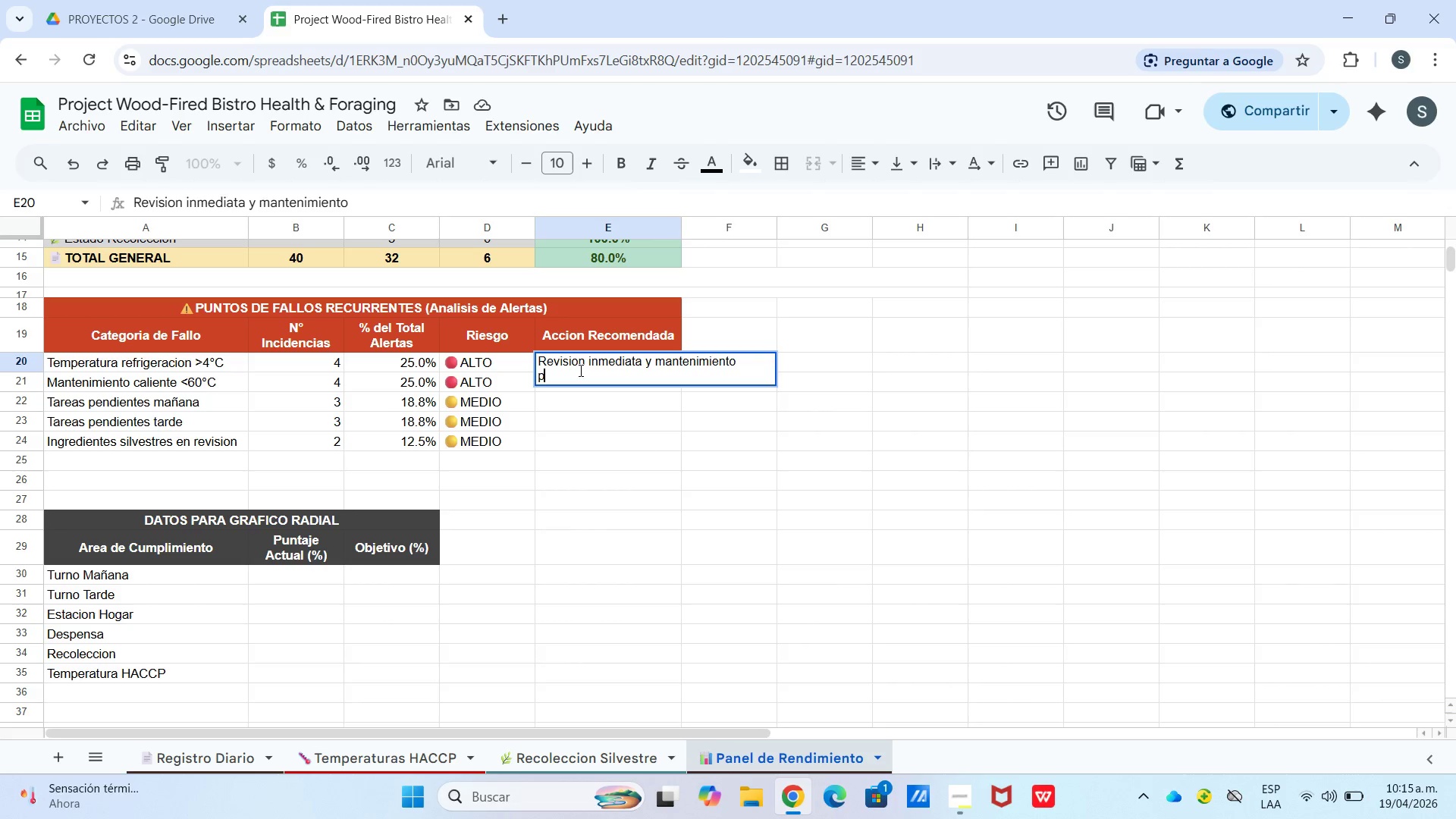 
type(preventivo)
 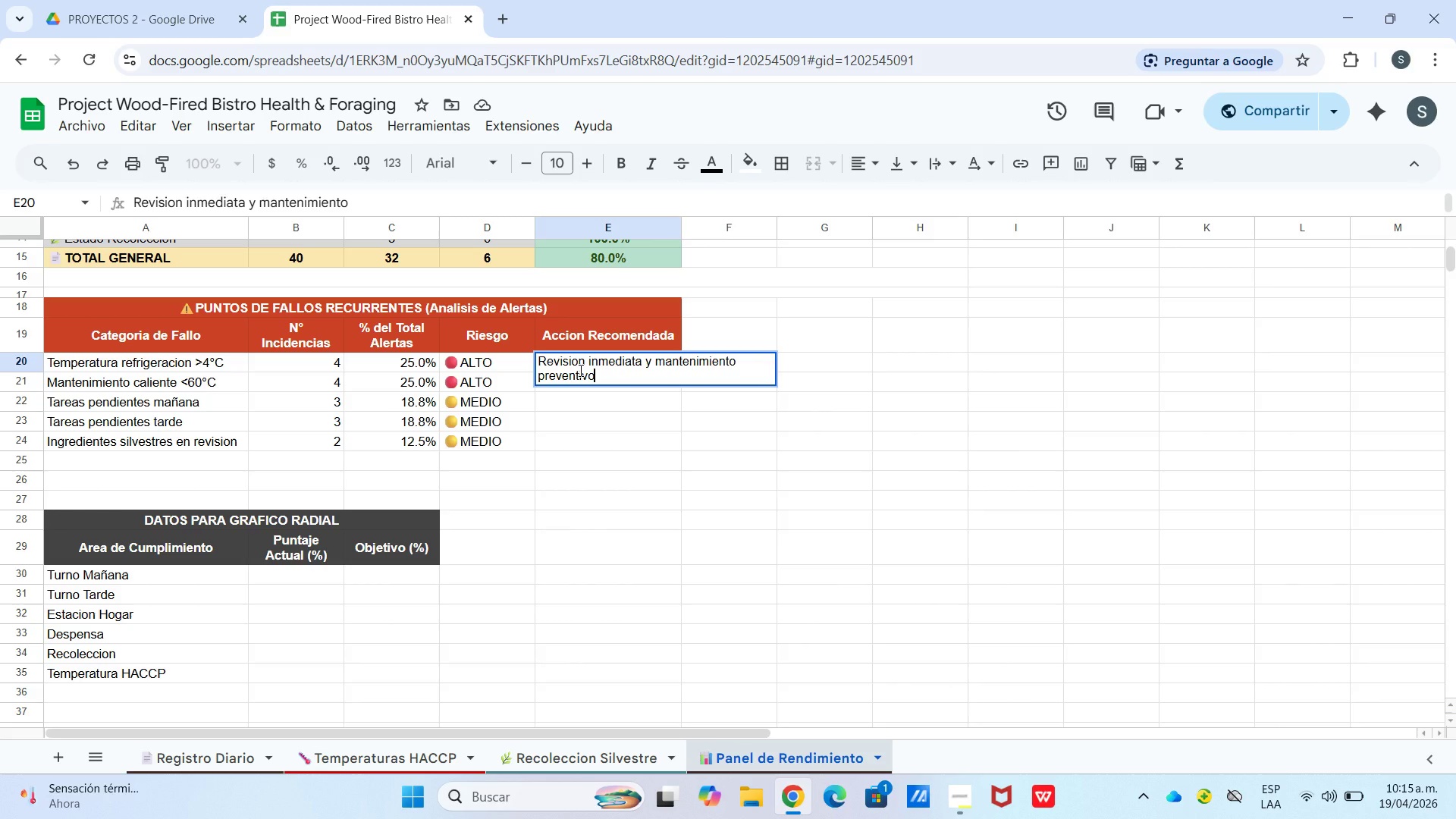 
key(Enter)
 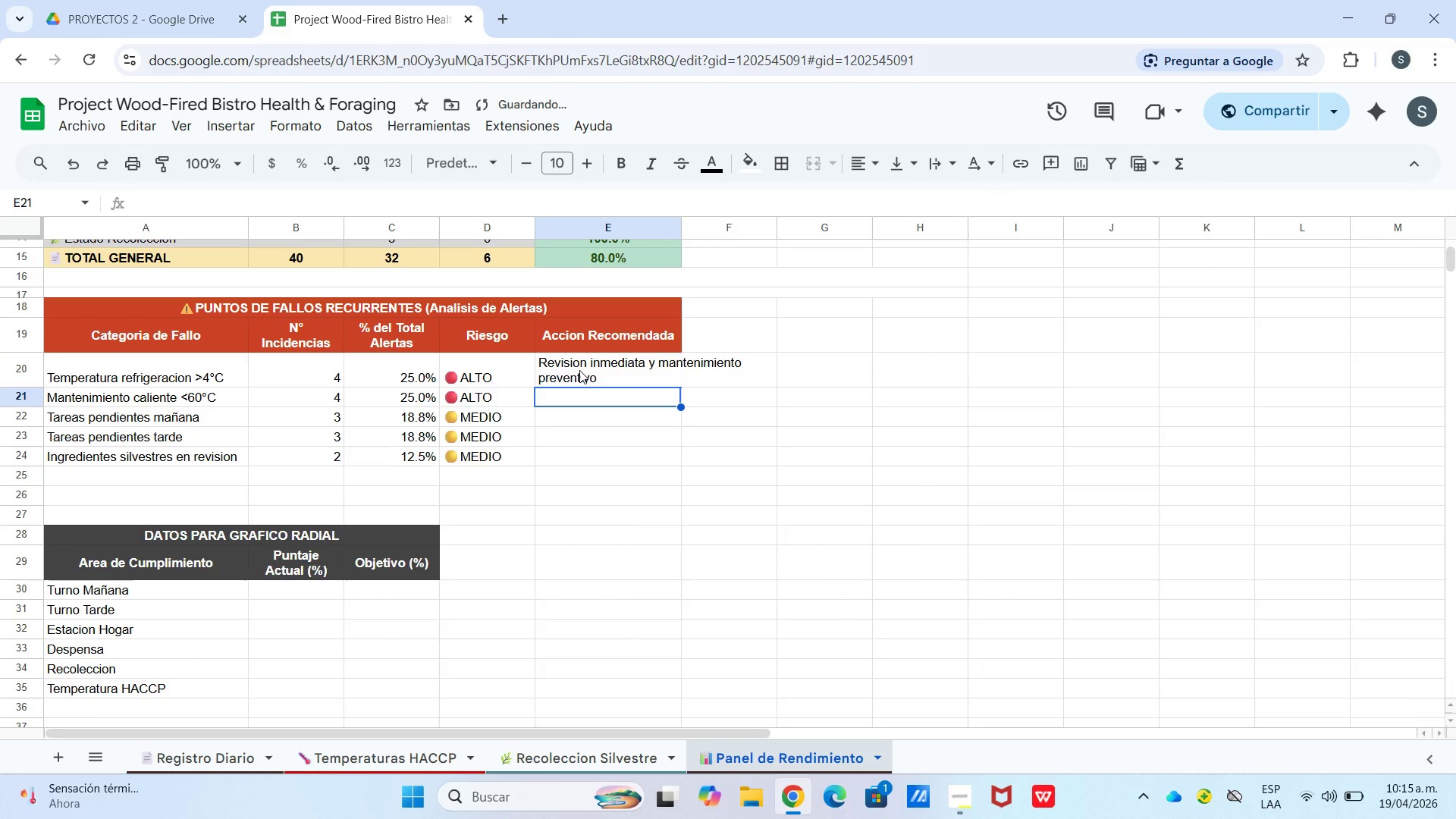 
type(Ajuste de equipos y protocolo de alerta)
 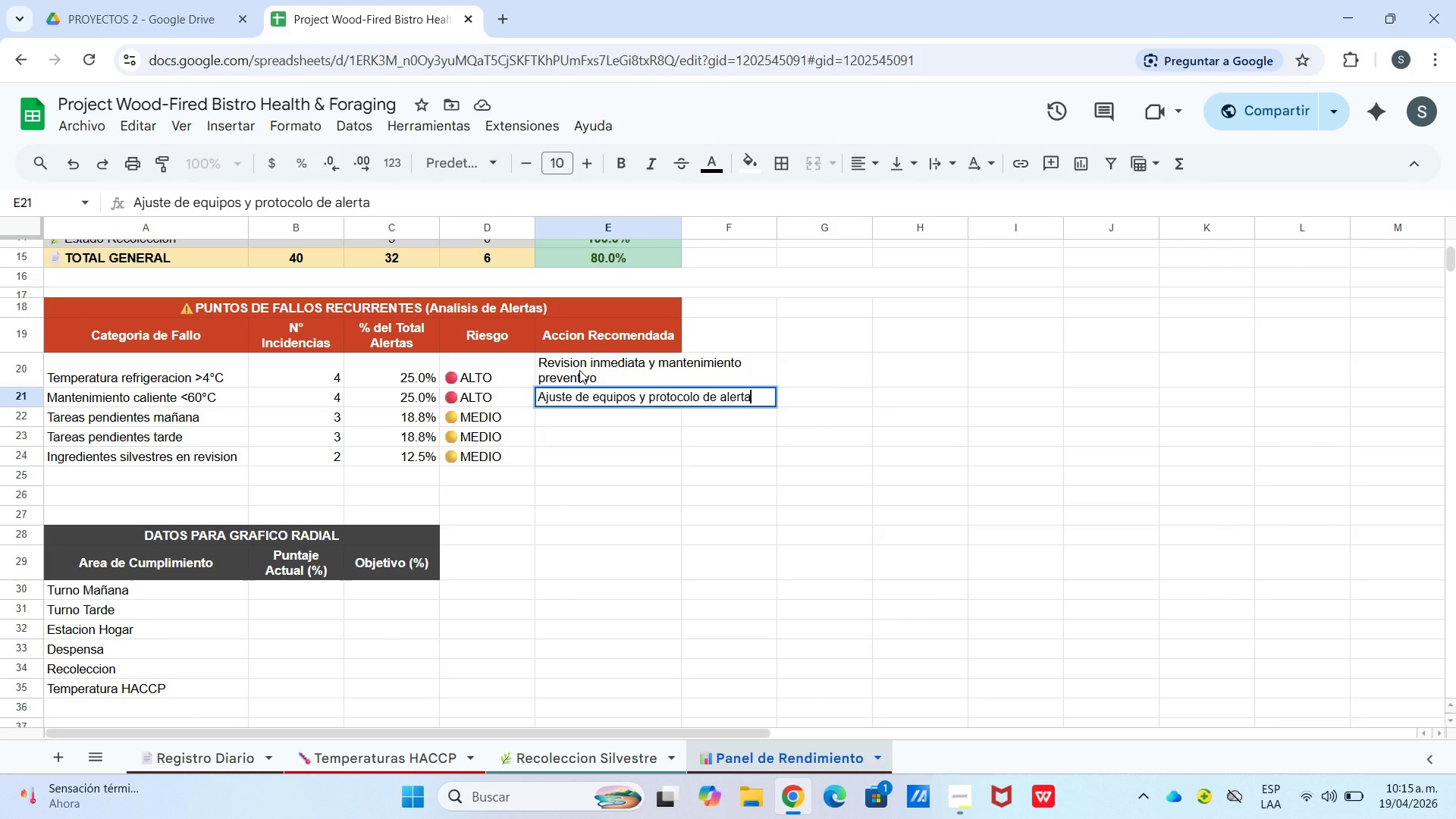 
key(Enter)
 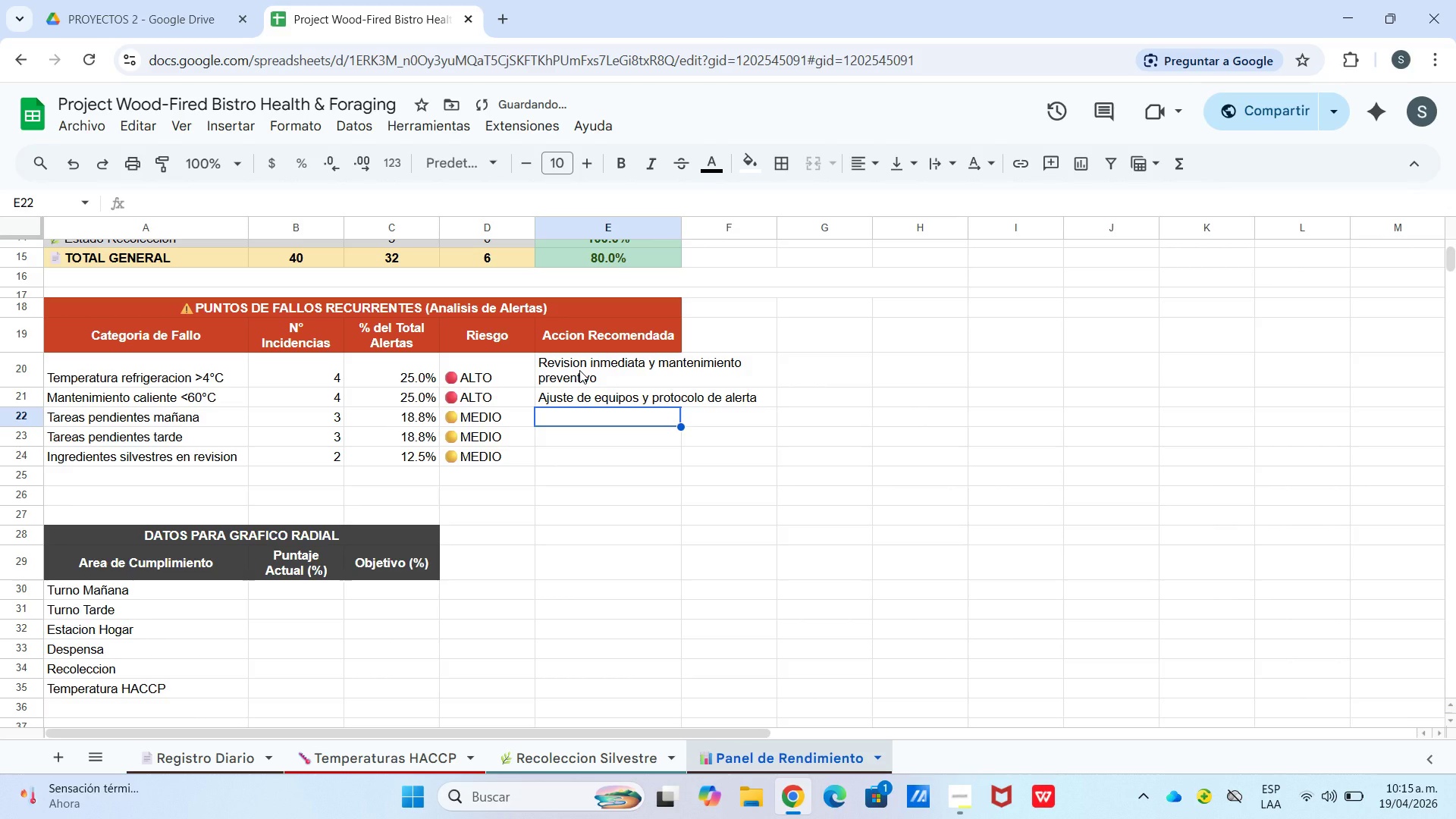 
type(Refuerzo de responsabiliddes de turno)
 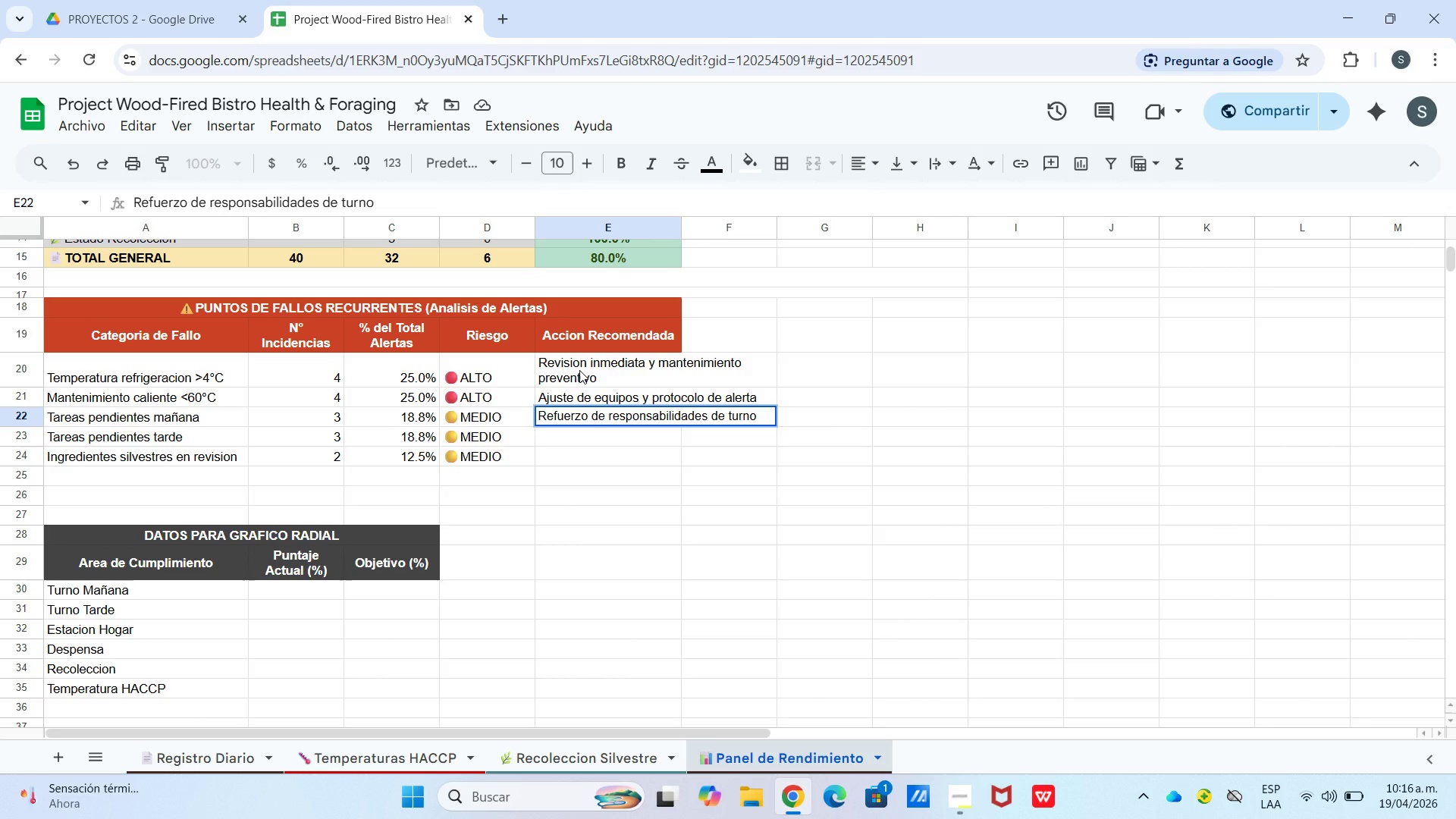 
key(Enter)
 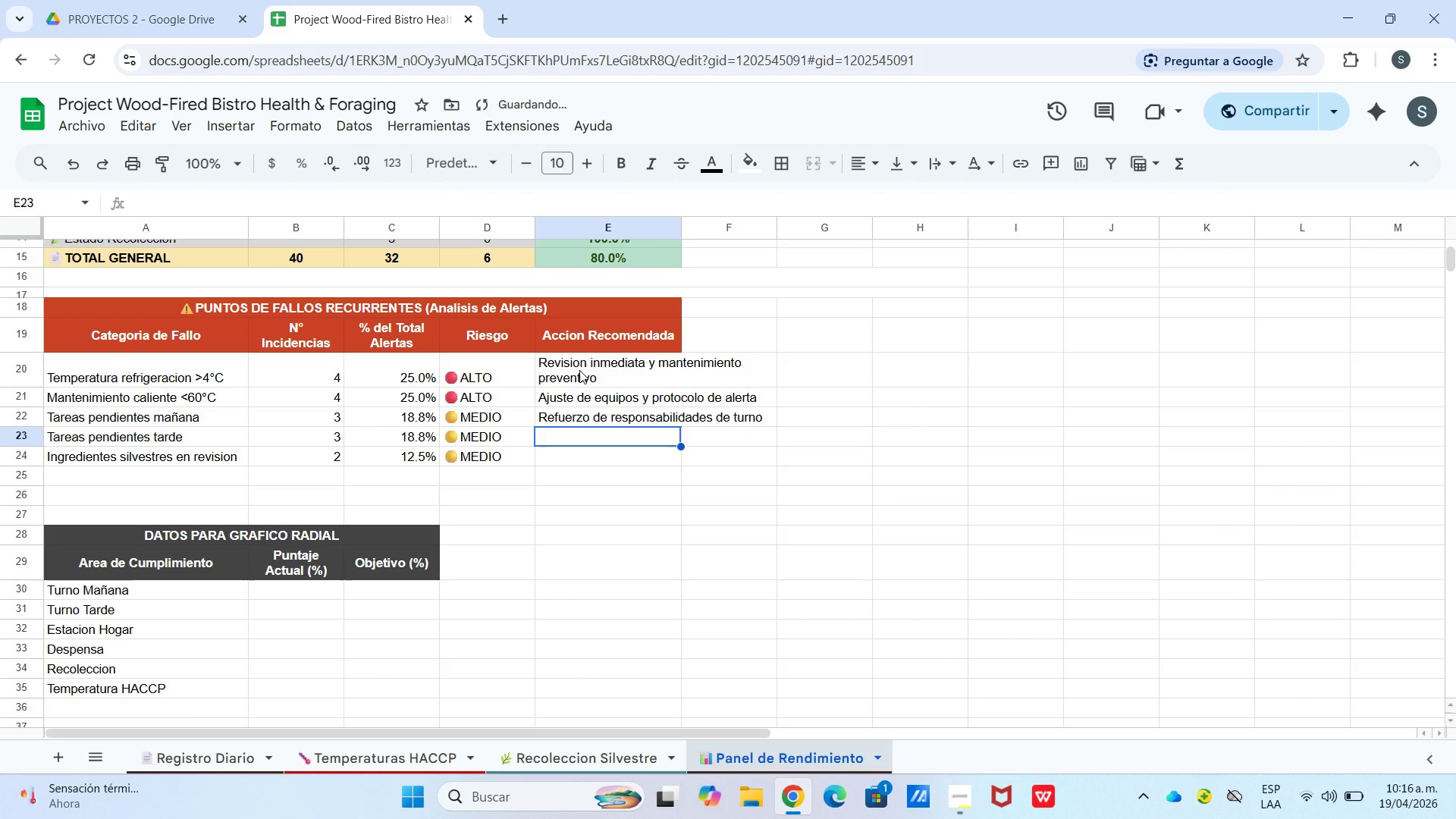 
type(Supervision adicional en servicio)
 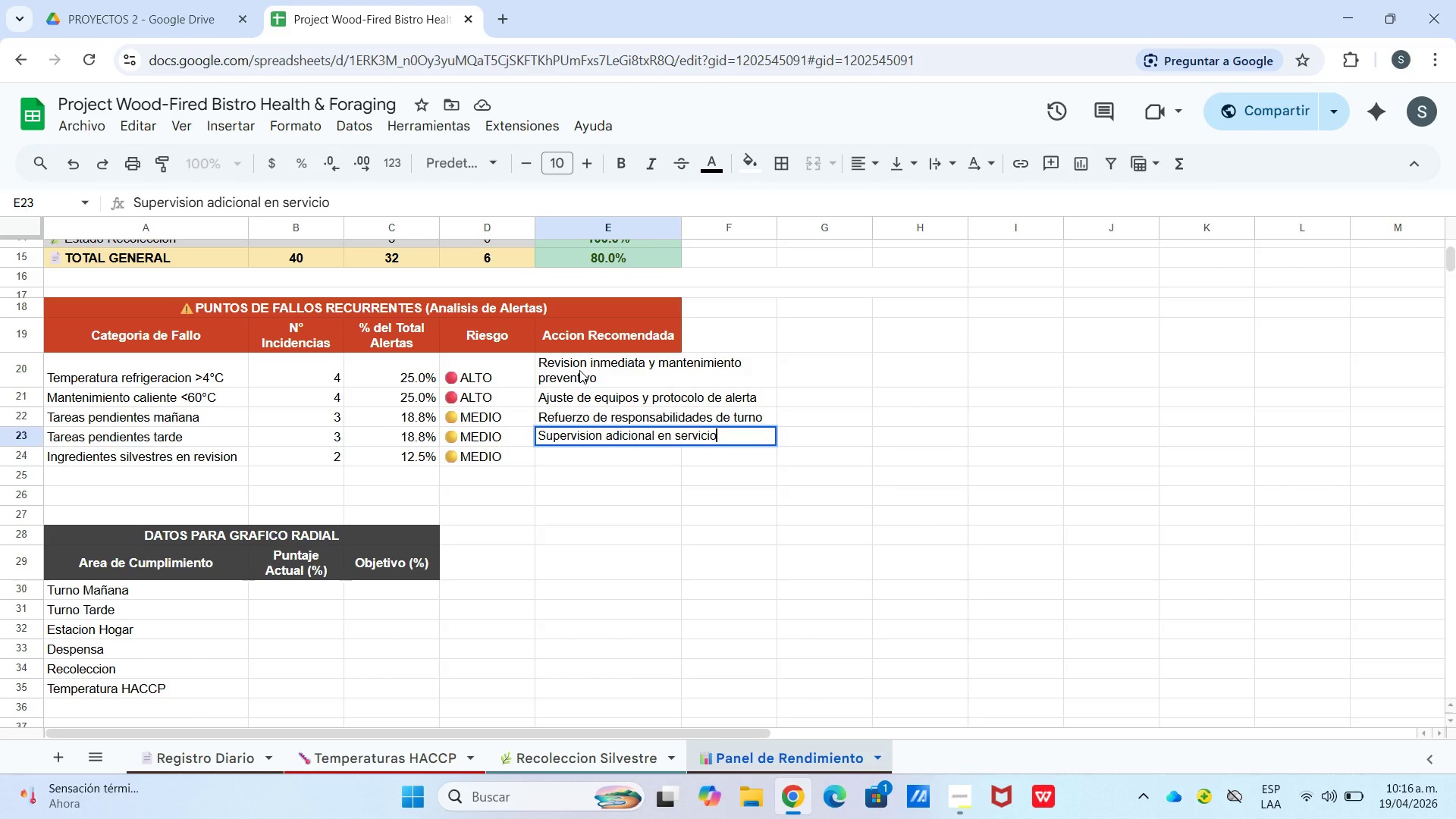 
key(Enter)
 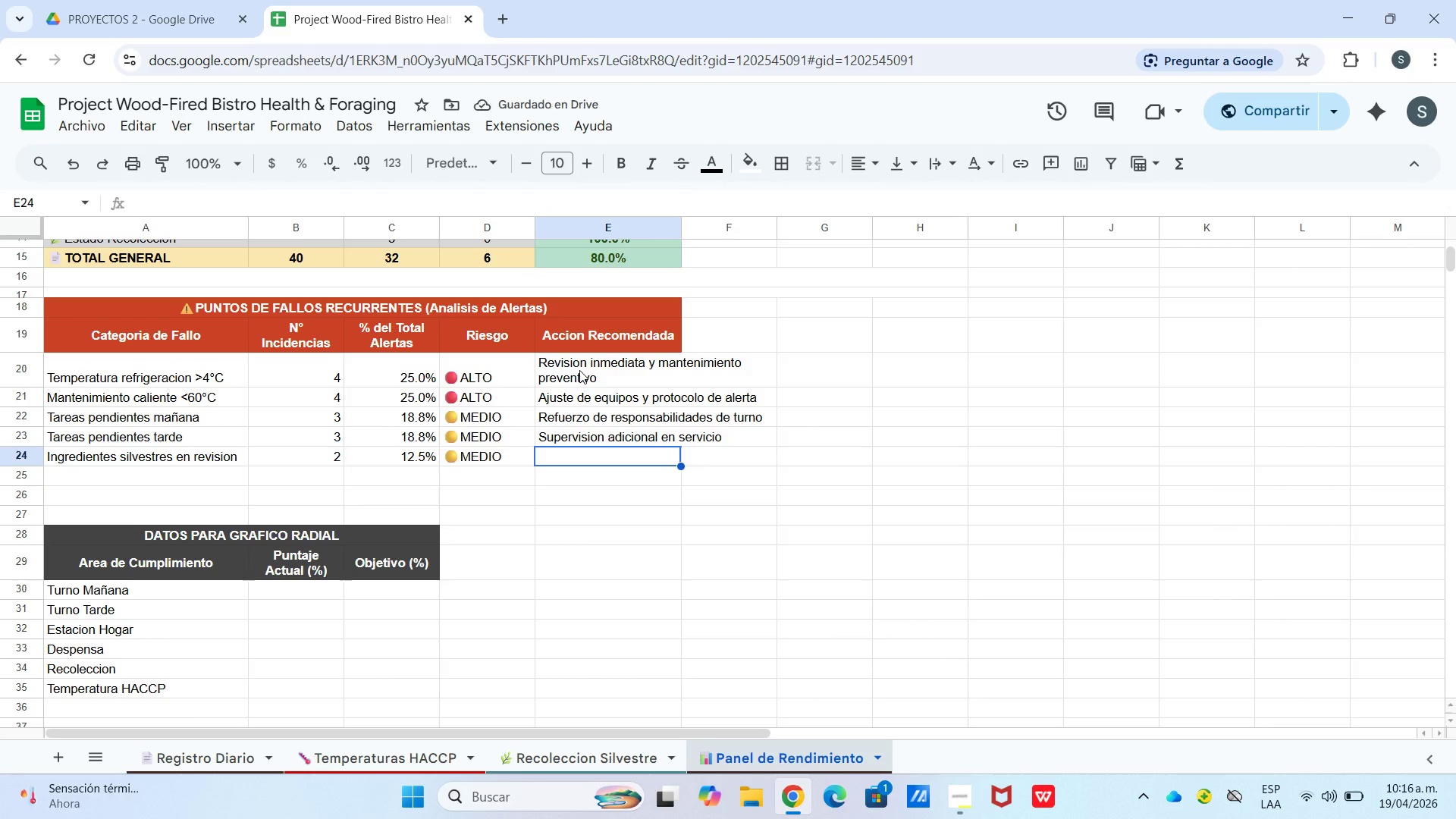 
type(Consulta con experto micologico externo)
 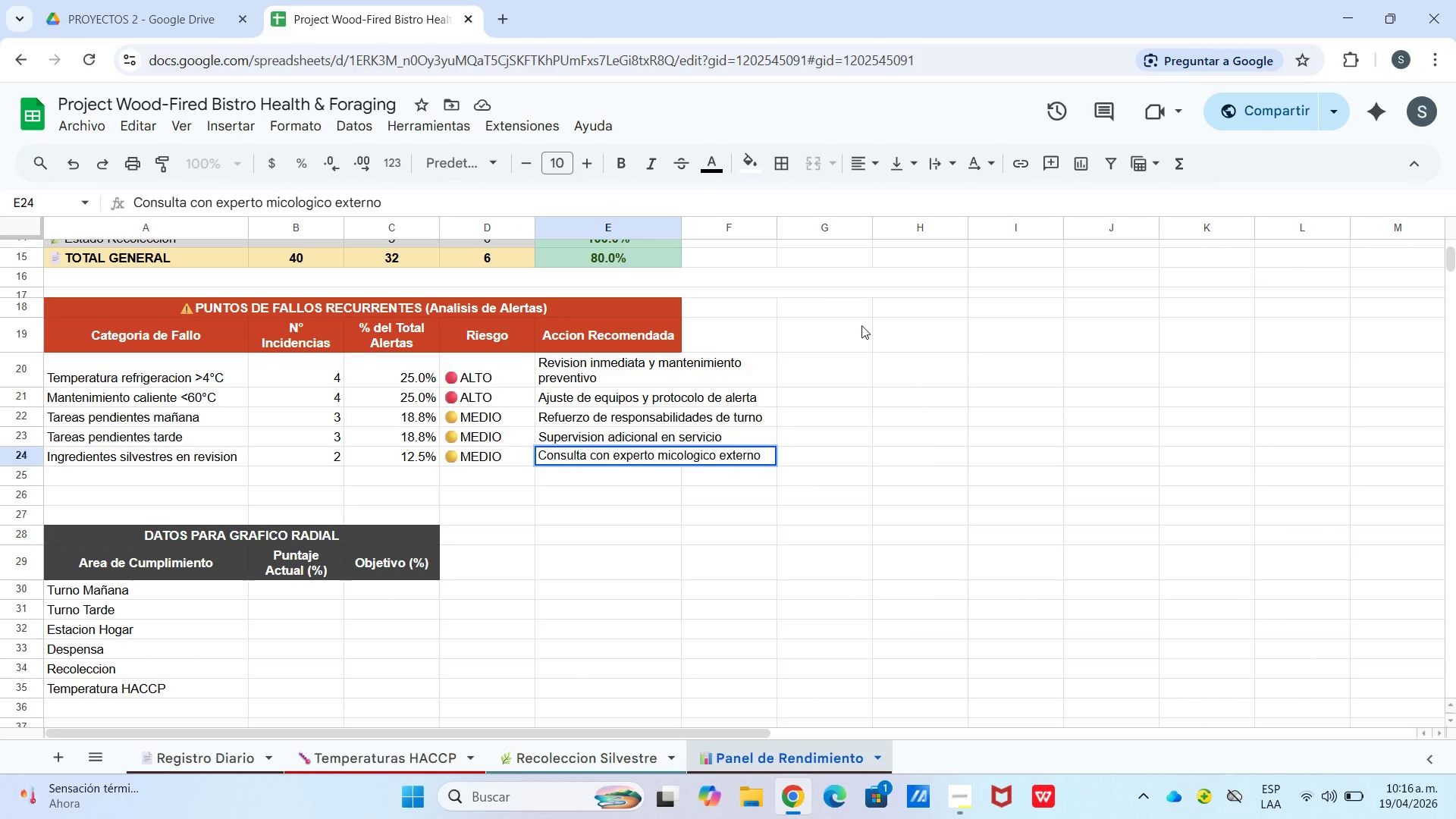 
wait(7.48)
 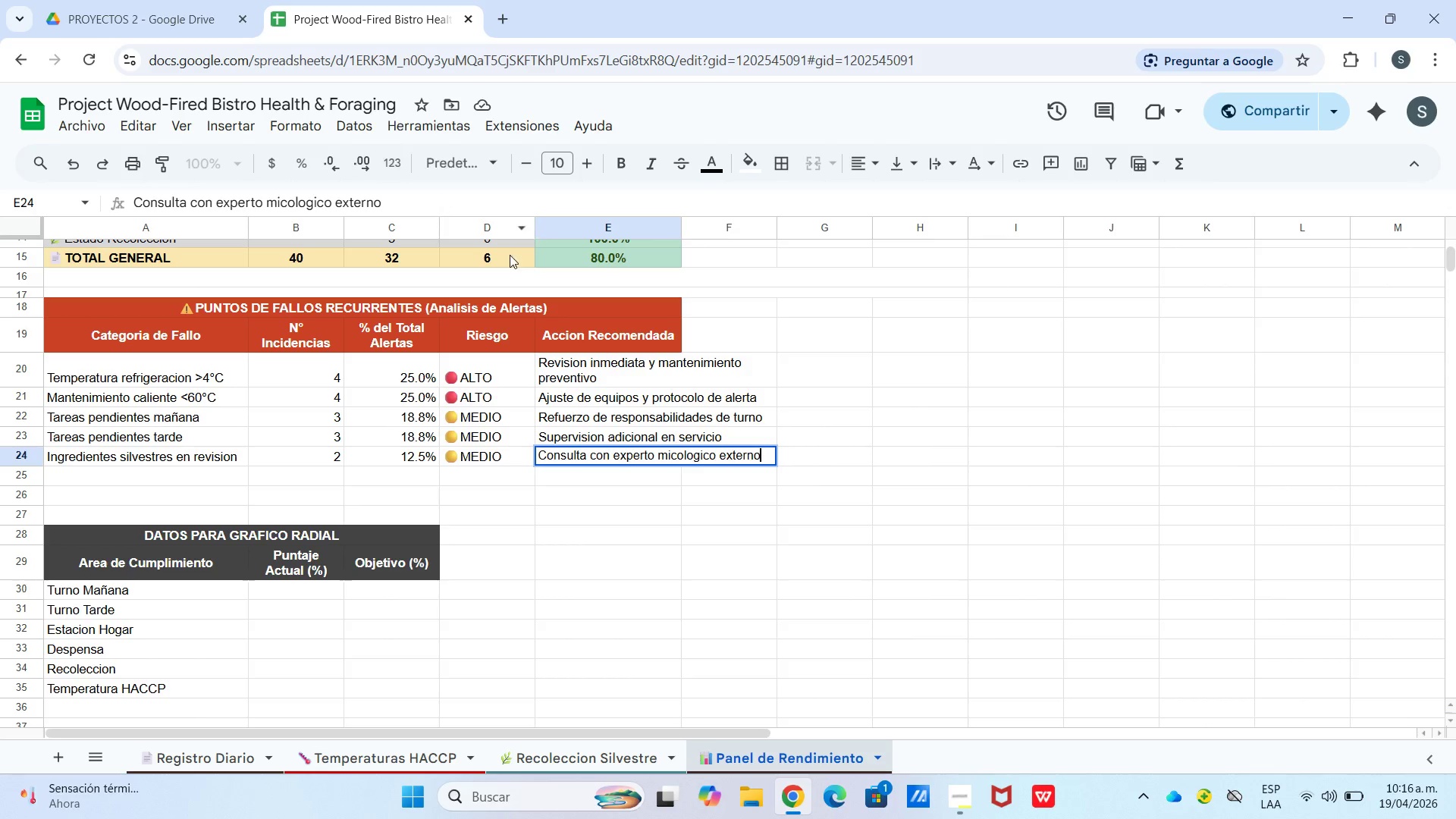 
left_click([821, 305])
 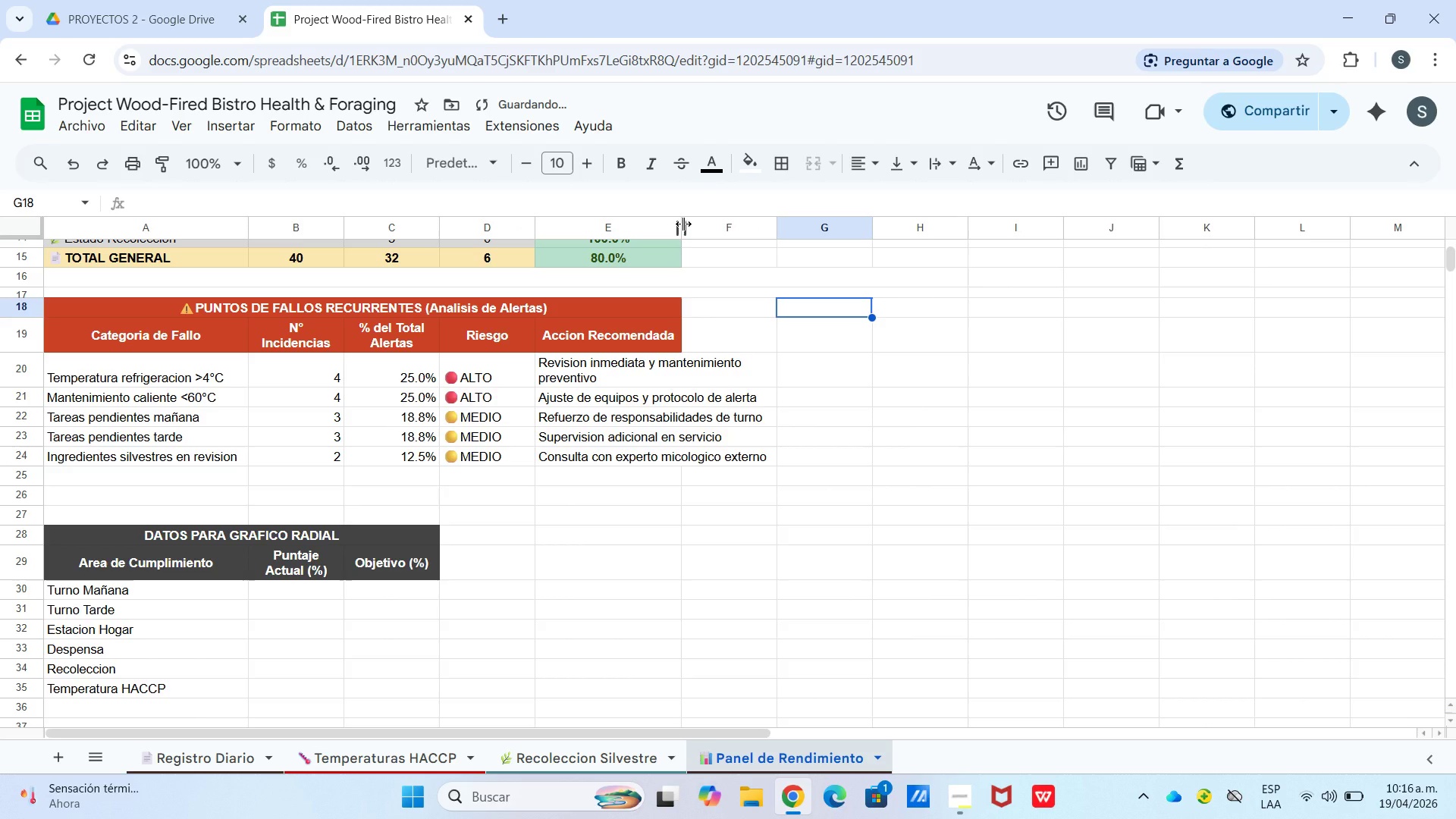 
left_click_drag(start_coordinate=[683, 224], to_coordinate=[773, 228])
 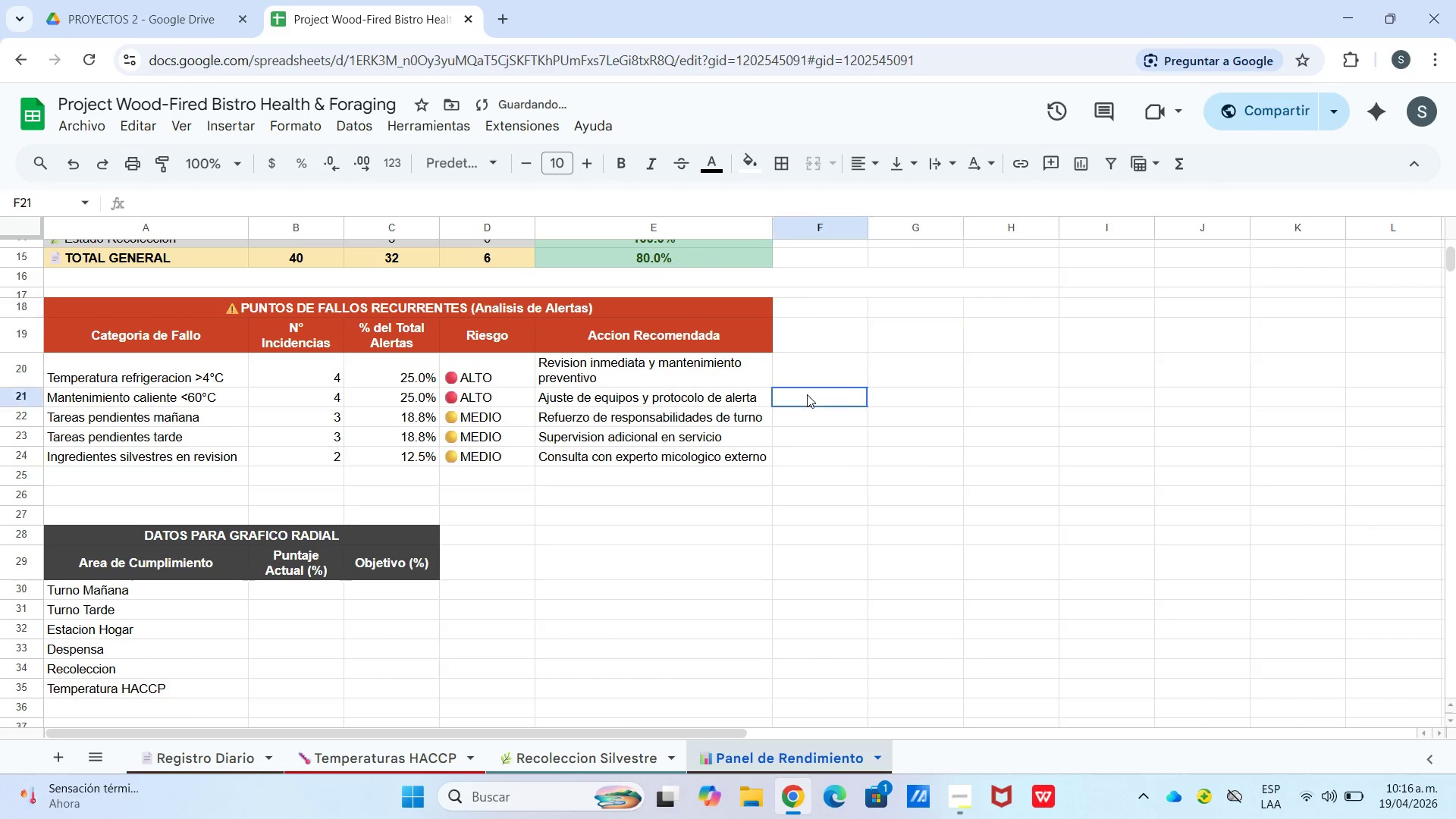 
left_click([807, 394])
 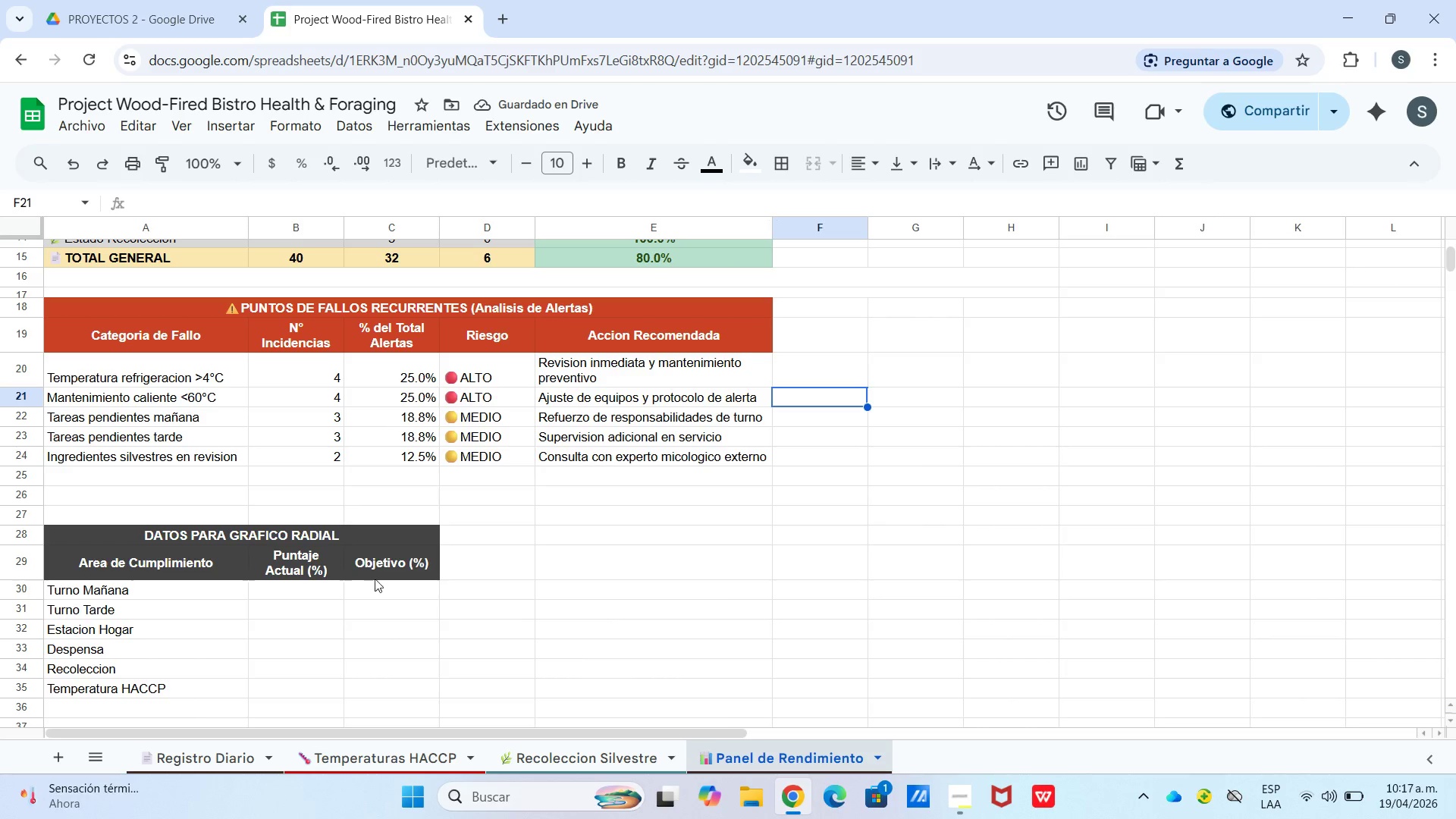 
wait(5.16)
 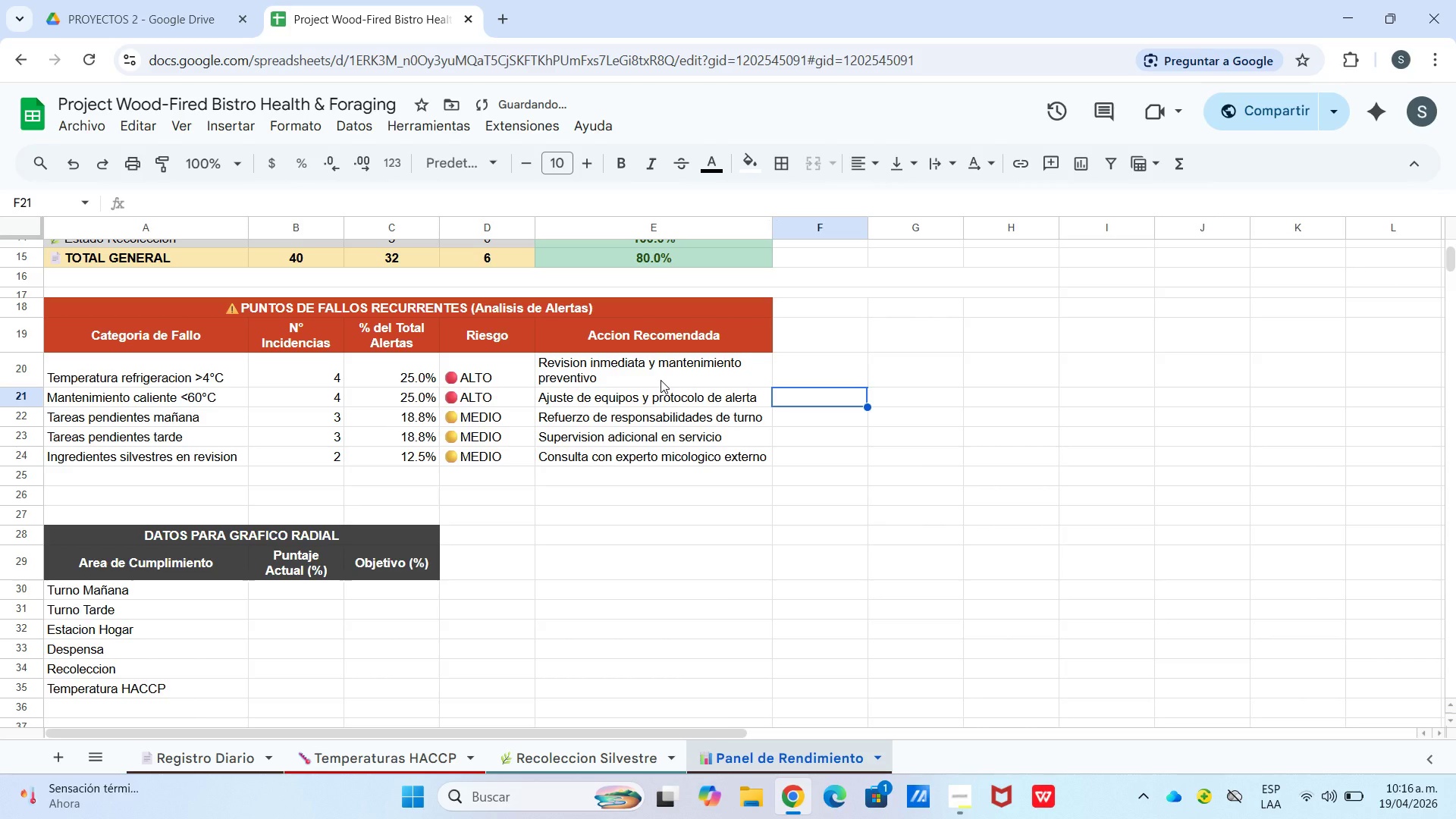 
left_click_drag(start_coordinate=[291, 374], to_coordinate=[679, 463])
 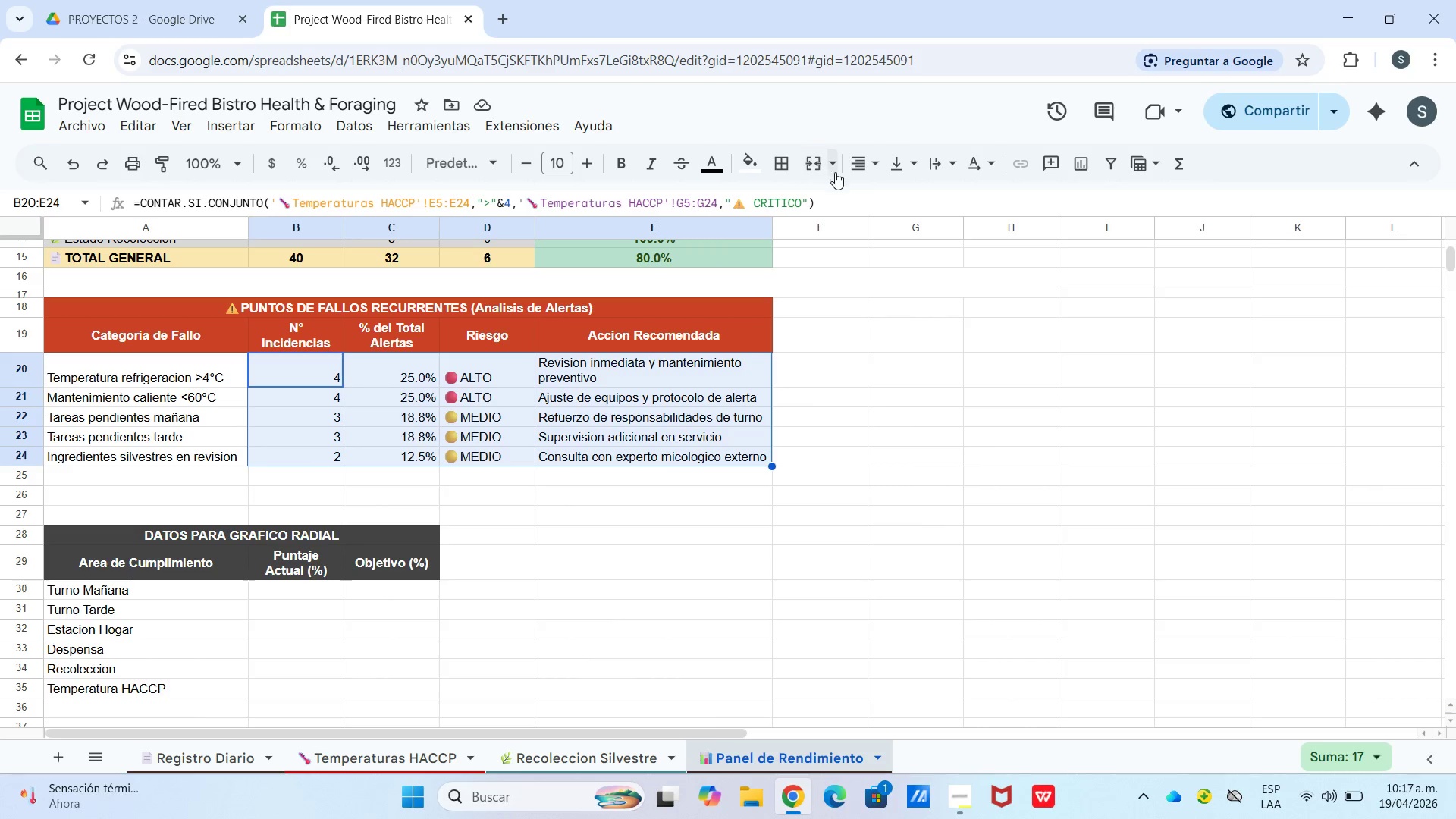 
left_click_drag(start_coordinate=[848, 172], to_coordinate=[852, 172])
 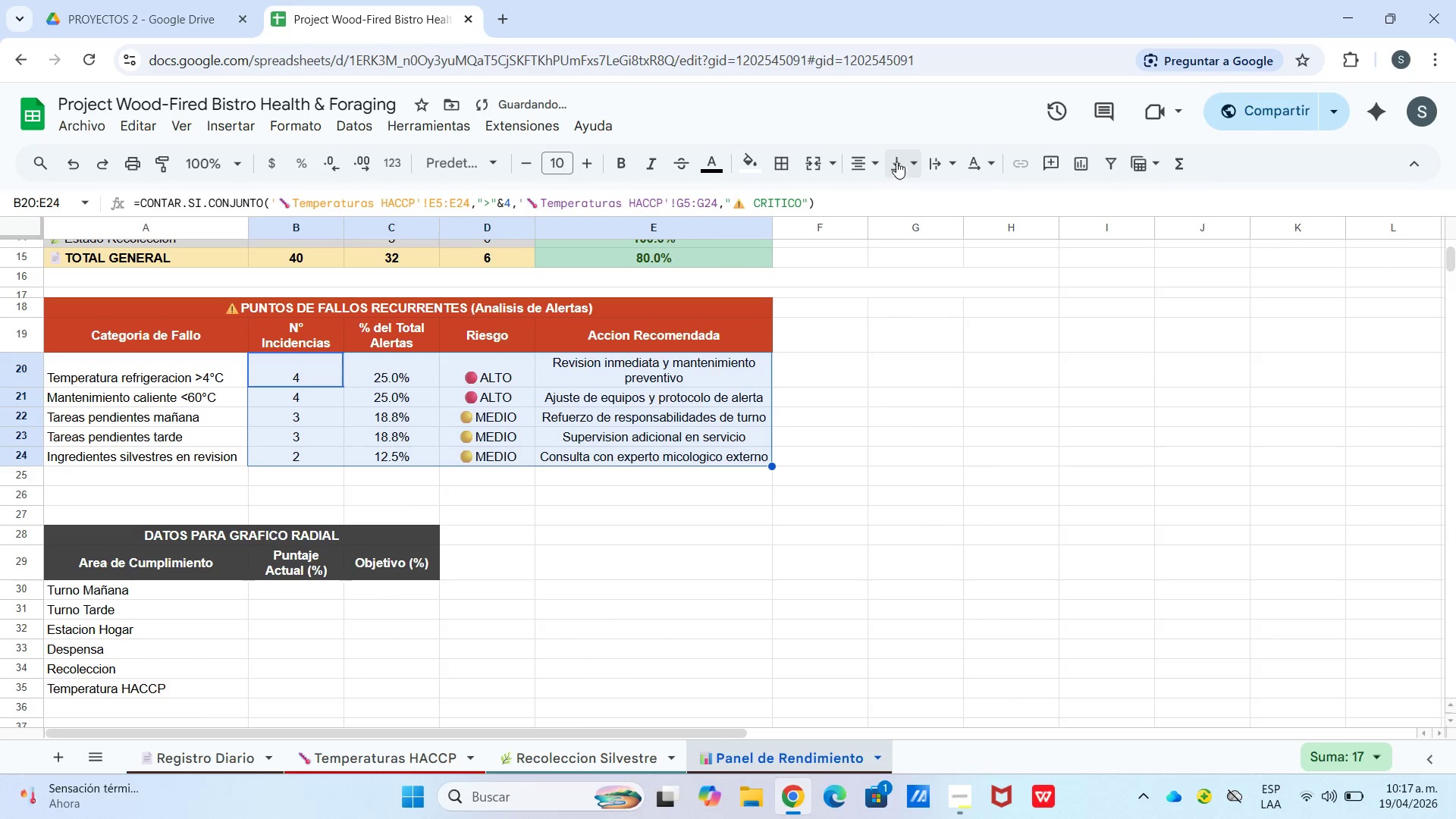 
double_click([896, 162])
 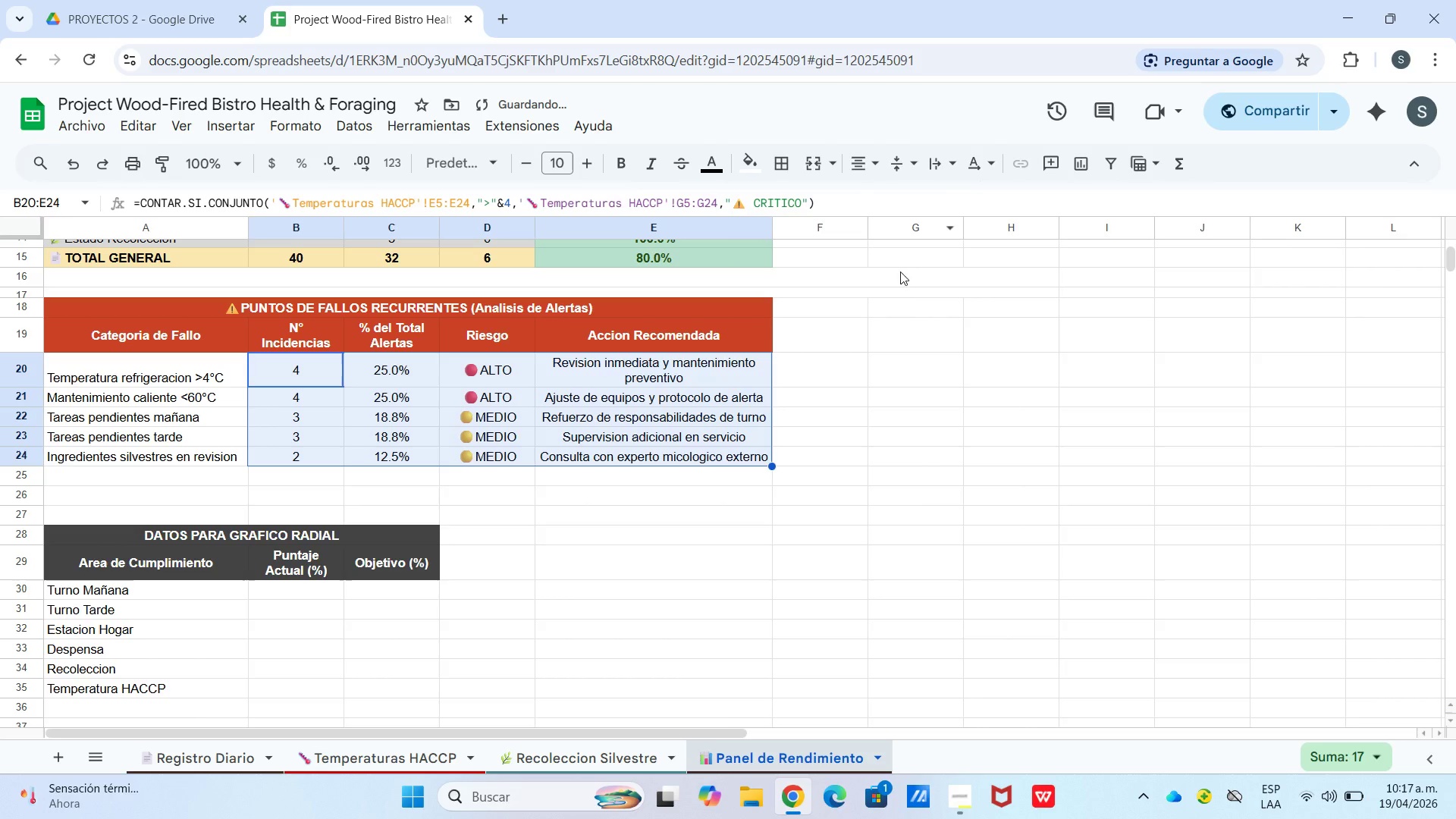 
double_click([901, 296])
 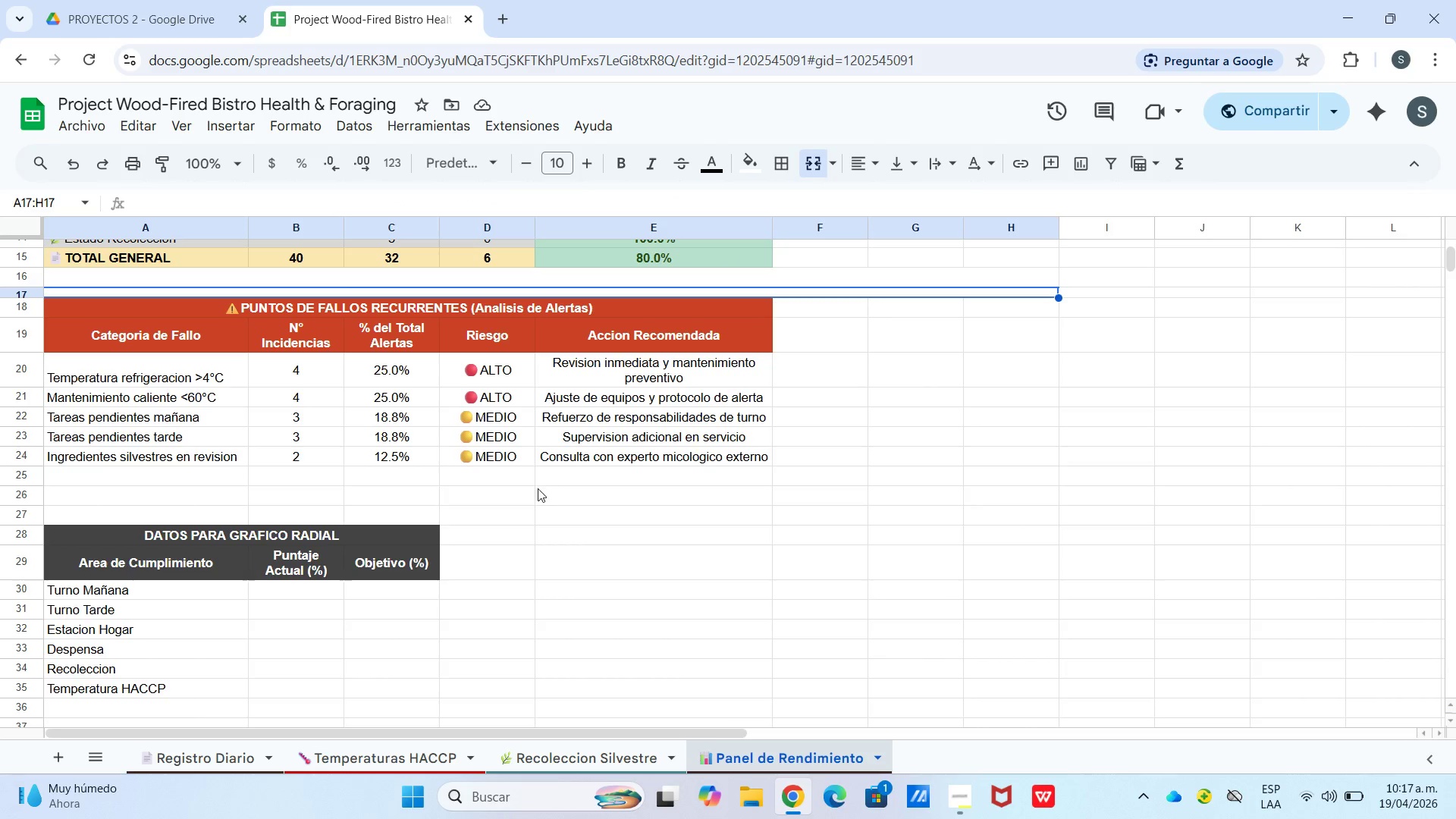 
wait(6.64)
 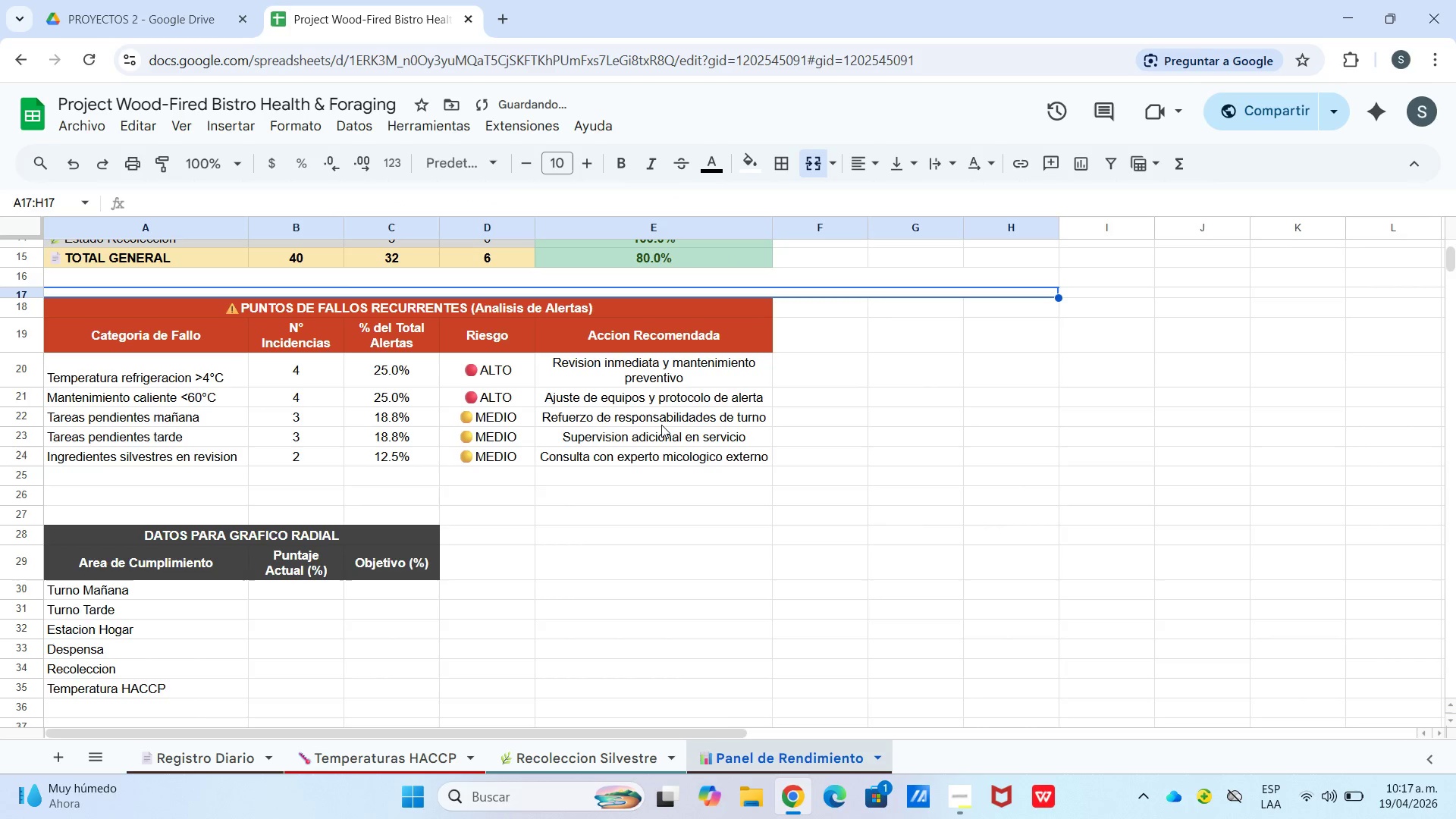 
scroll: coordinate [374, 516], scroll_direction: down, amount: 1.0
 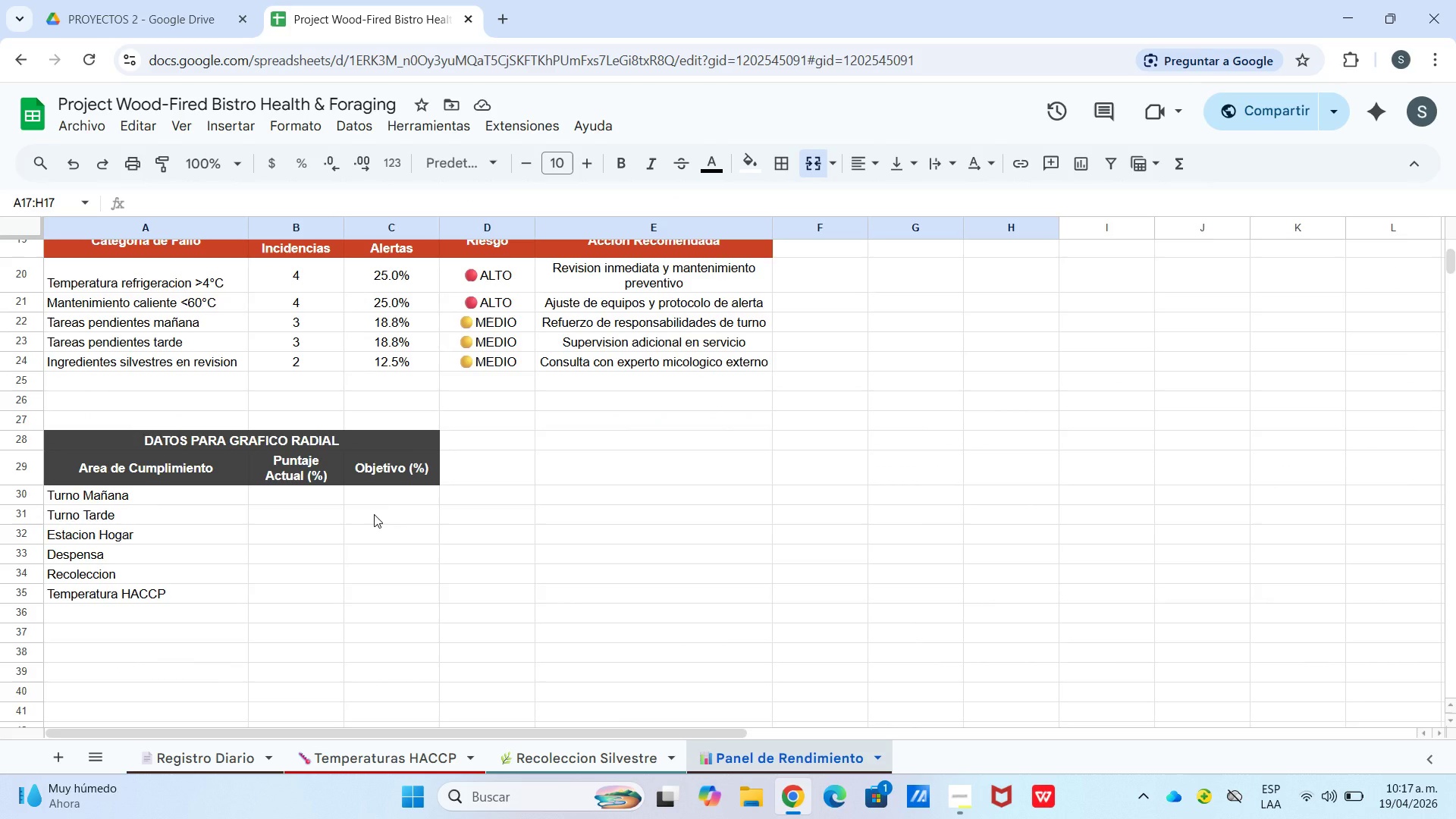 
wait(8.53)
 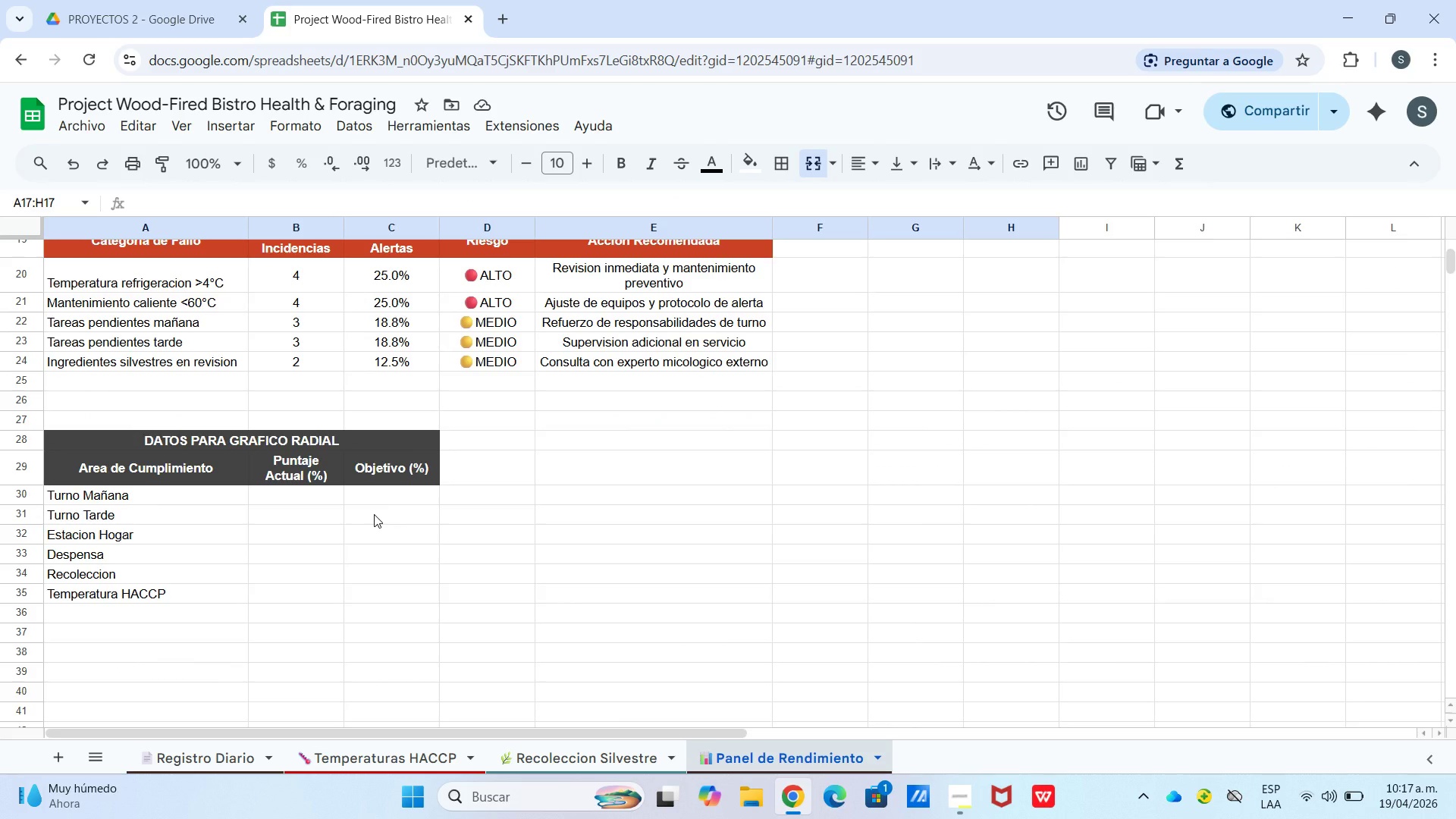 
type()si.err)
key(Tab)
type(c10&b10)
 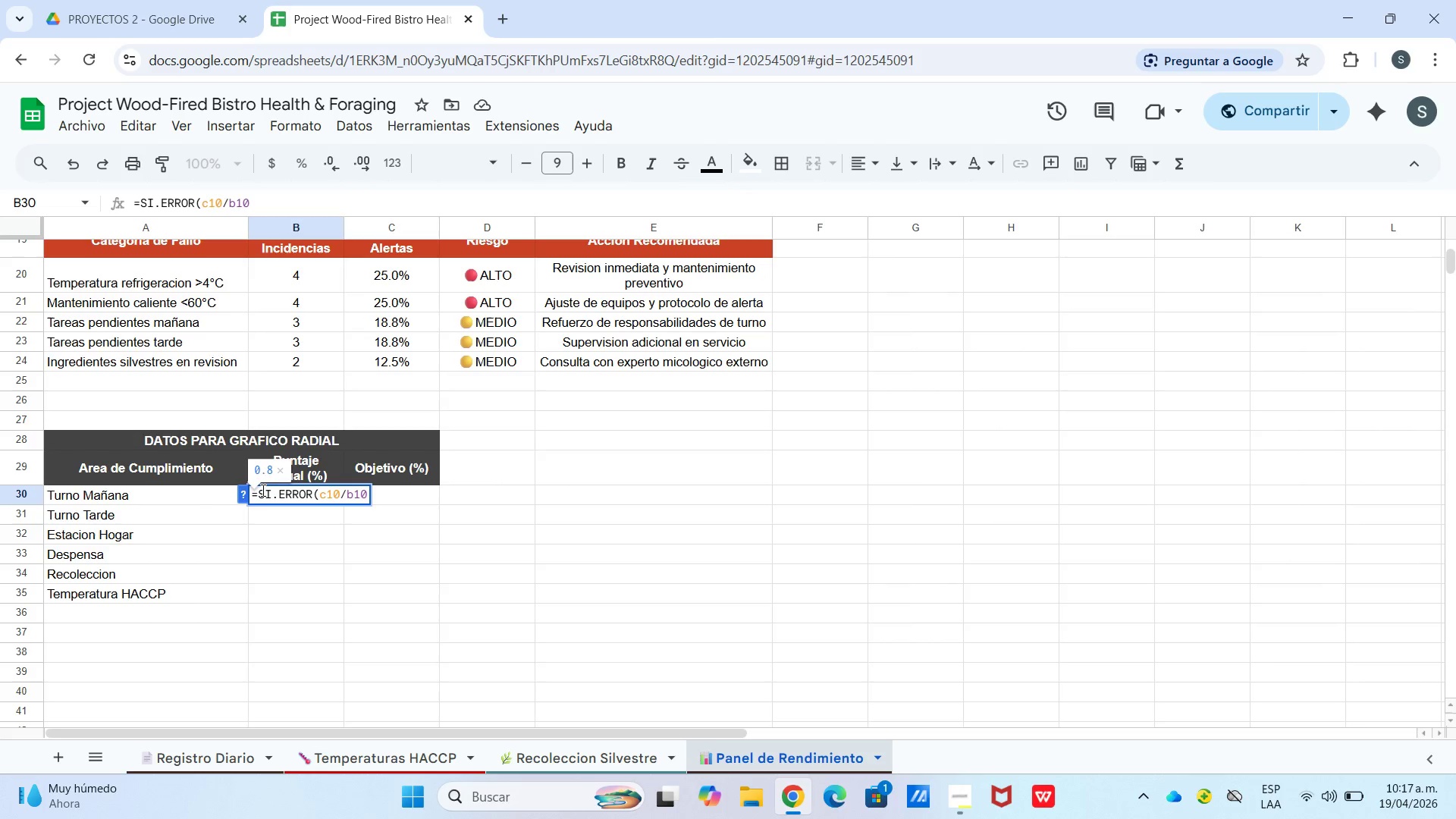 
type(,0()
 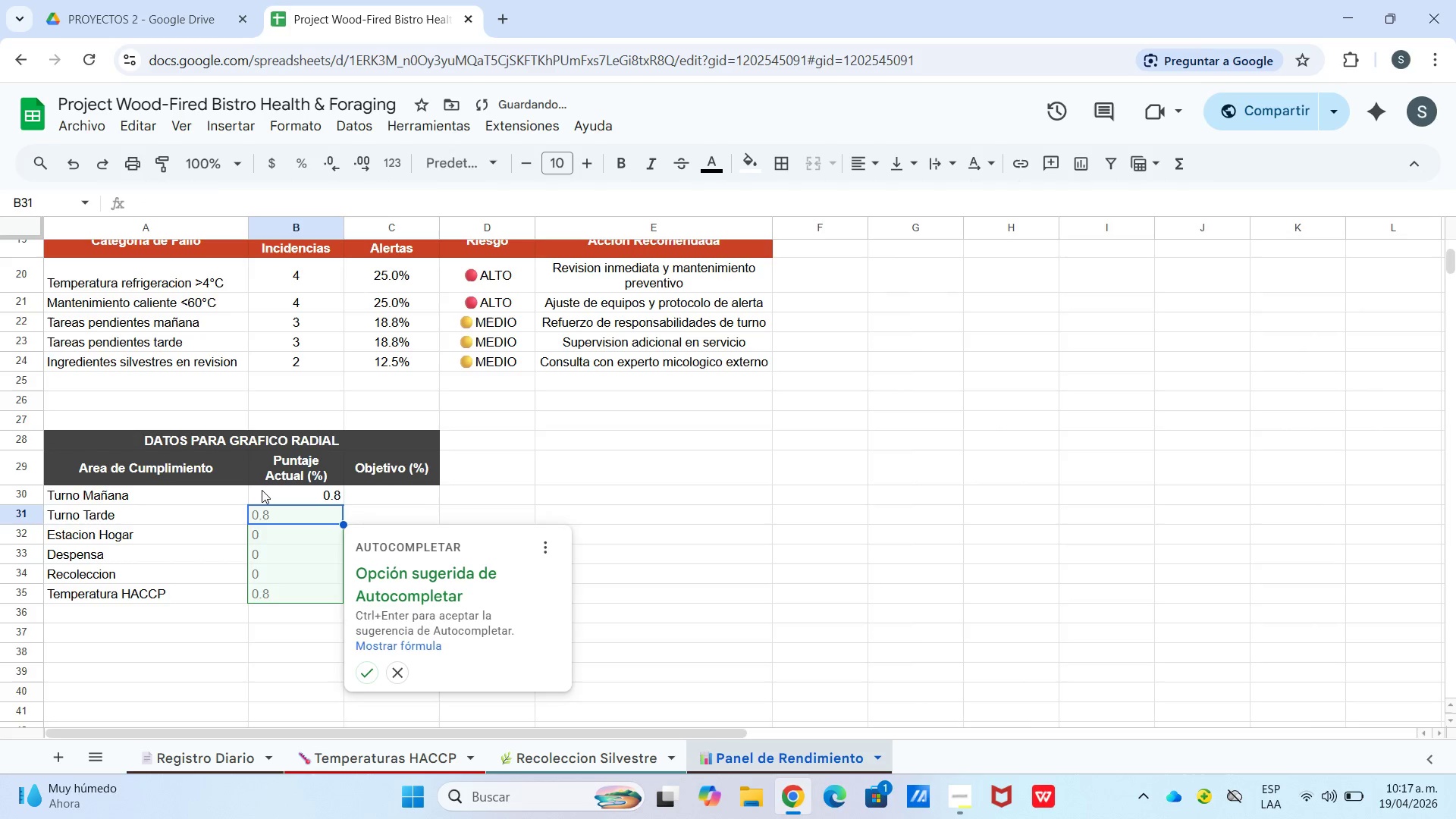 
key(Enter)
 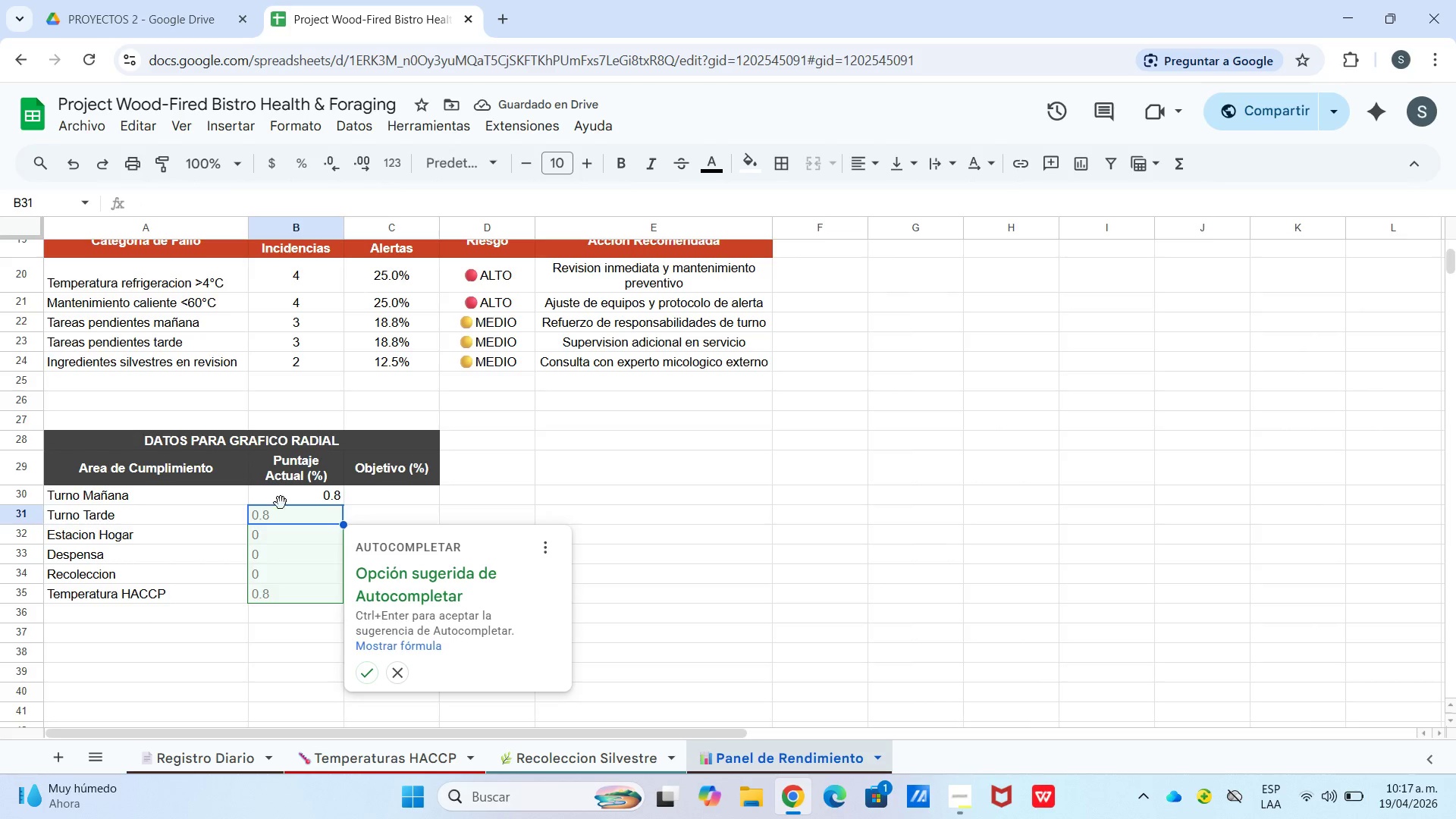 
wait(5.69)
 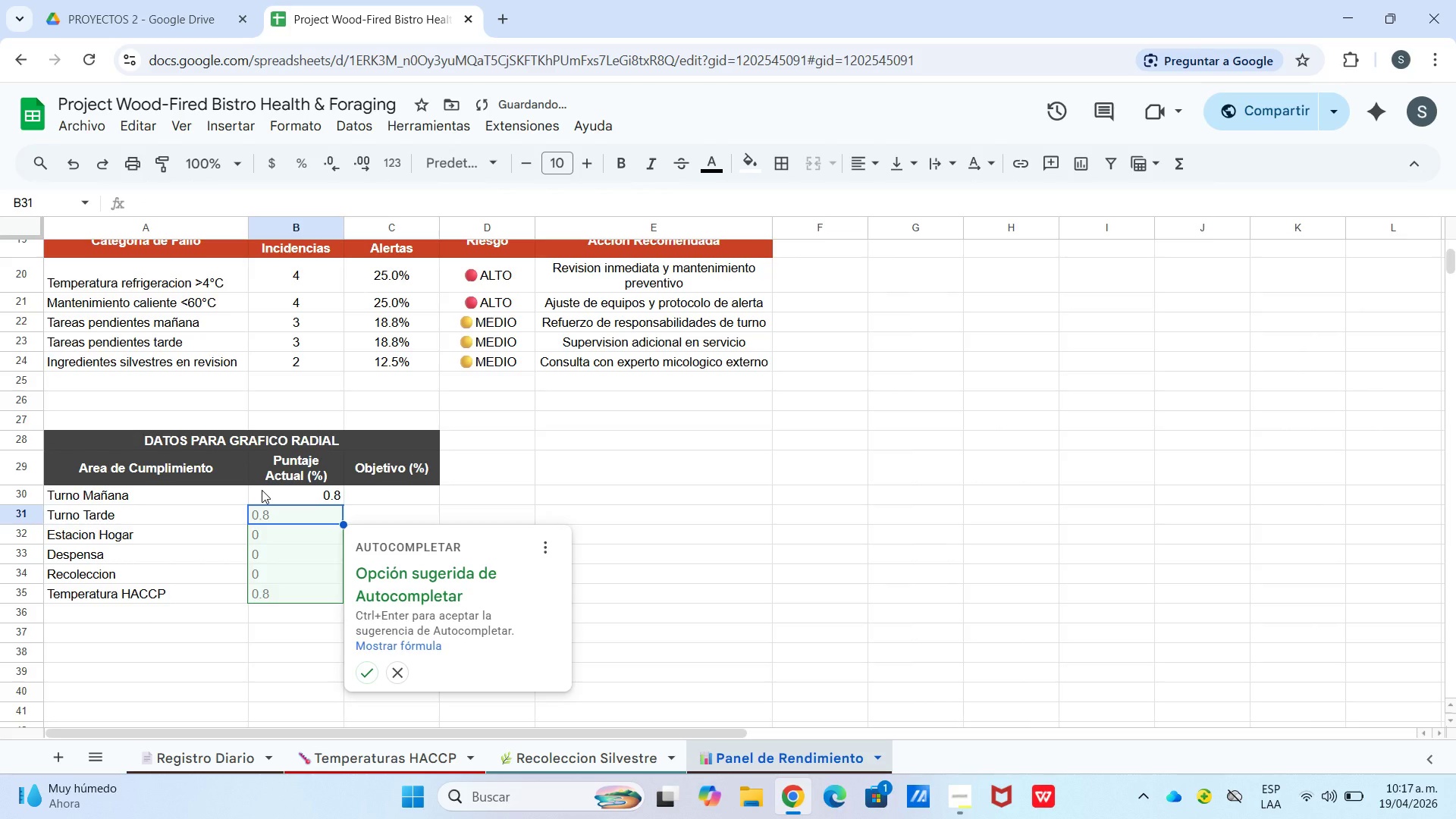 
left_click([344, 495])
 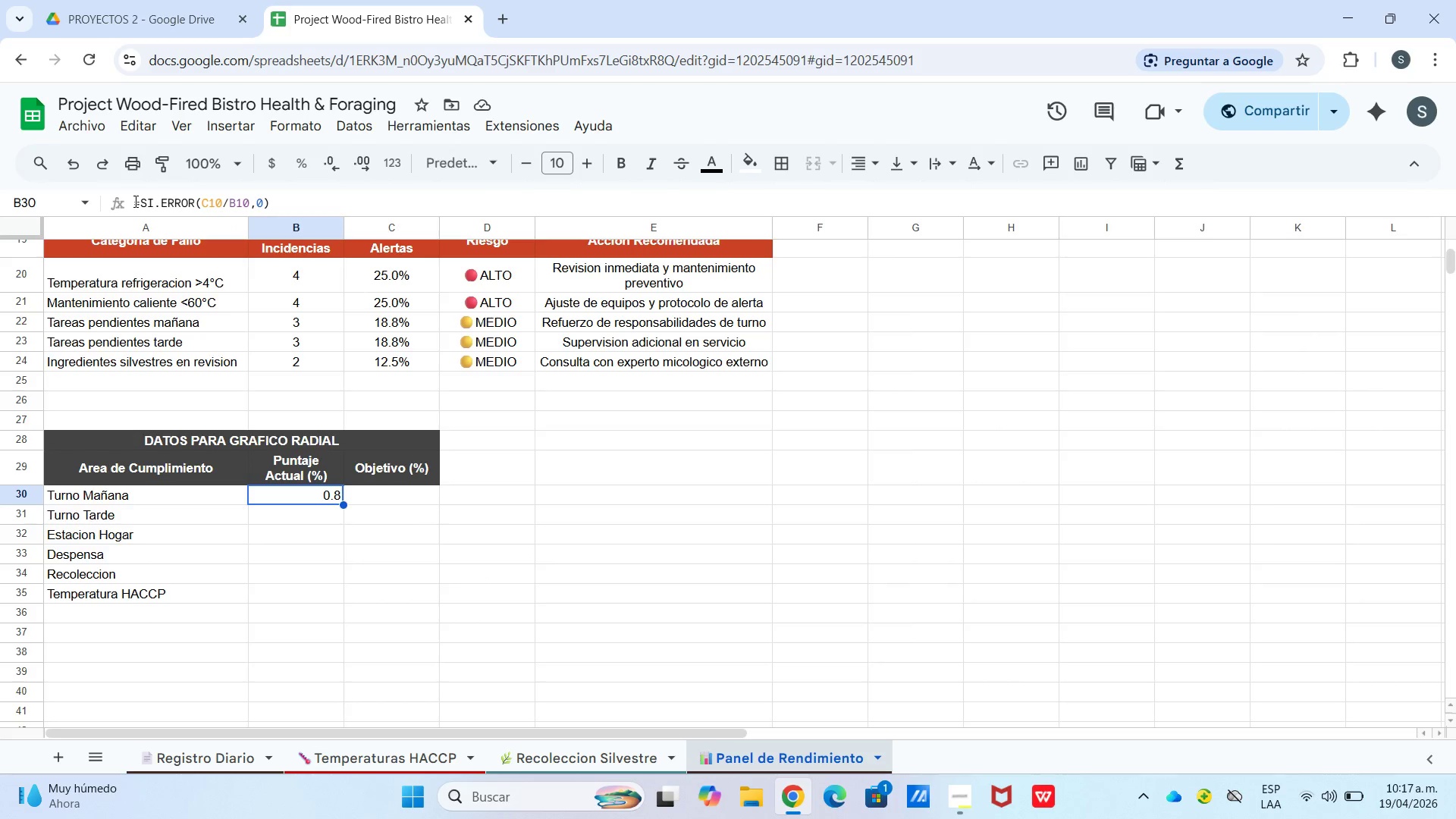 
left_click_drag(start_coordinate=[134, 201], to_coordinate=[372, 196])
 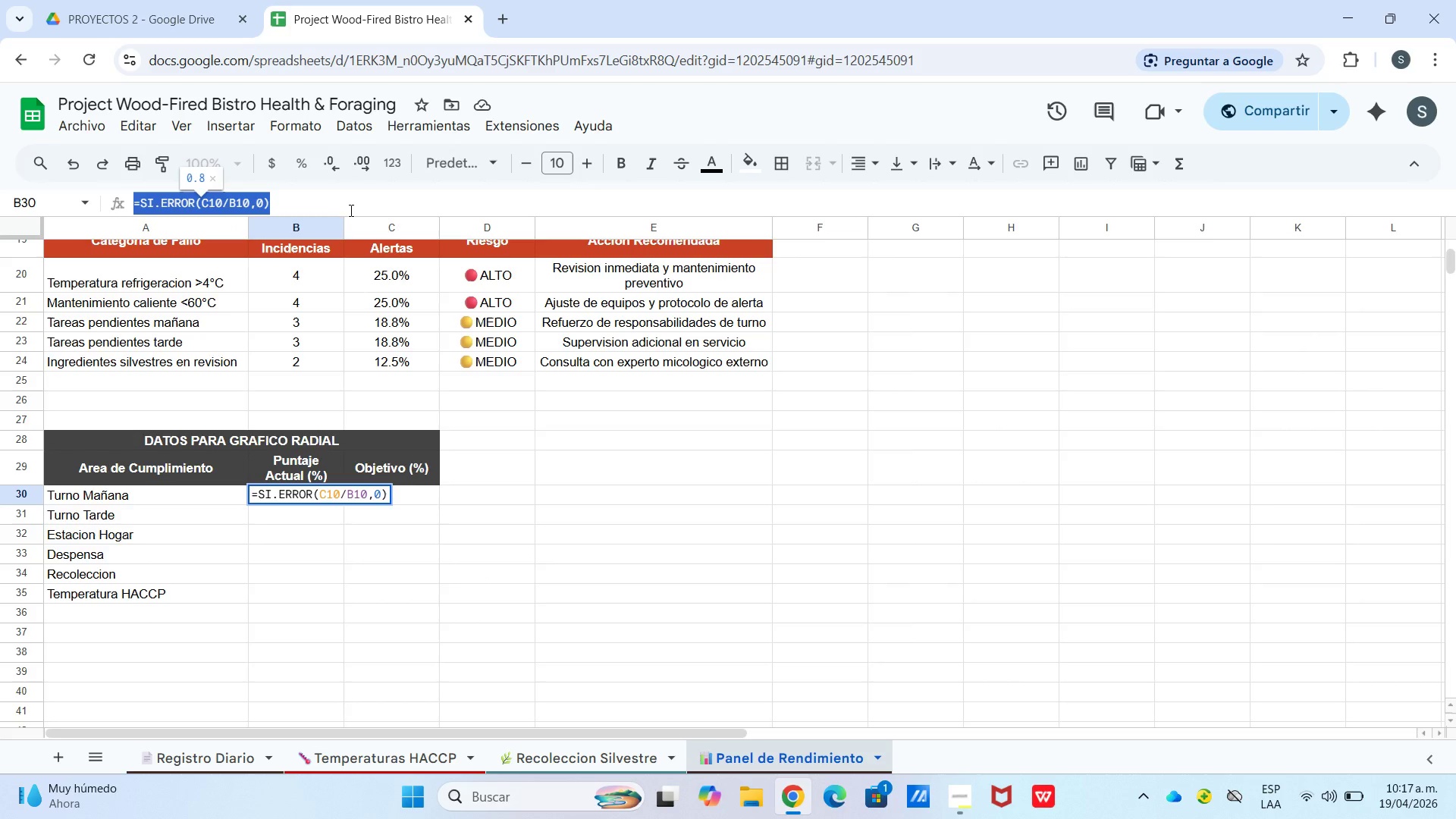 
key(Control+C)
 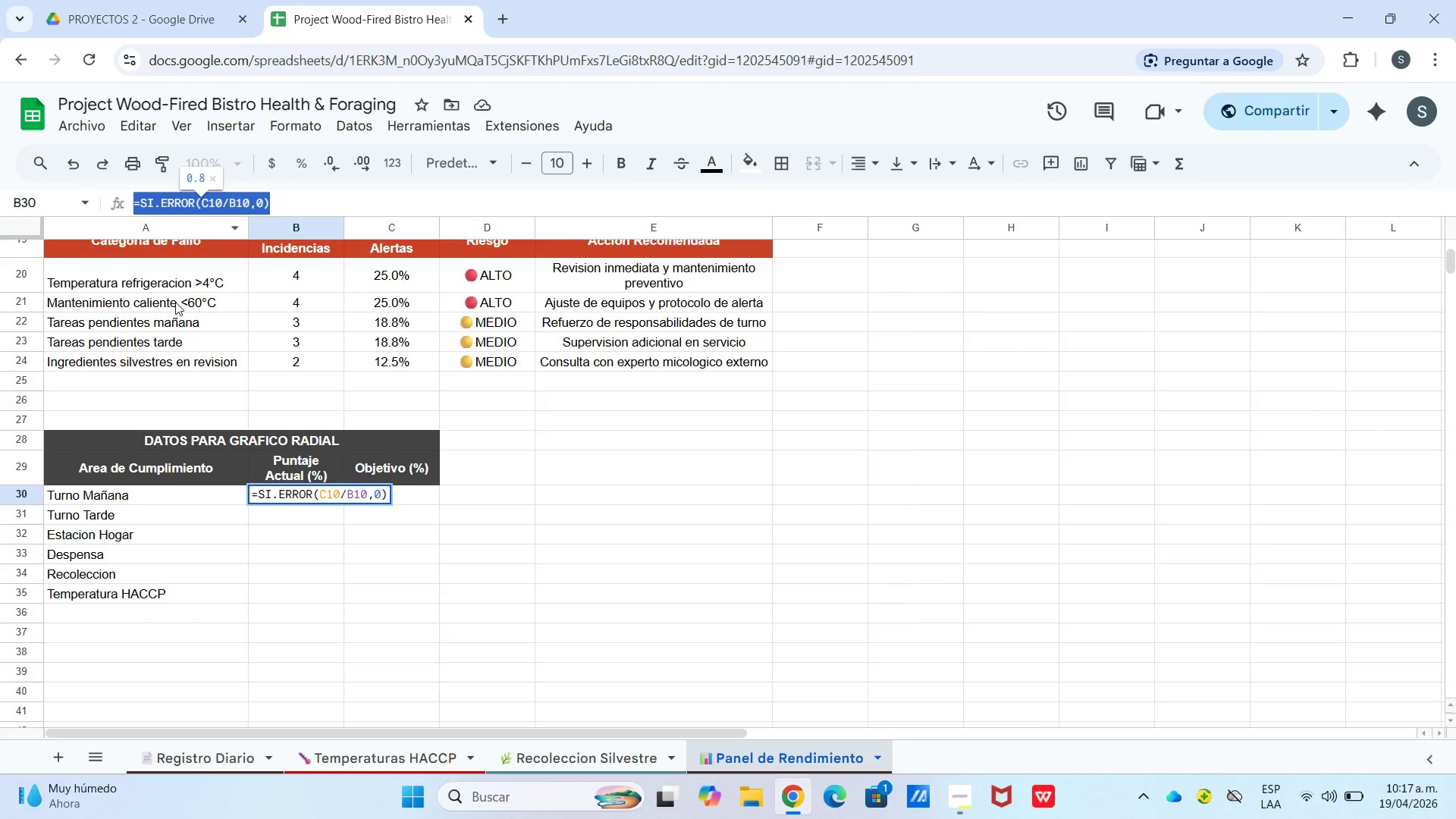 
wait(10.8)
 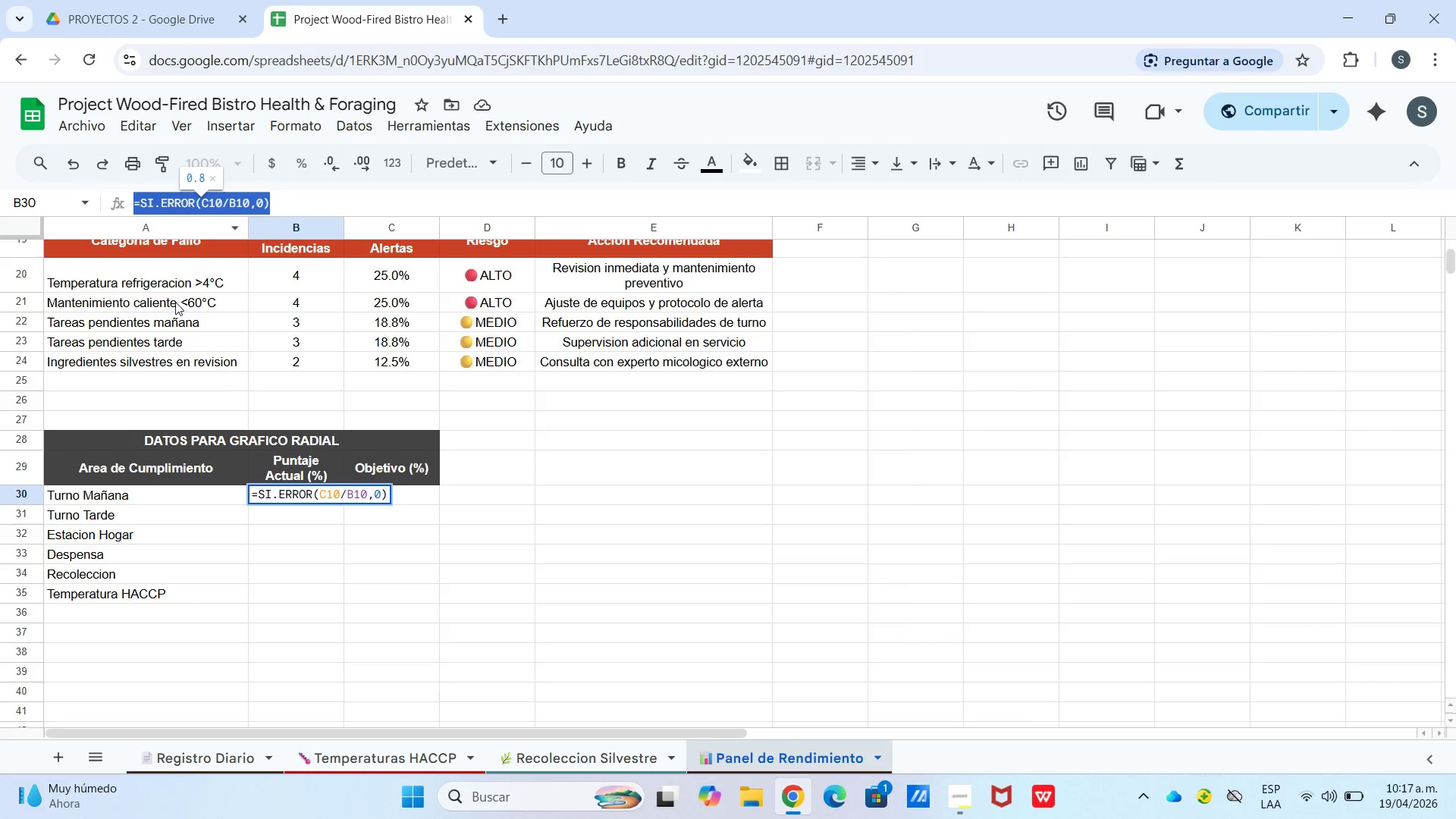 
double_click([325, 497])
 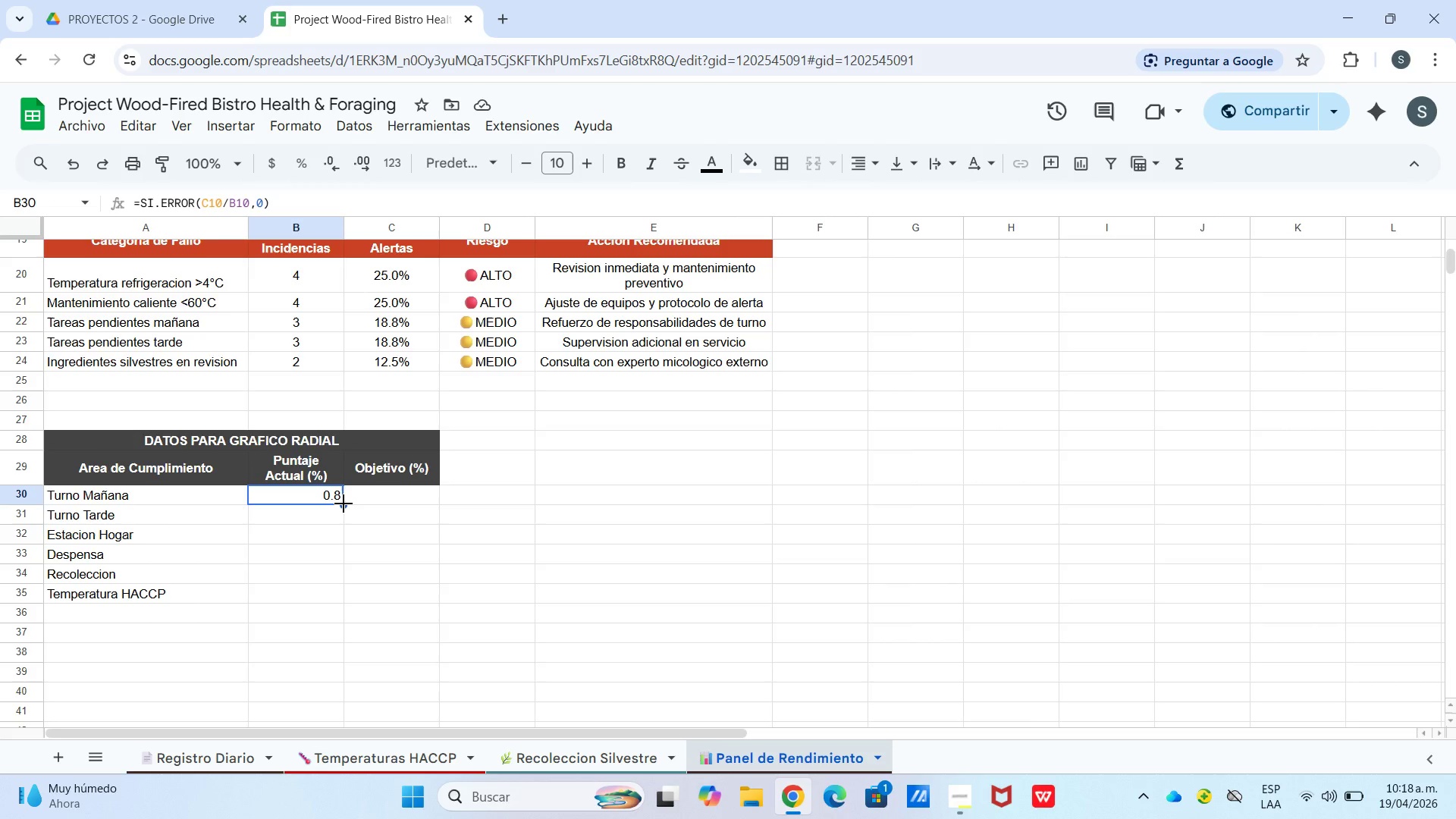 
left_click_drag(start_coordinate=[344, 504], to_coordinate=[345, 512])
 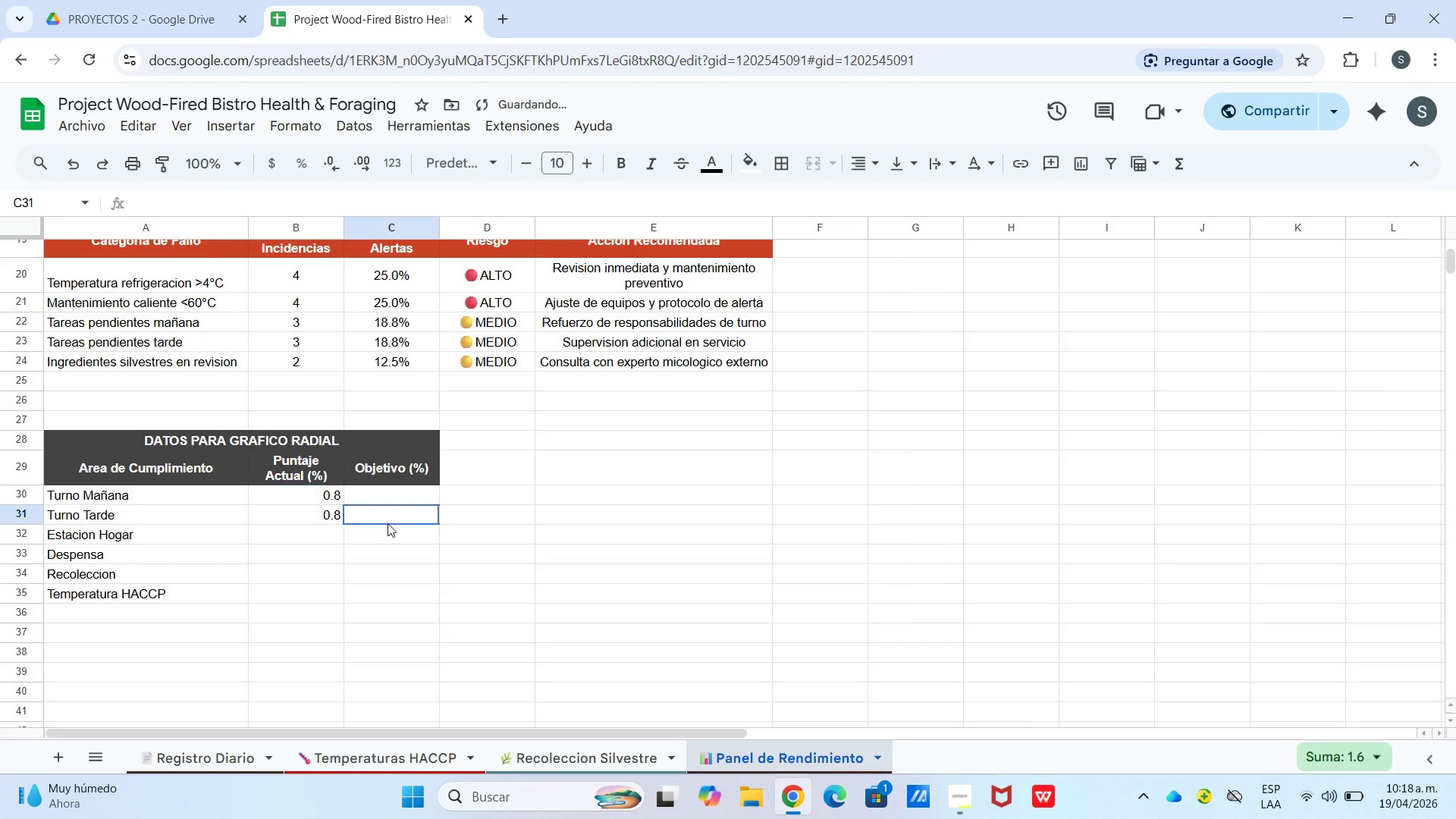 
left_click([388, 523])
 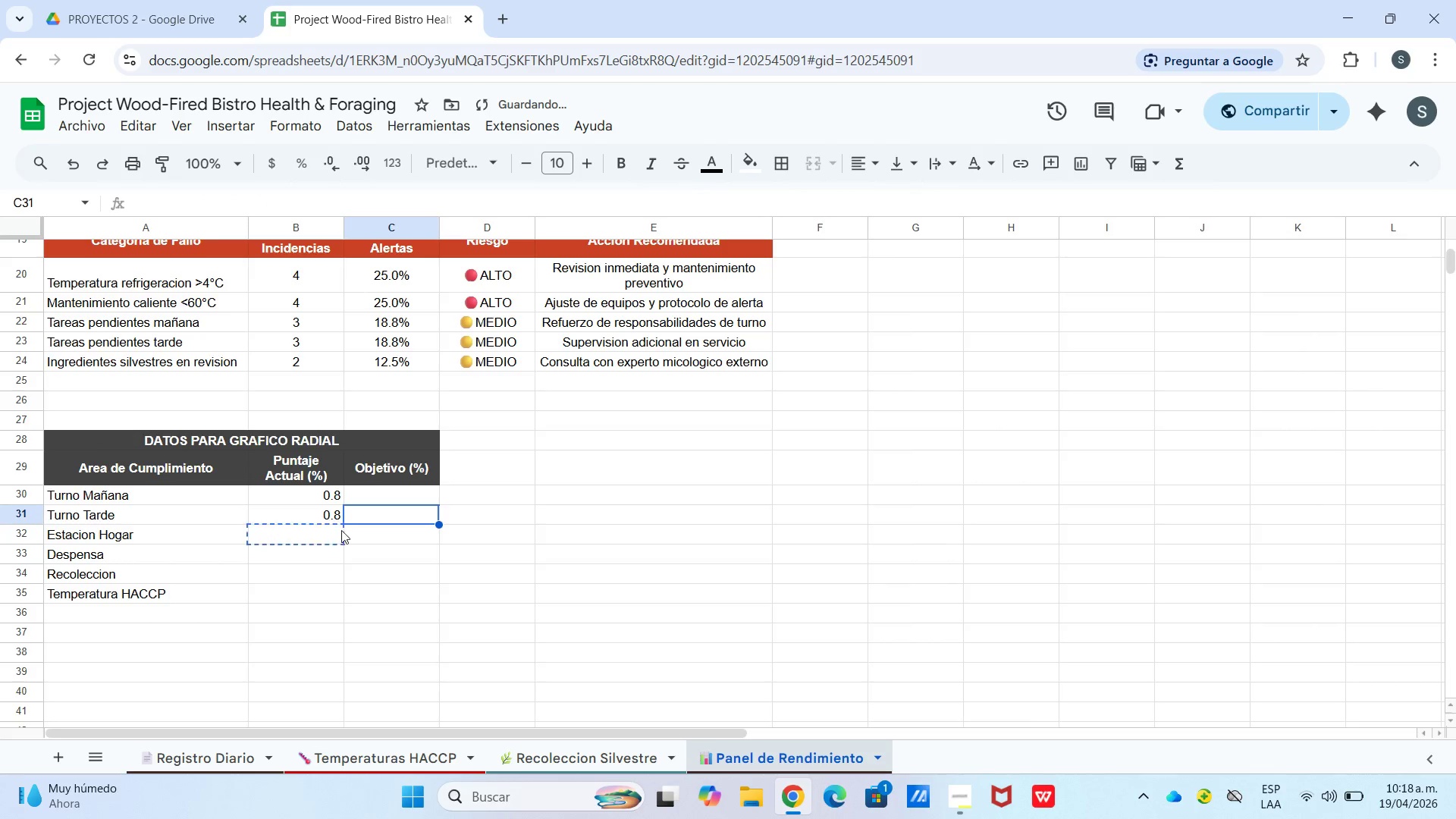 
left_click_drag(start_coordinate=[342, 526], to_coordinate=[340, 530])
 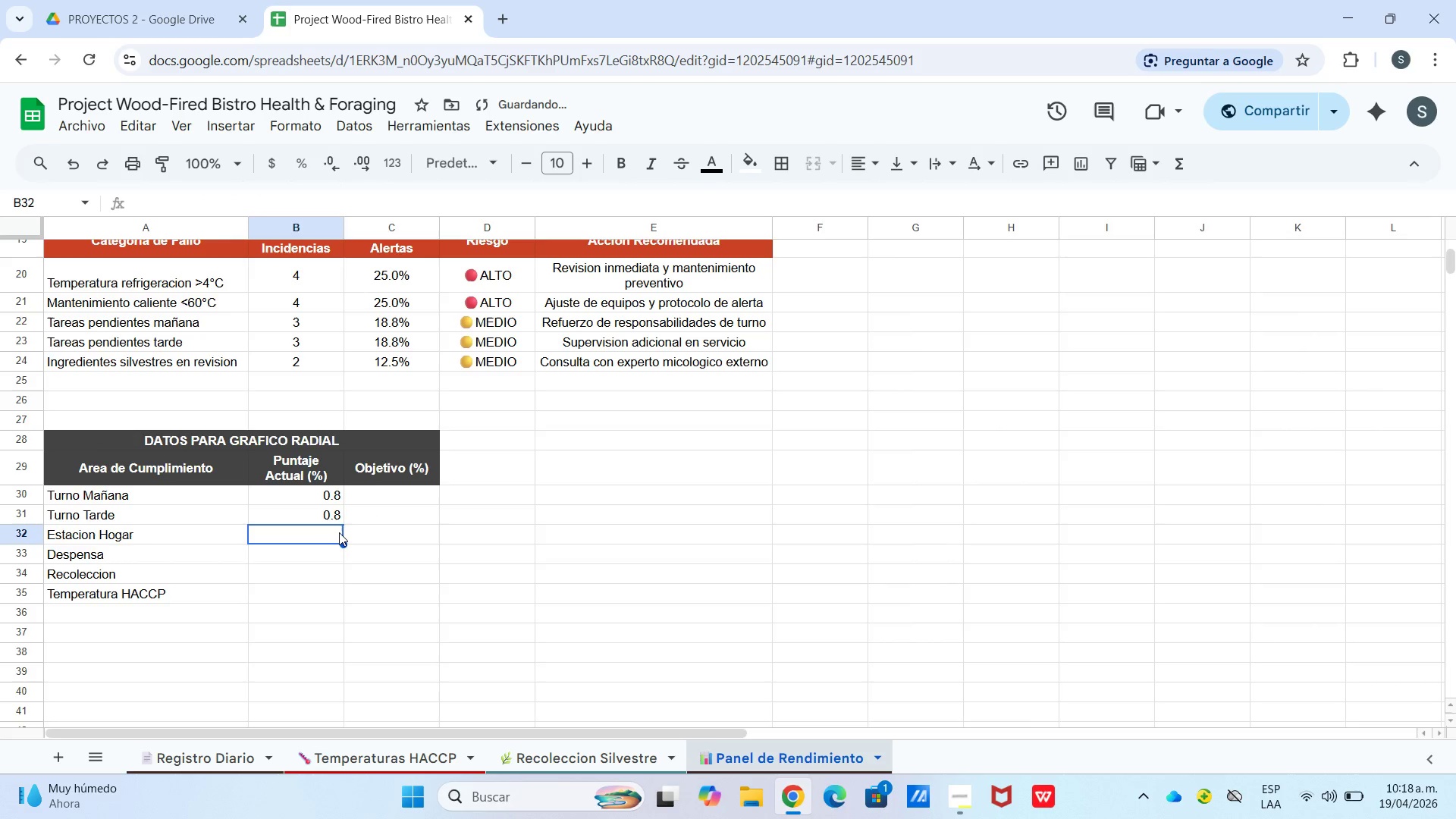 
double_click([340, 532])
 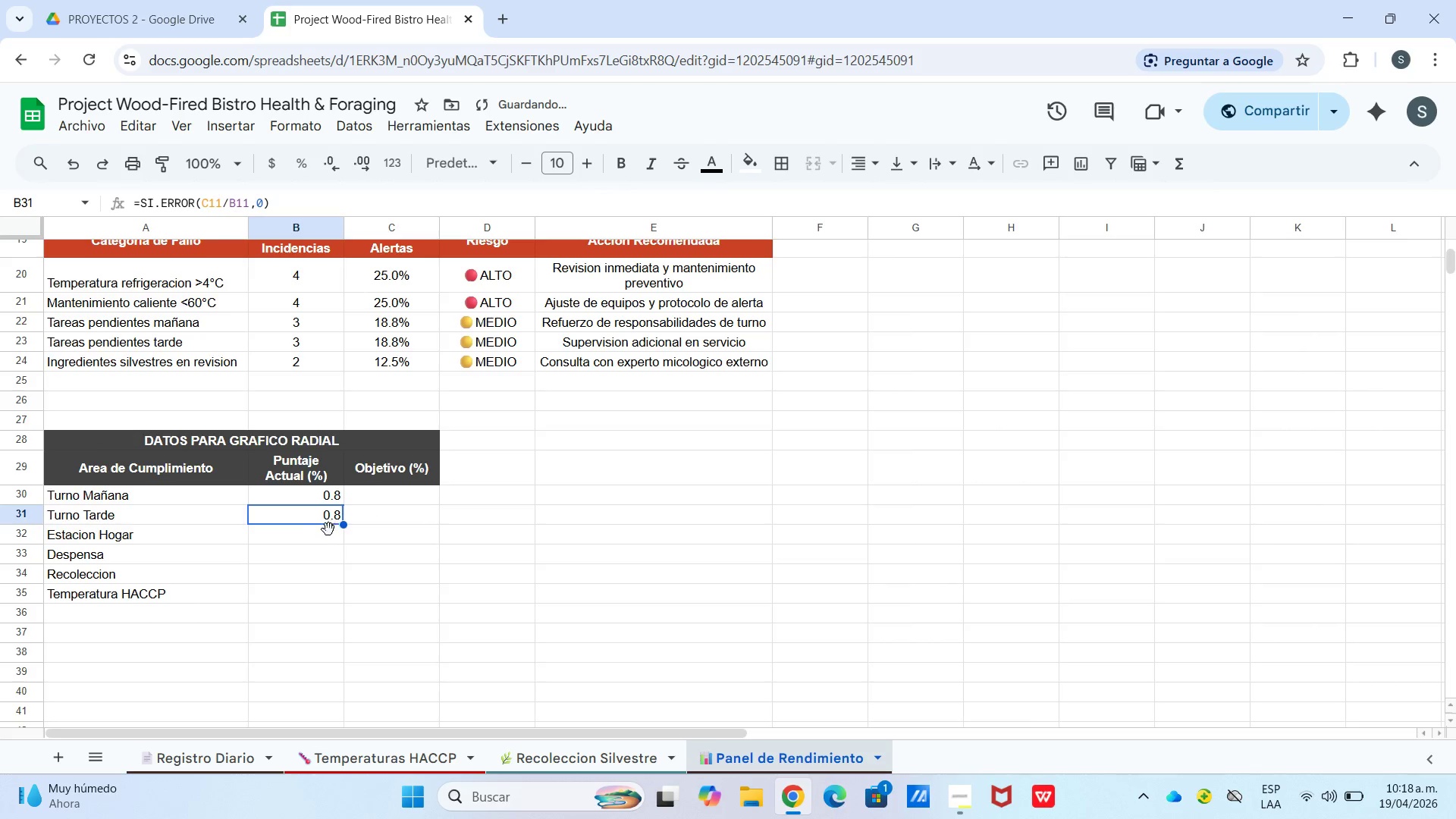 
left_click([325, 537])
 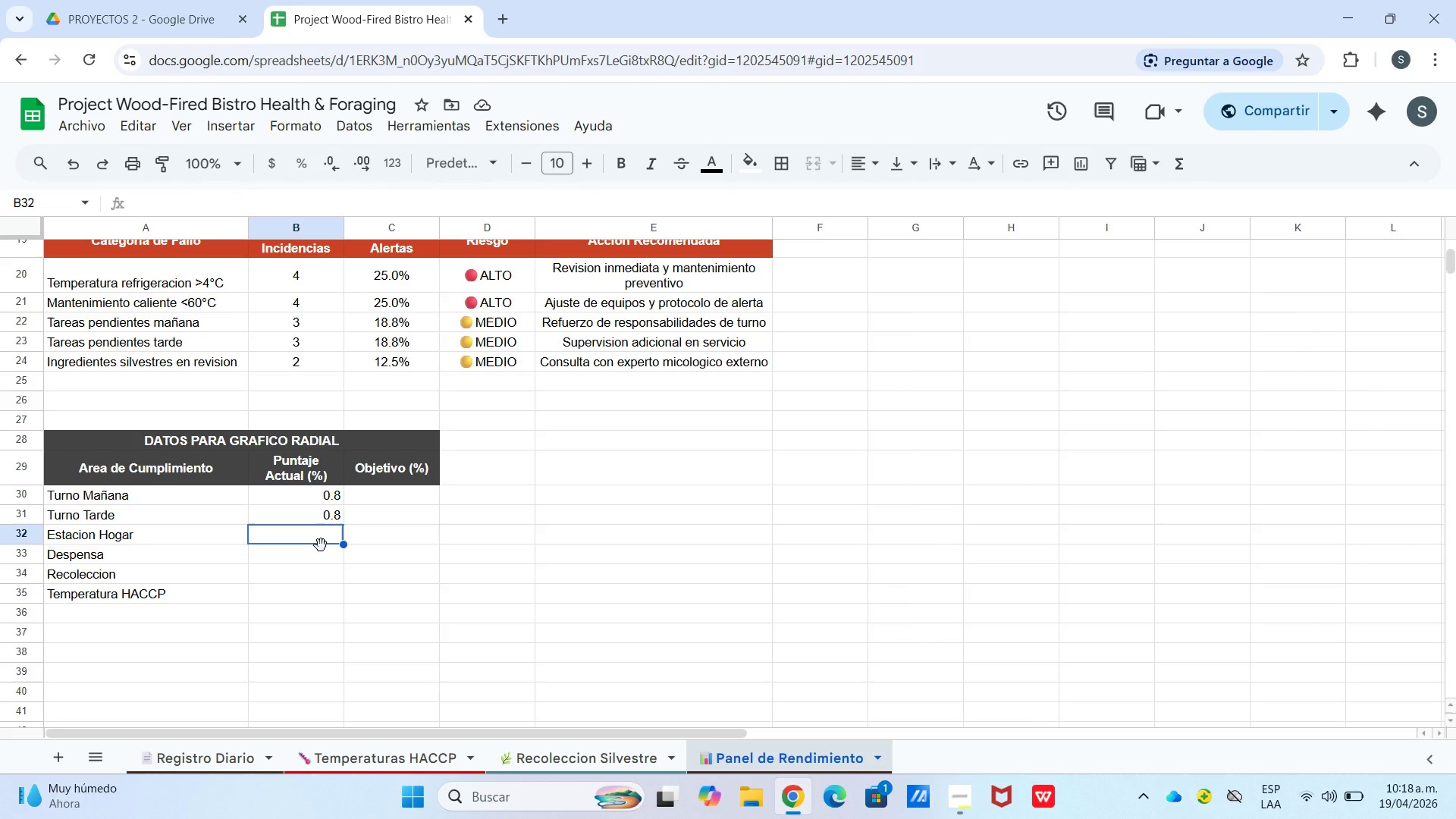 
type()si.er)
key(Tab)
type(c12)
 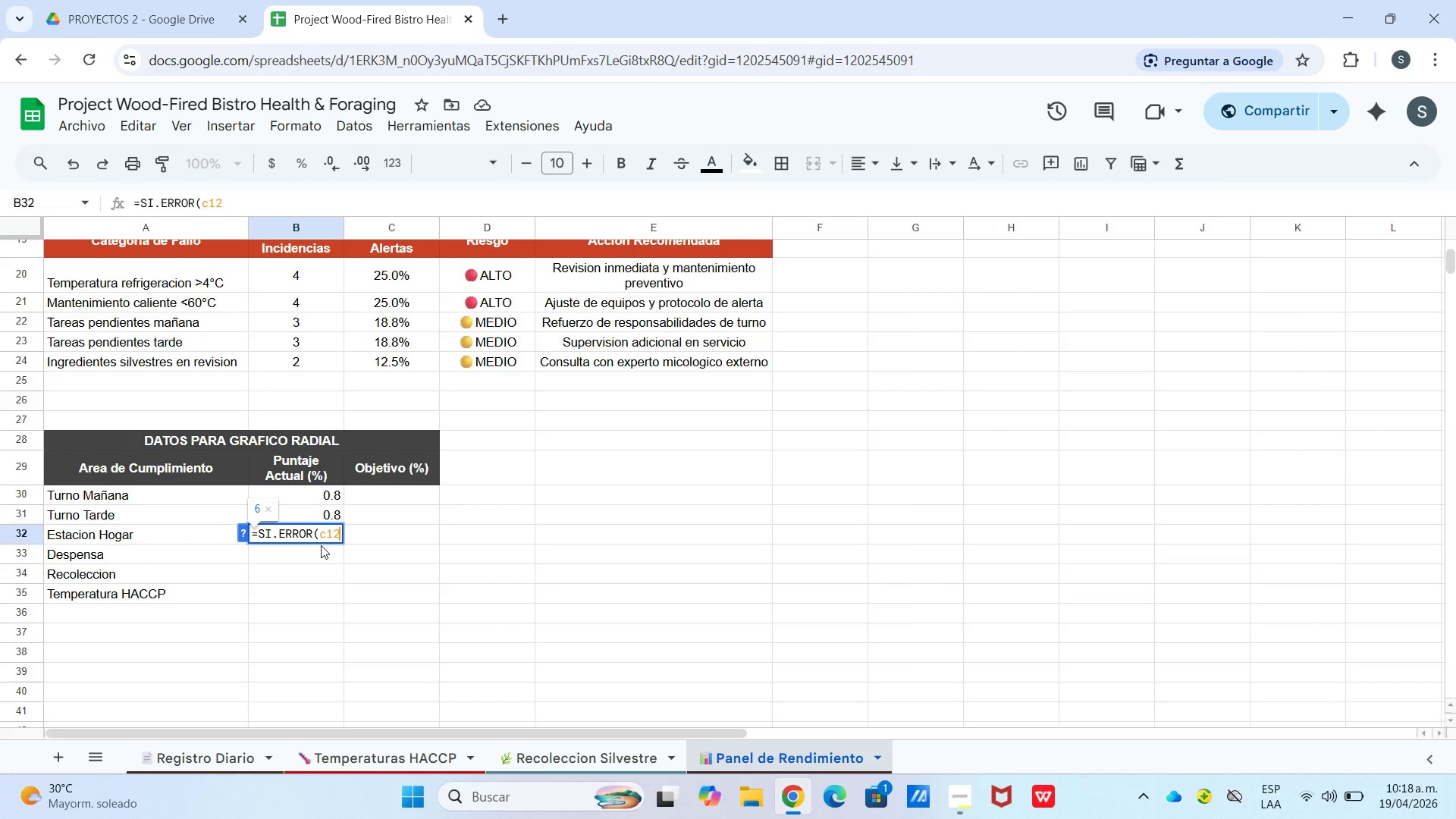 
key(Shift+7)
 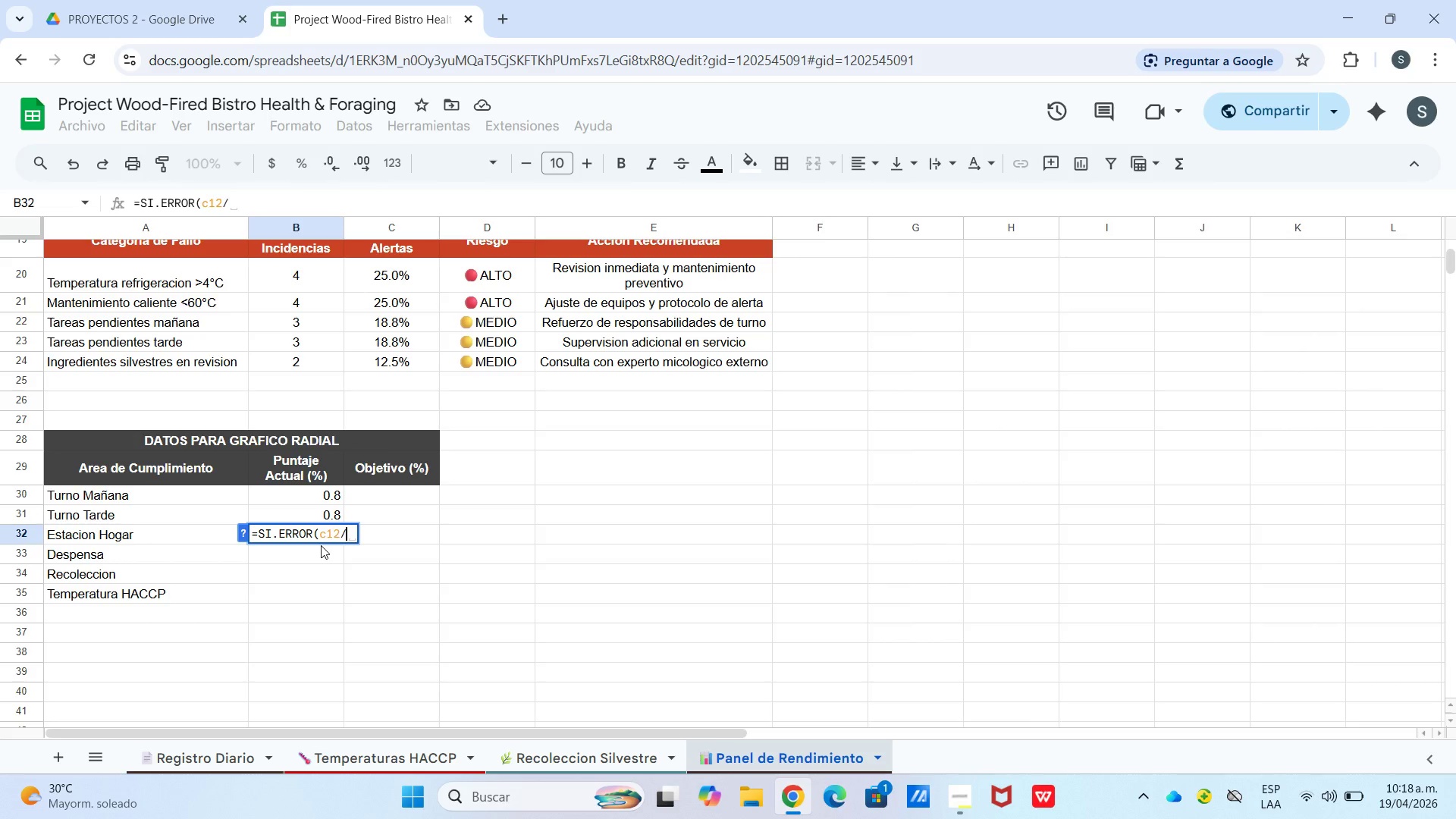 
key(Shift+8)
 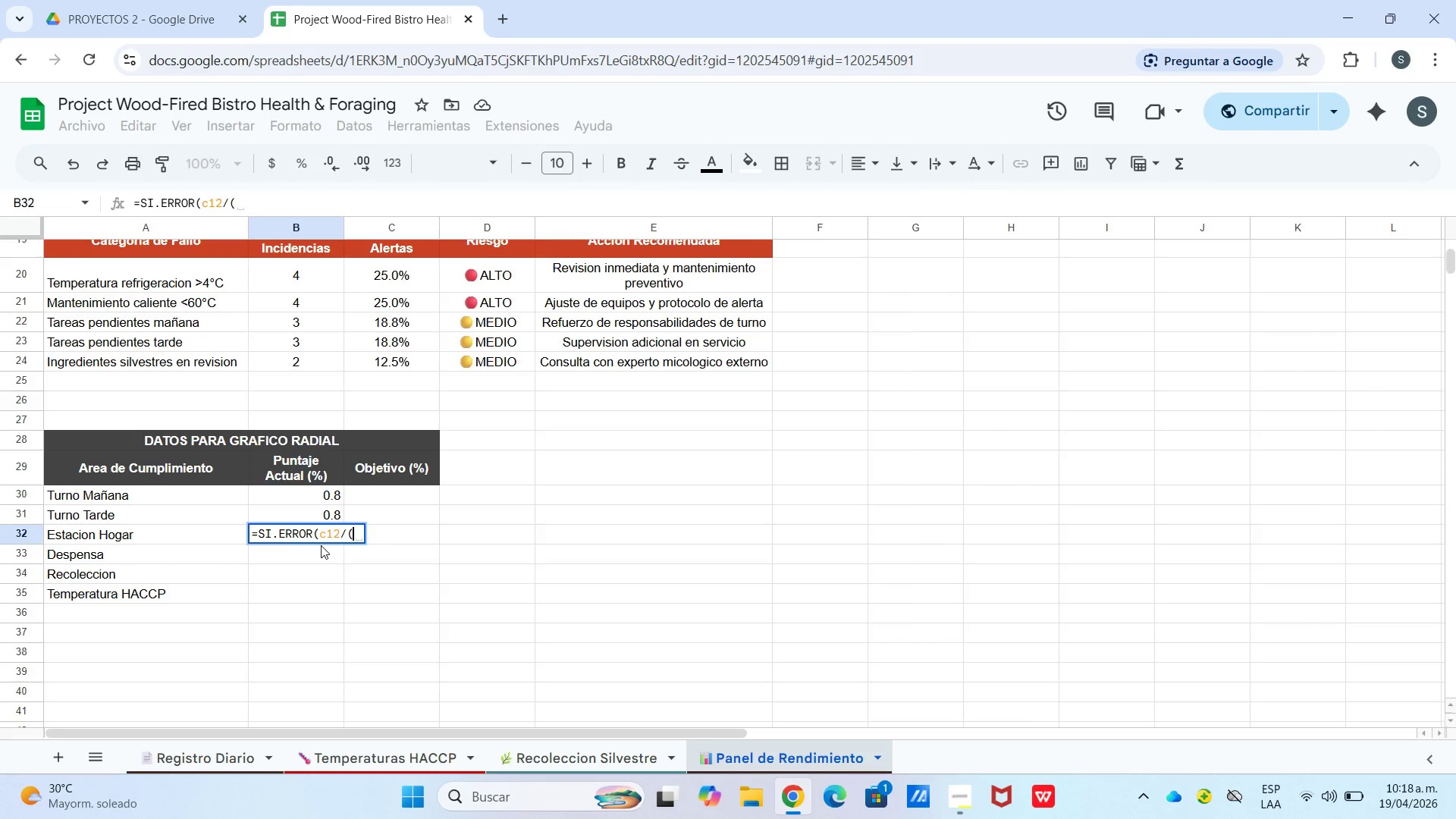 
wait(5.61)
 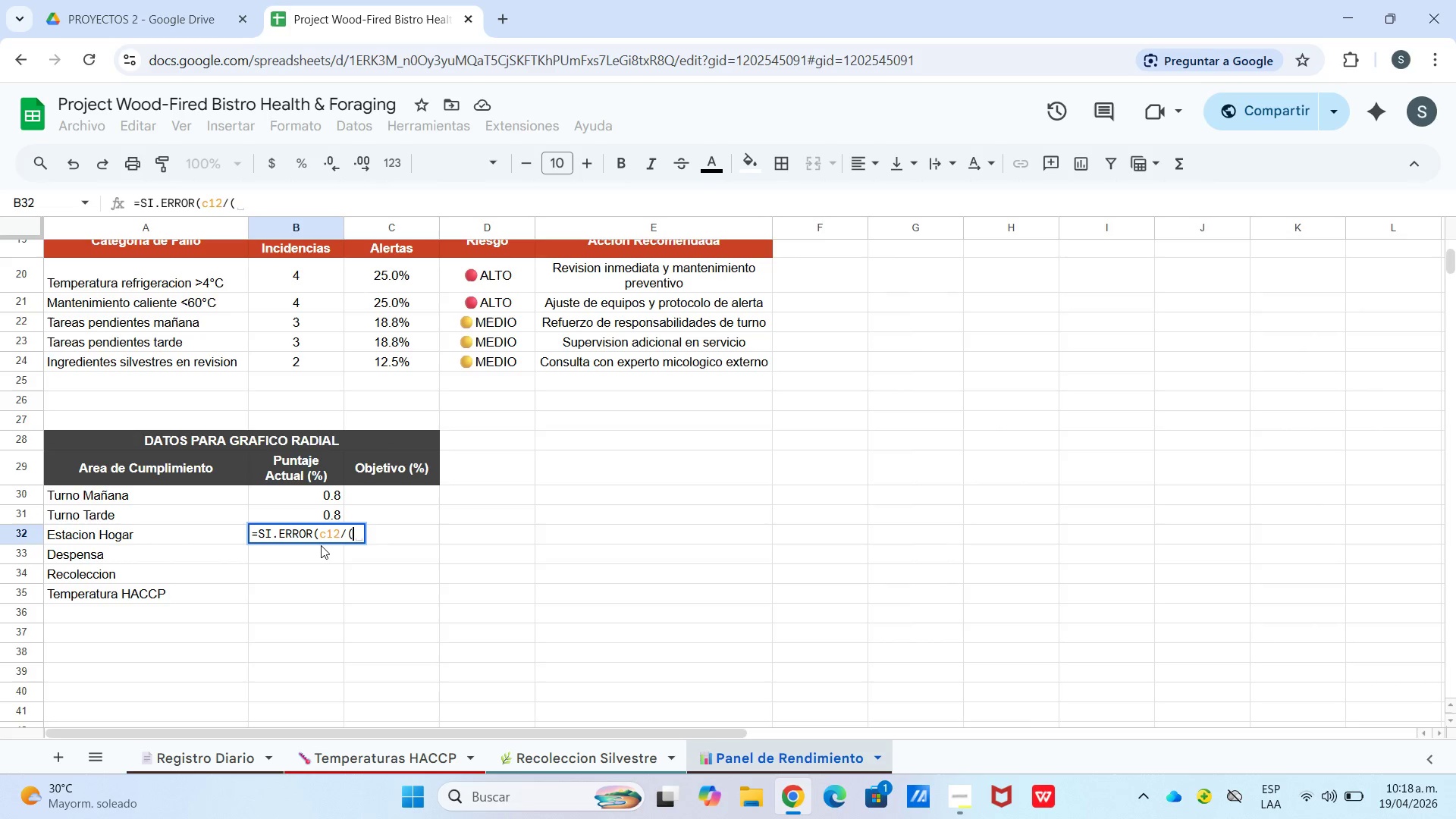 
type(c12)
 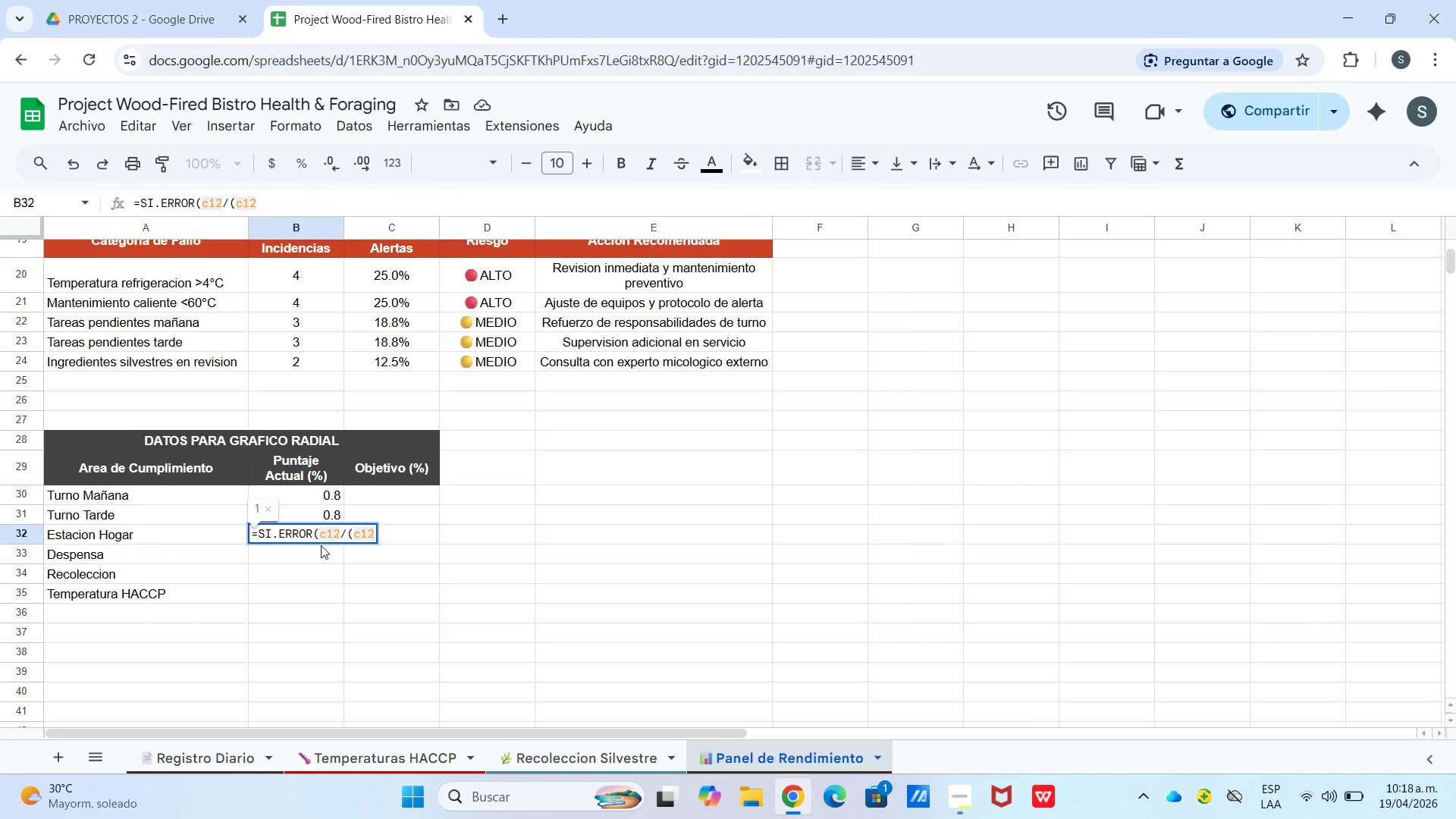 
type(+d12)
 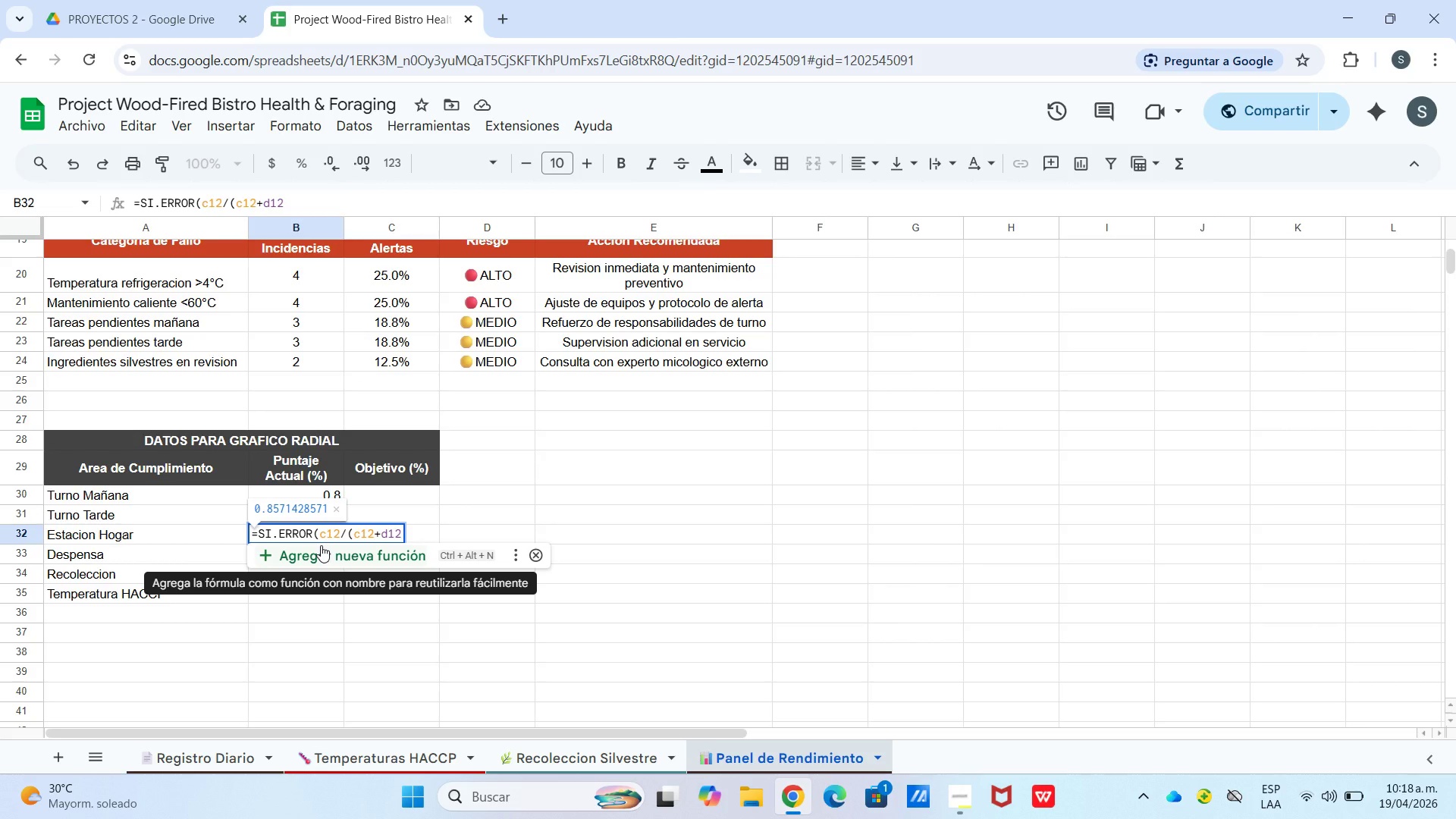 
type((,0()
 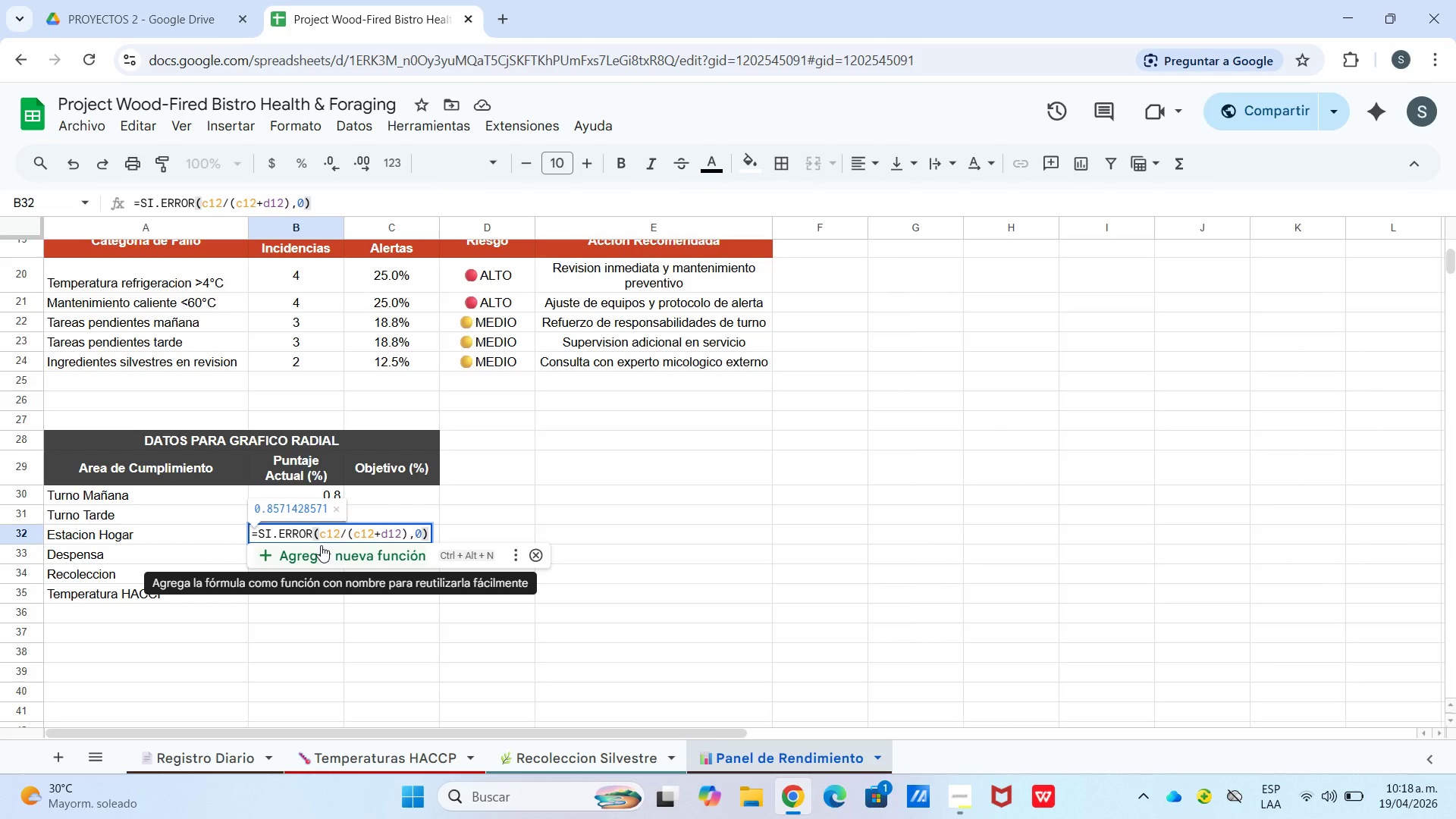 
wait(13.14)
 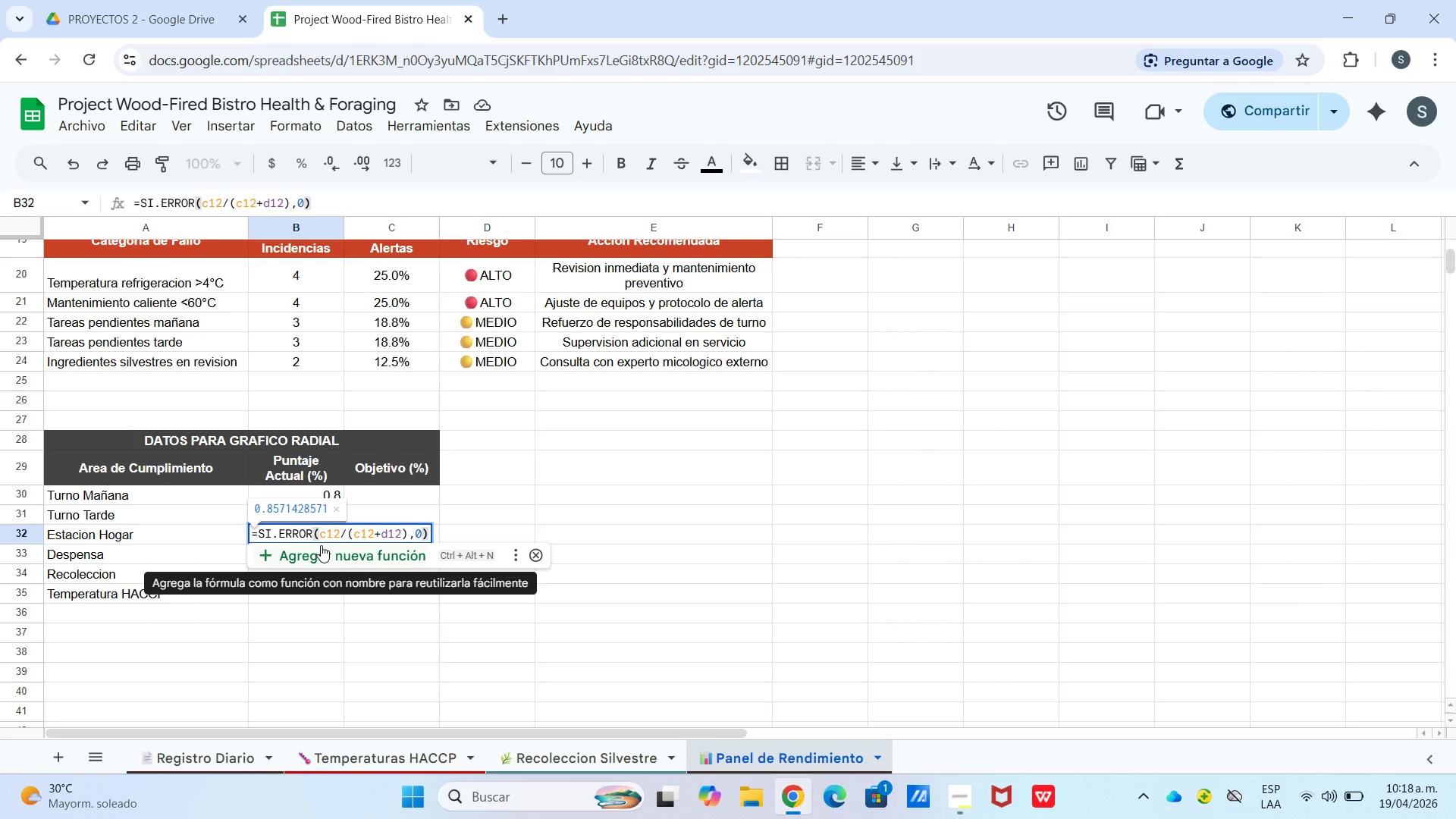 
key(Enter)
 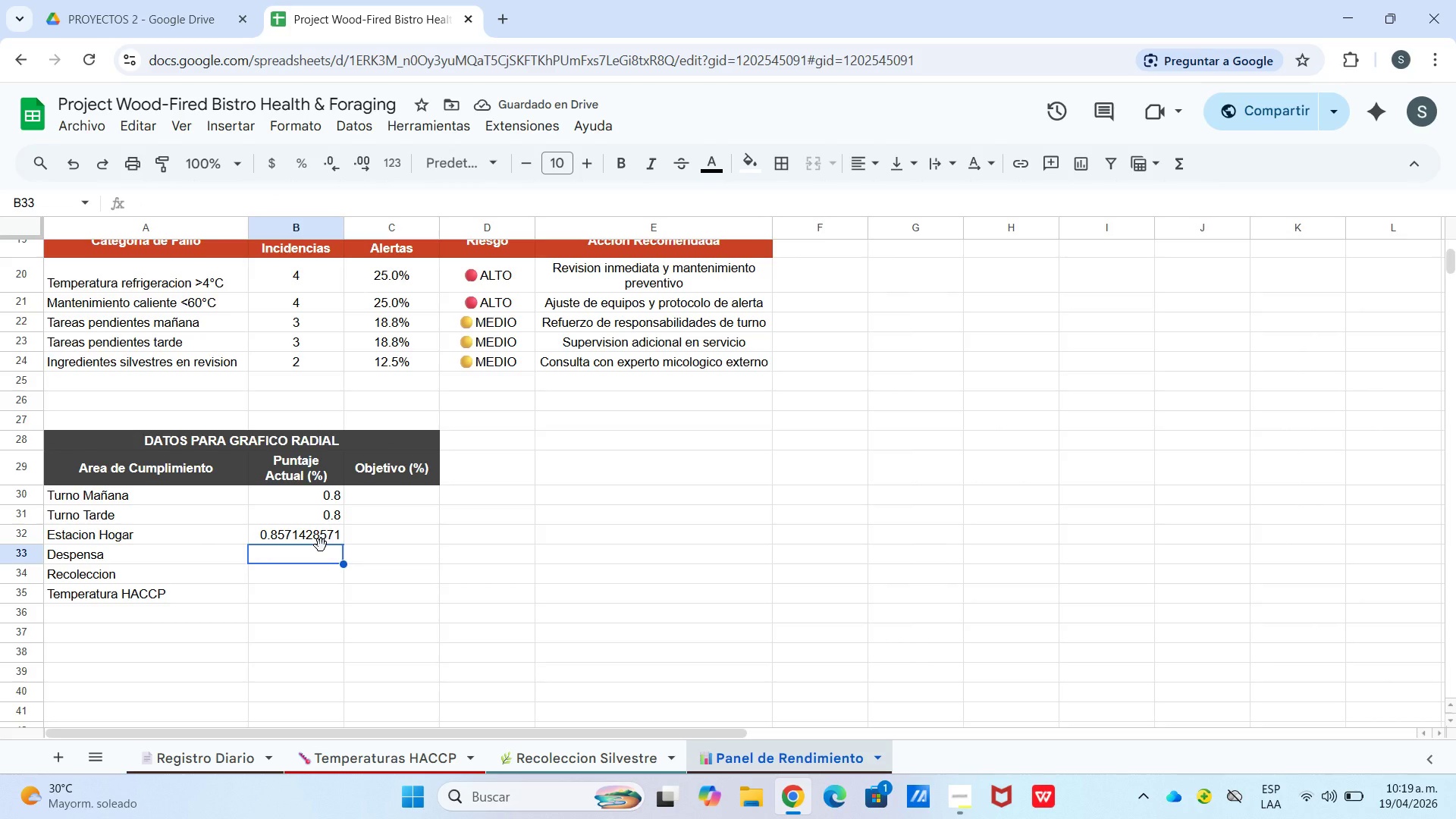 
wait(9.39)
 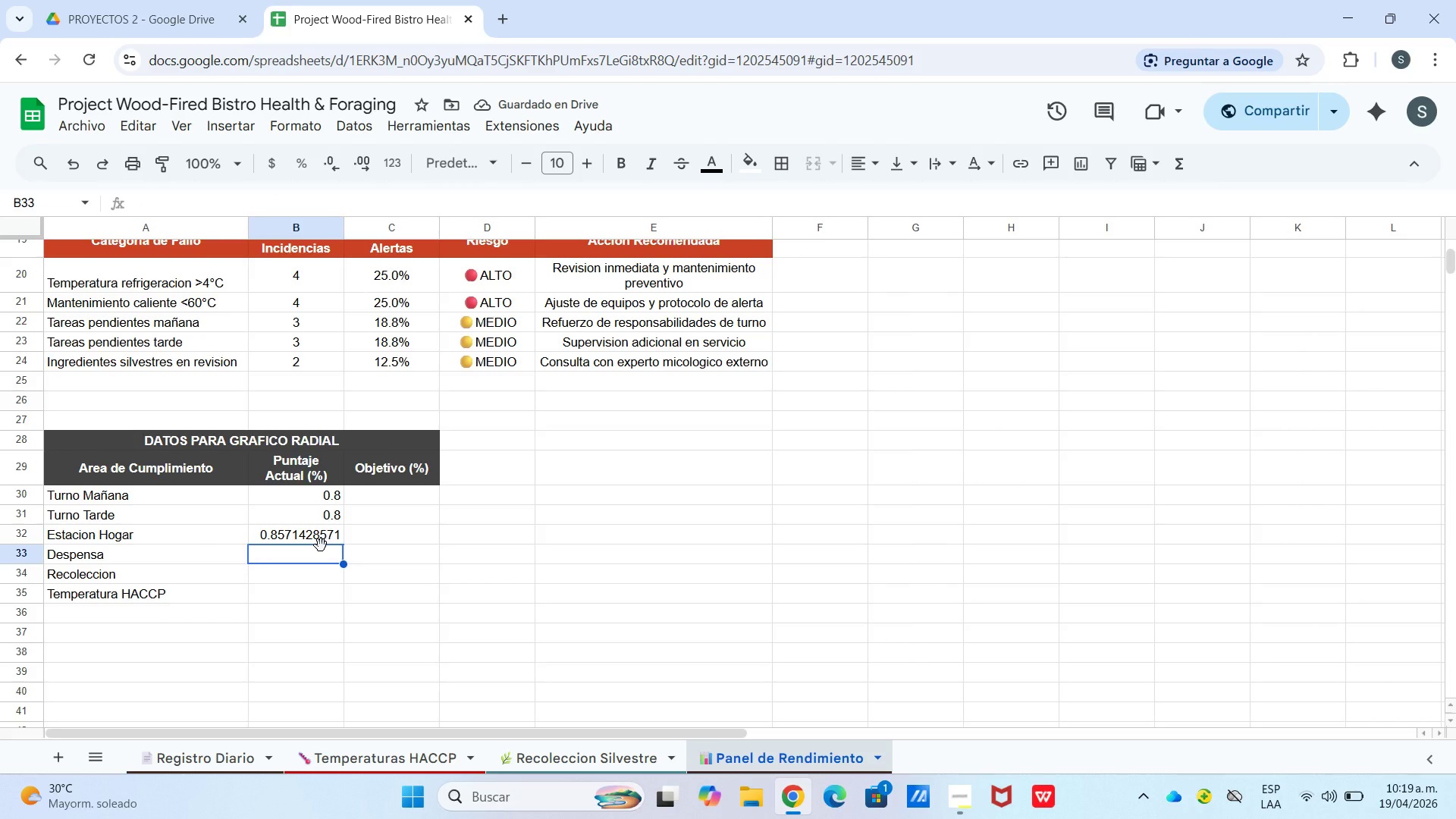 
left_click_drag(start_coordinate=[344, 546], to_coordinate=[353, 585])
 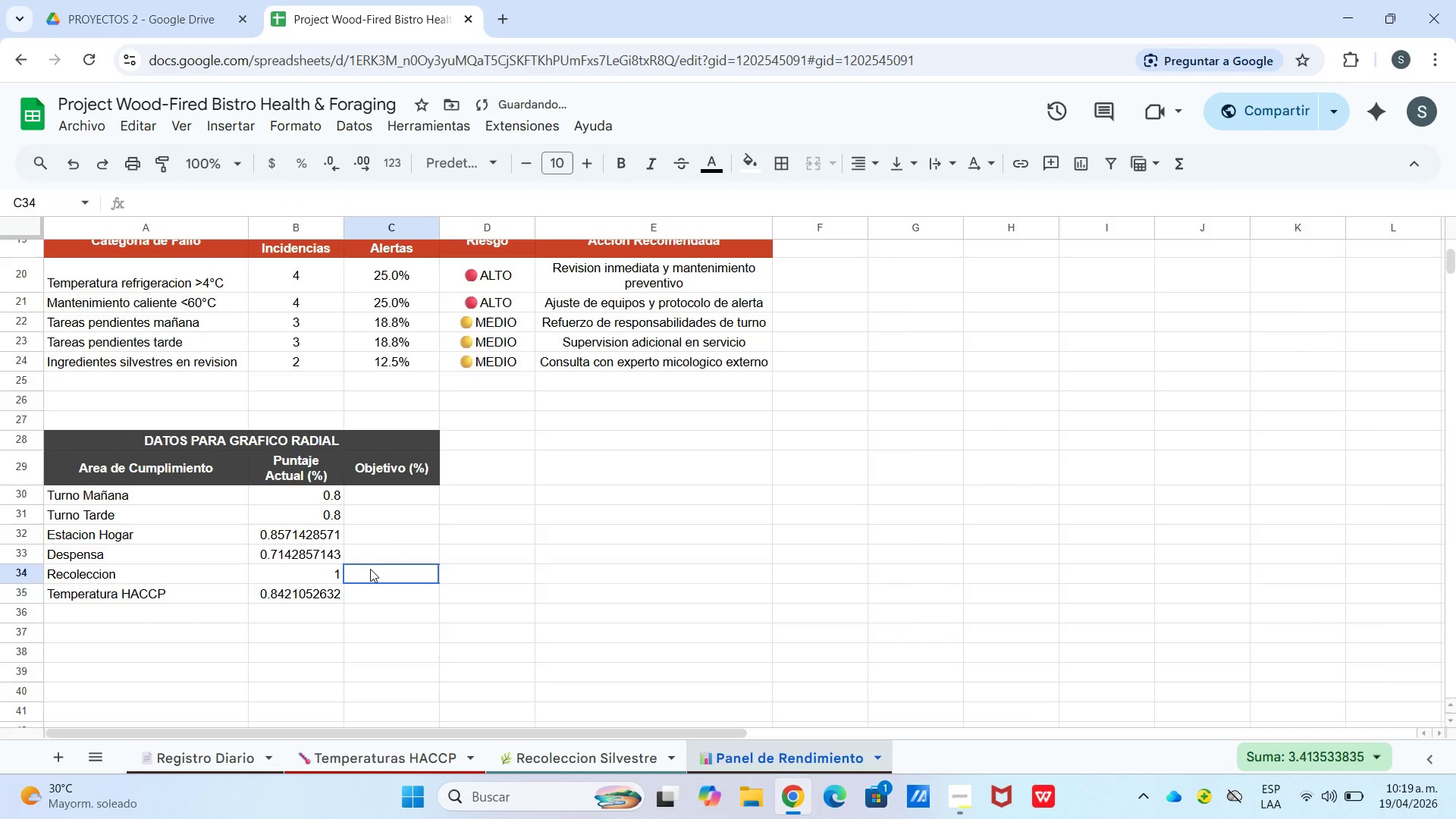 
left_click([370, 569])
 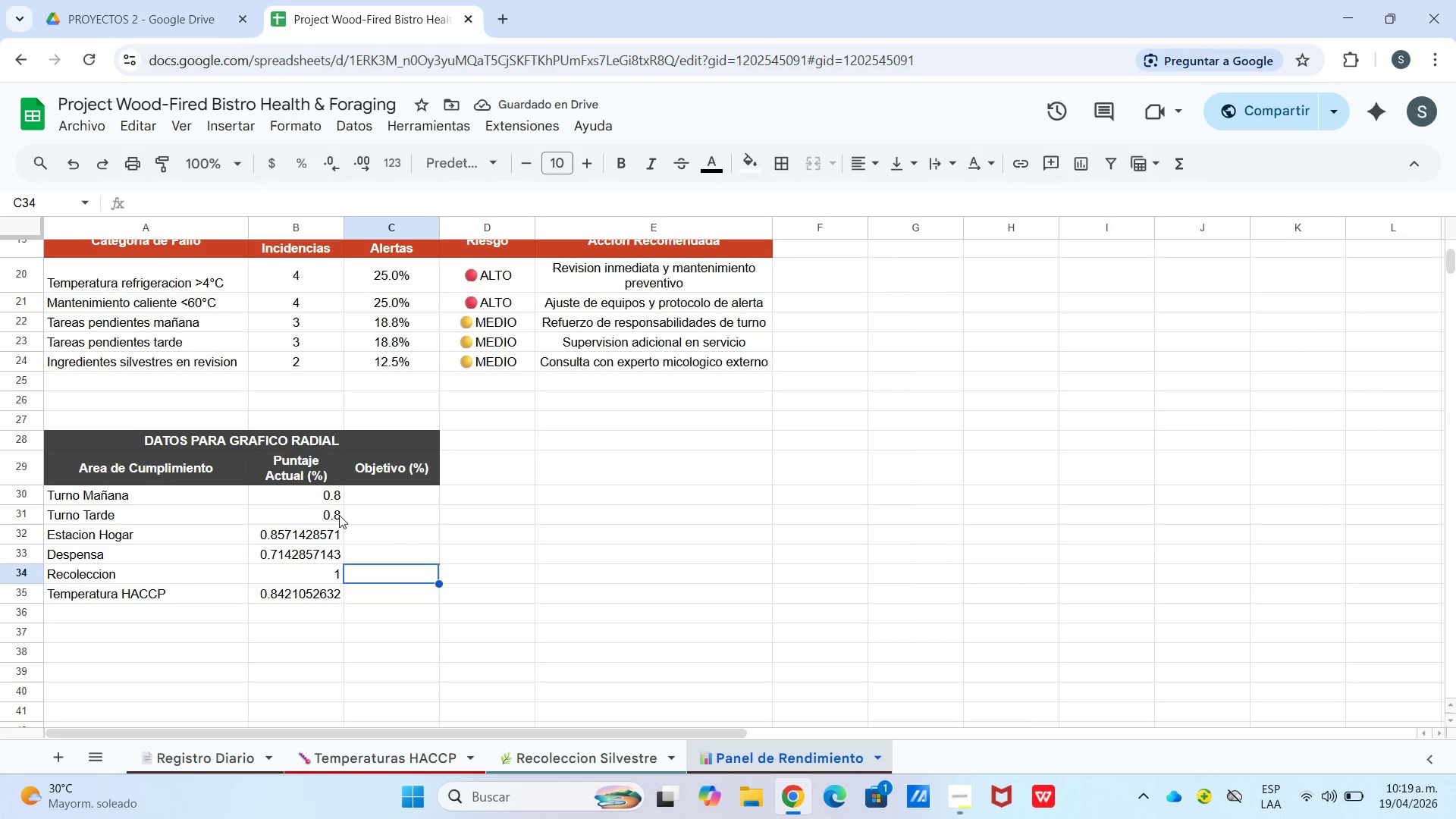 
left_click_drag(start_coordinate=[312, 499], to_coordinate=[321, 585])
 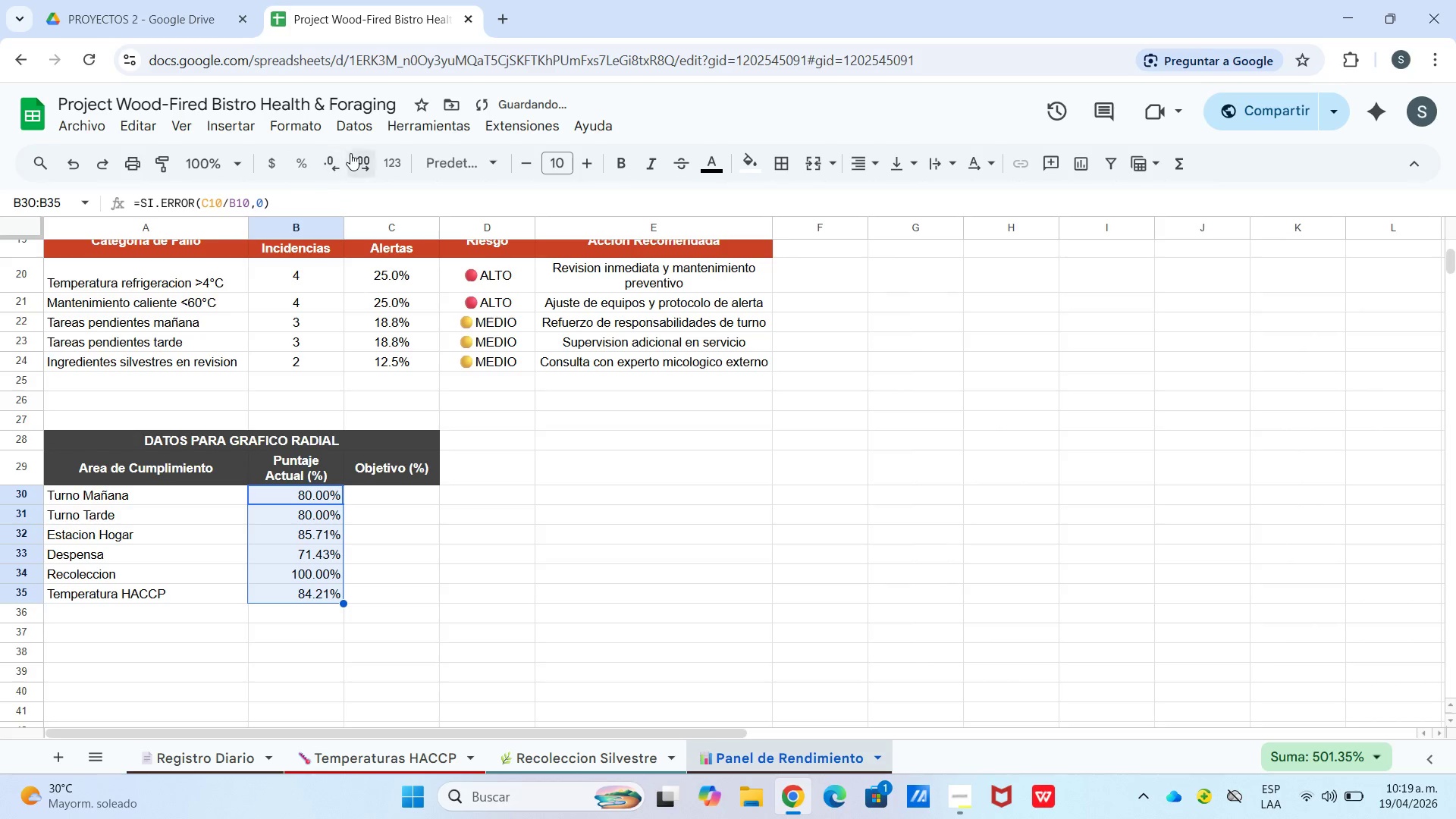 
double_click([340, 165])
 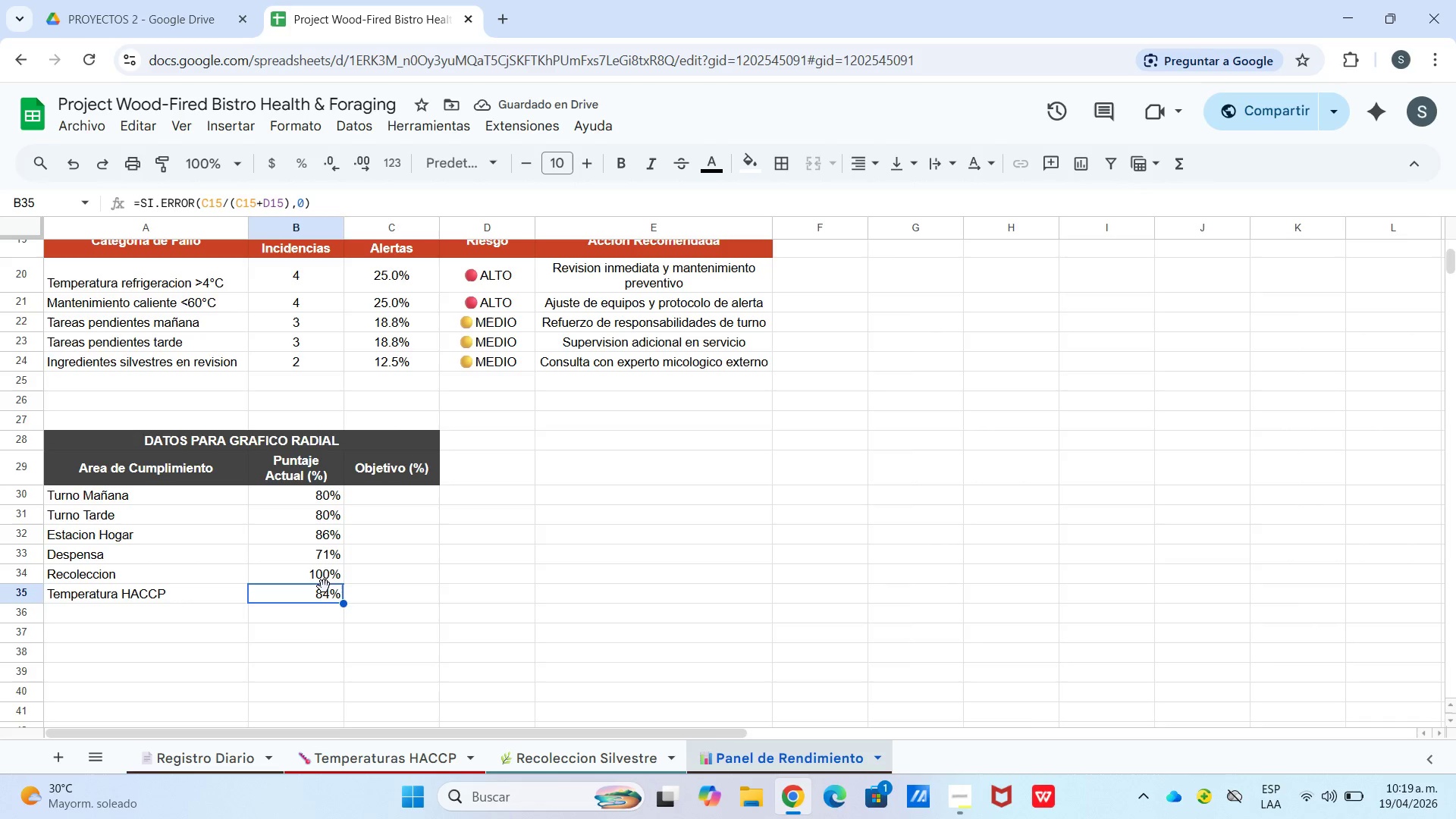 
wait(7.02)
 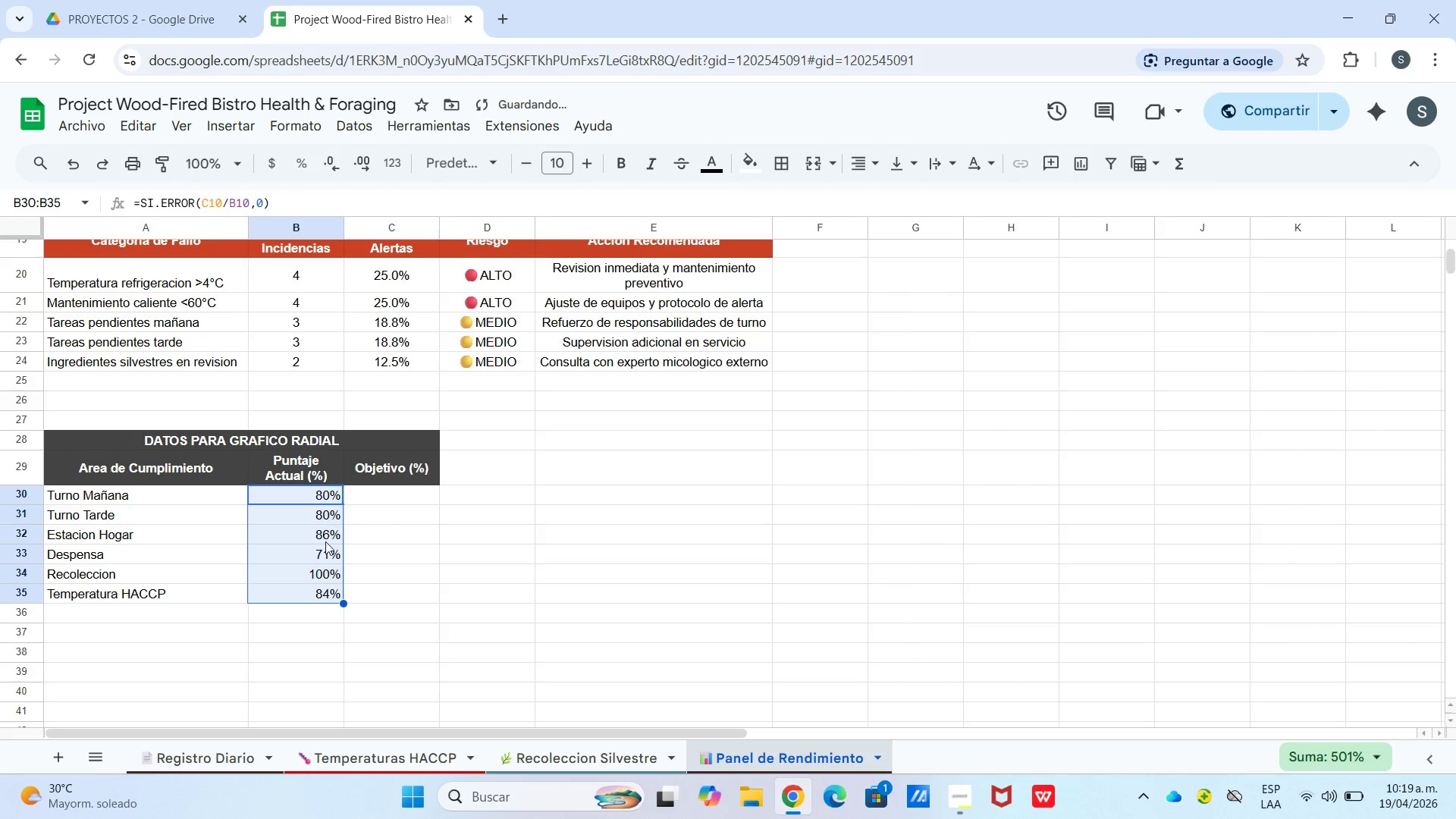 
left_click_drag(start_coordinate=[356, 178], to_coordinate=[255, 181])
 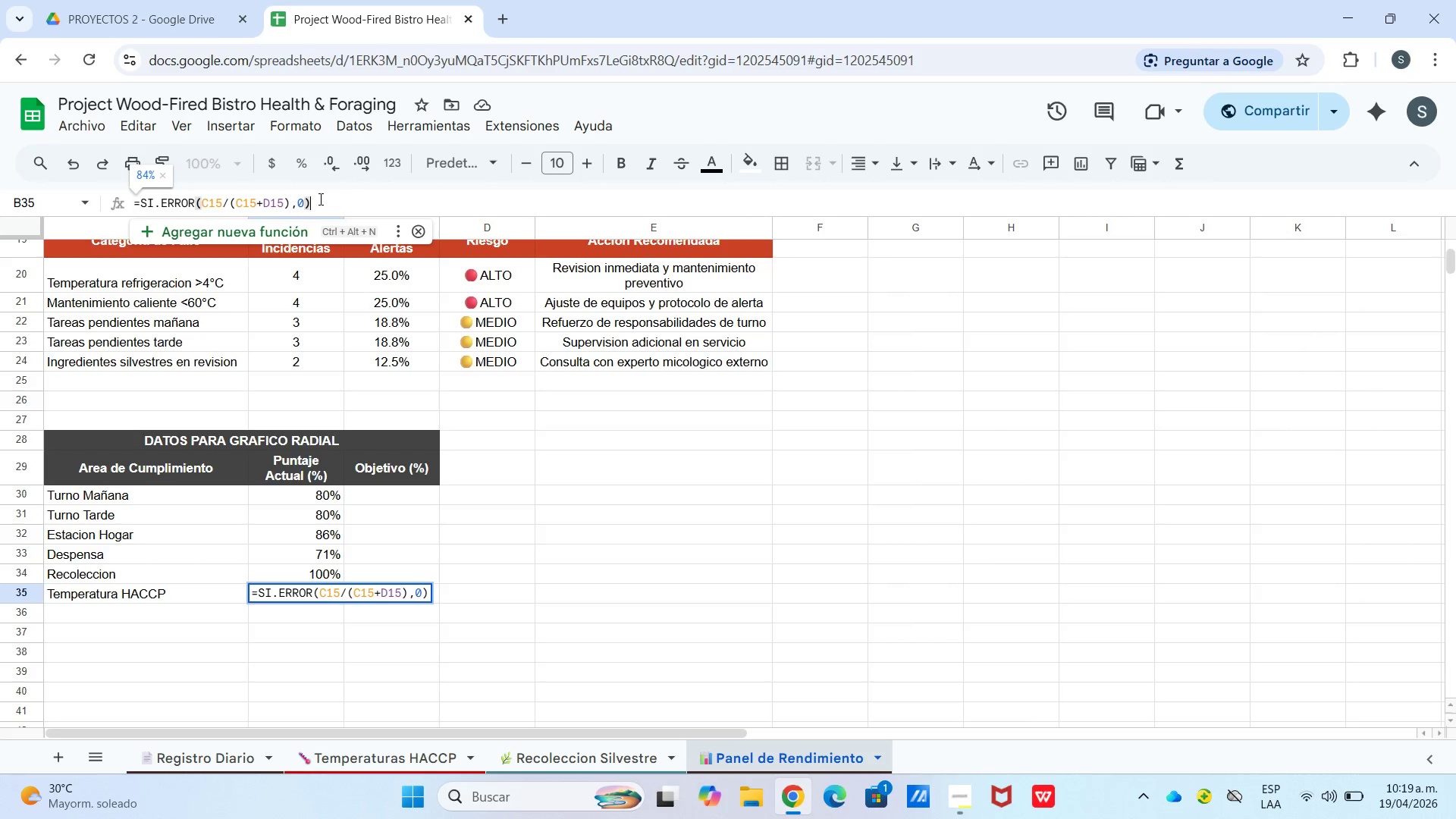 
left_click_drag(start_coordinate=[319, 199], to_coordinate=[203, 199])
 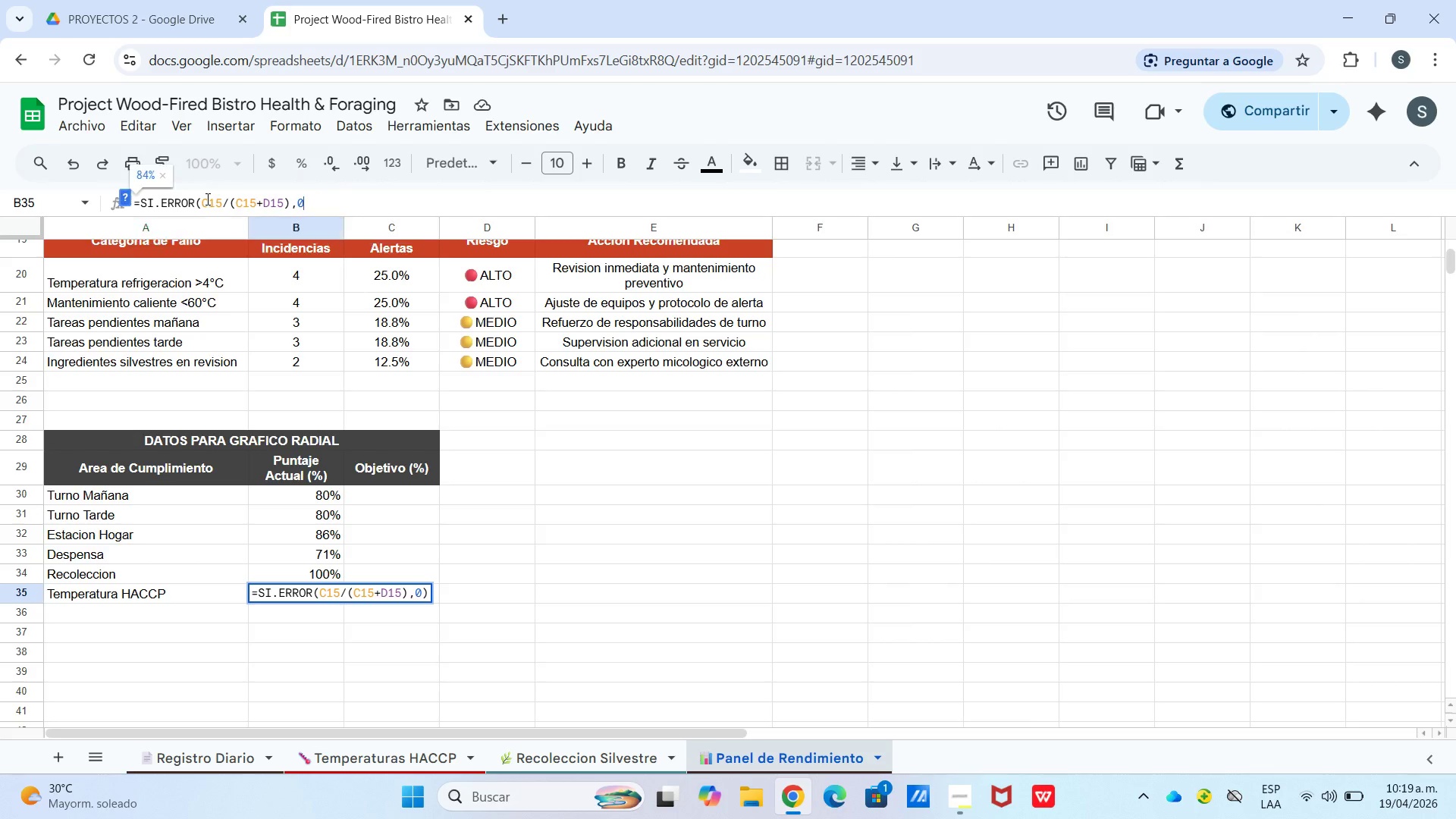 
key(Backspace)
 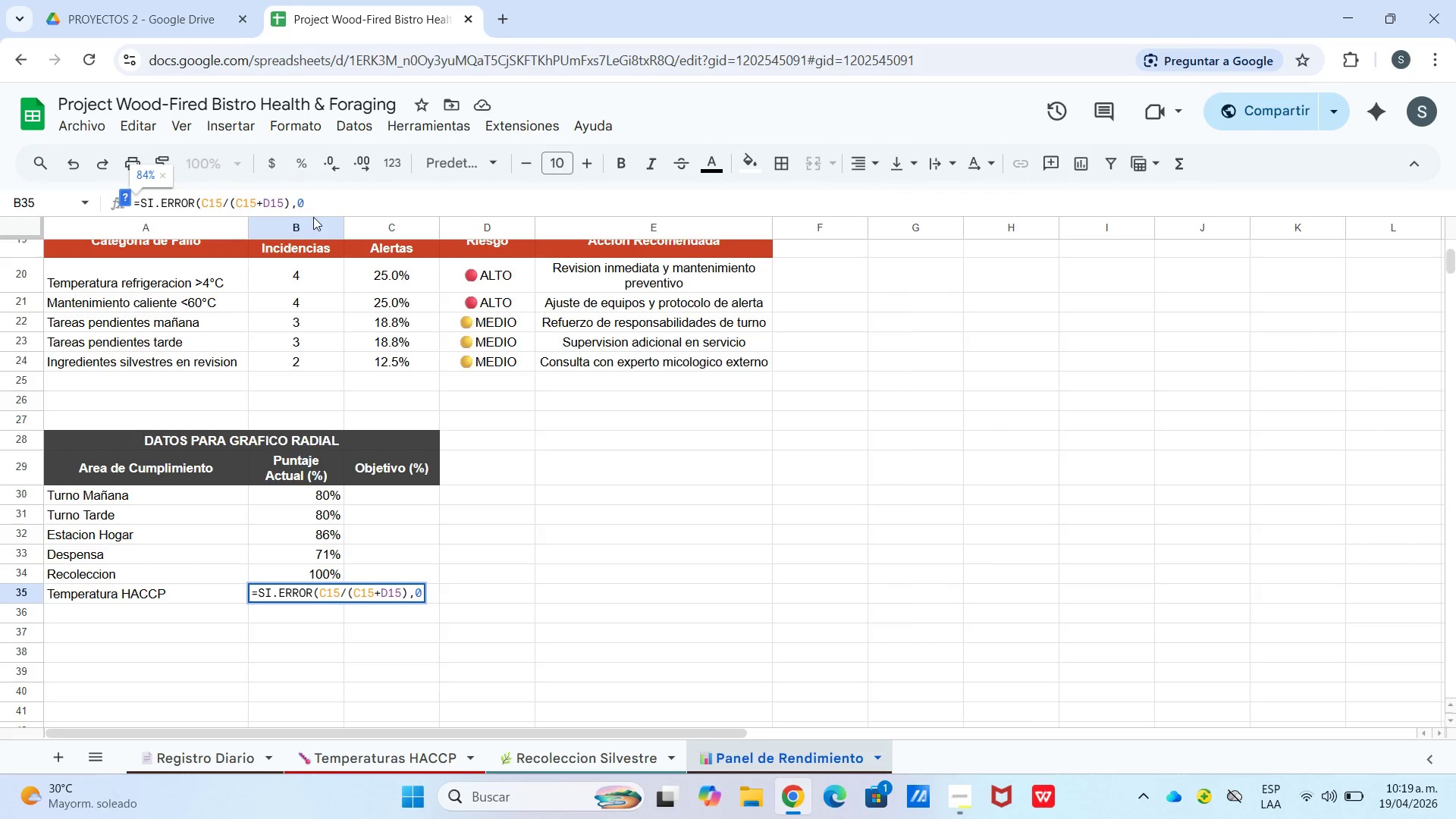 
left_click_drag(start_coordinate=[322, 199], to_coordinate=[206, 206])
 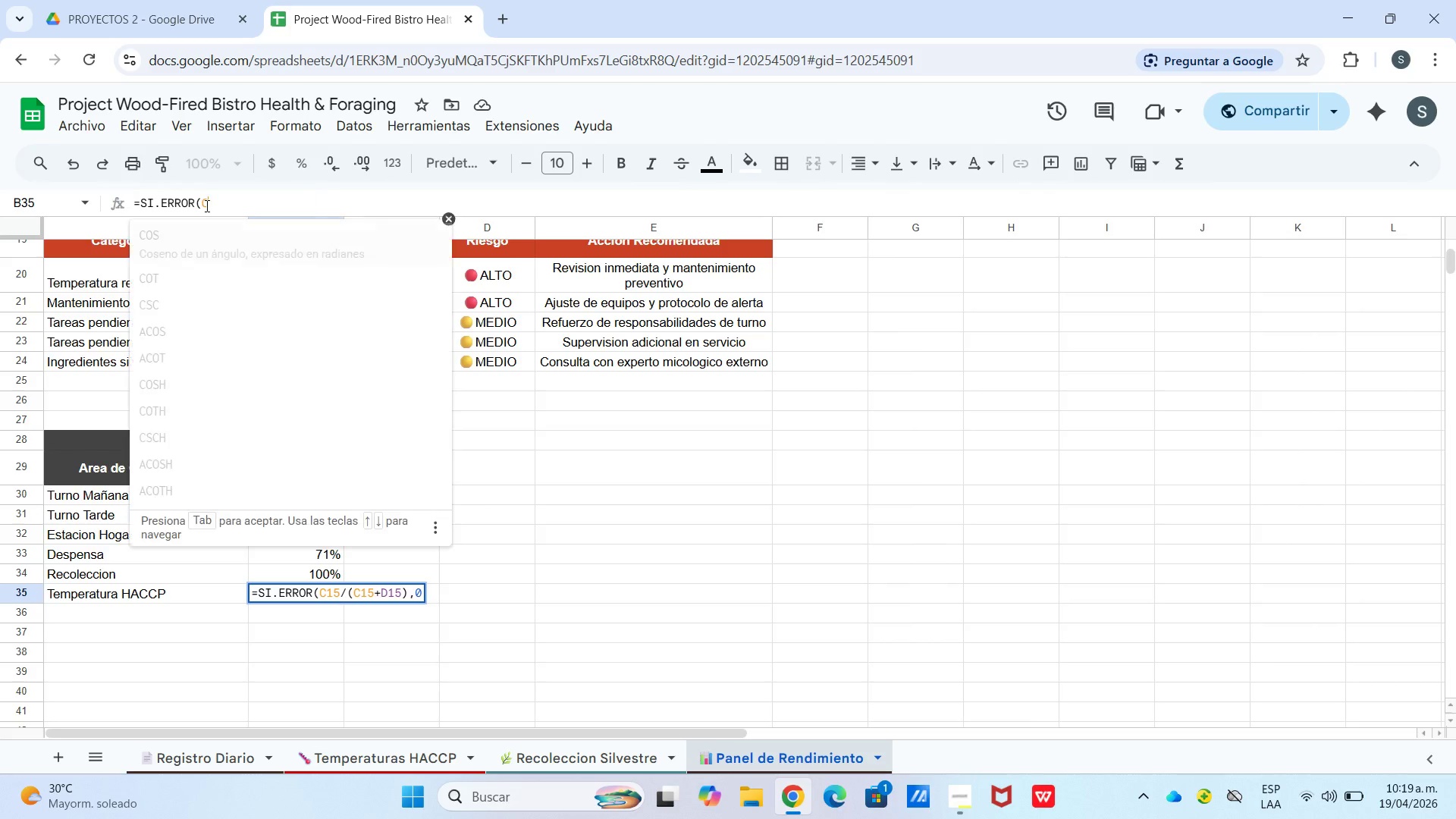 
key(Backspace)
 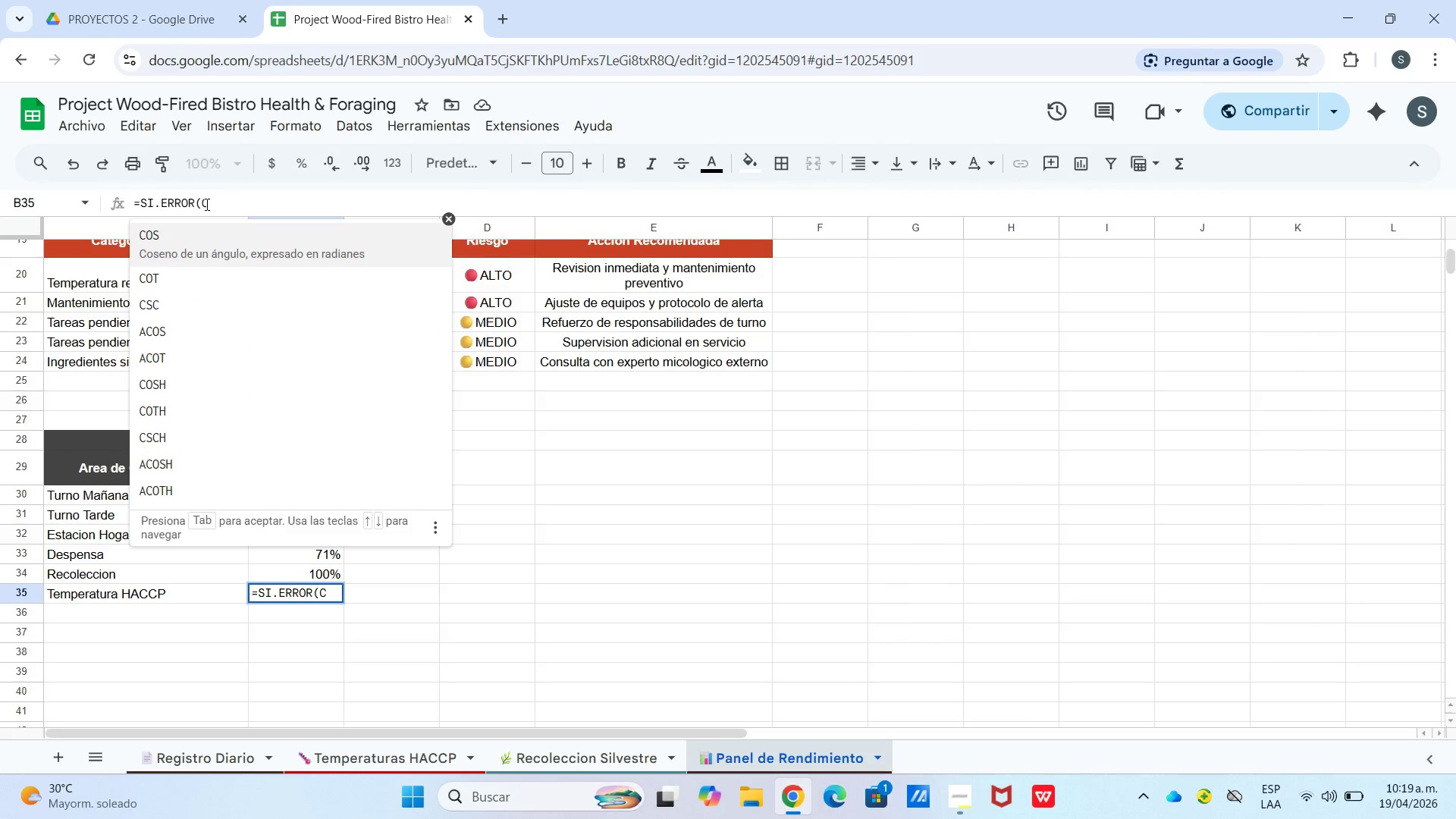 
key(Backspace)
 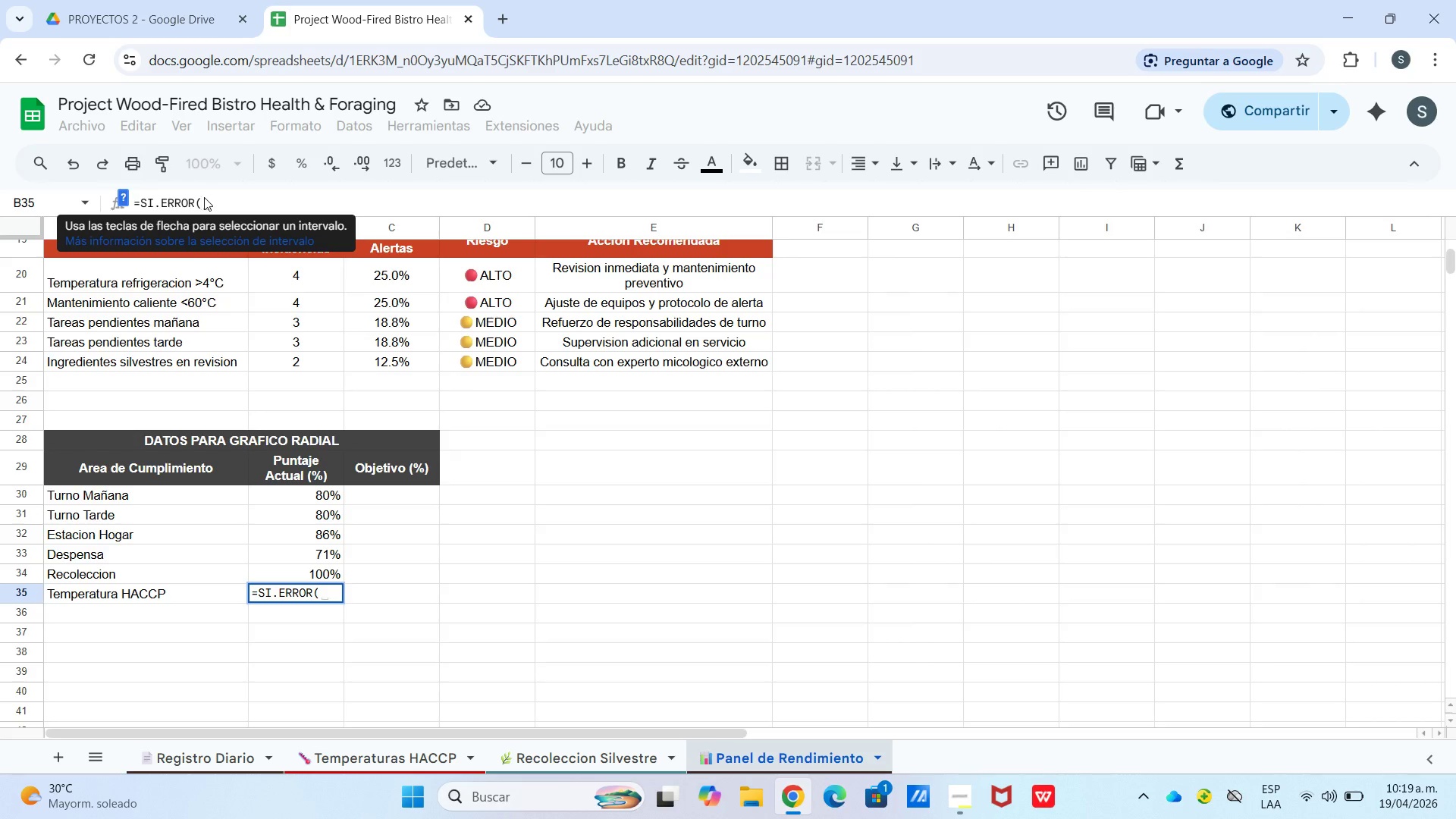 
type(1)contar.s)
key(Tab)
 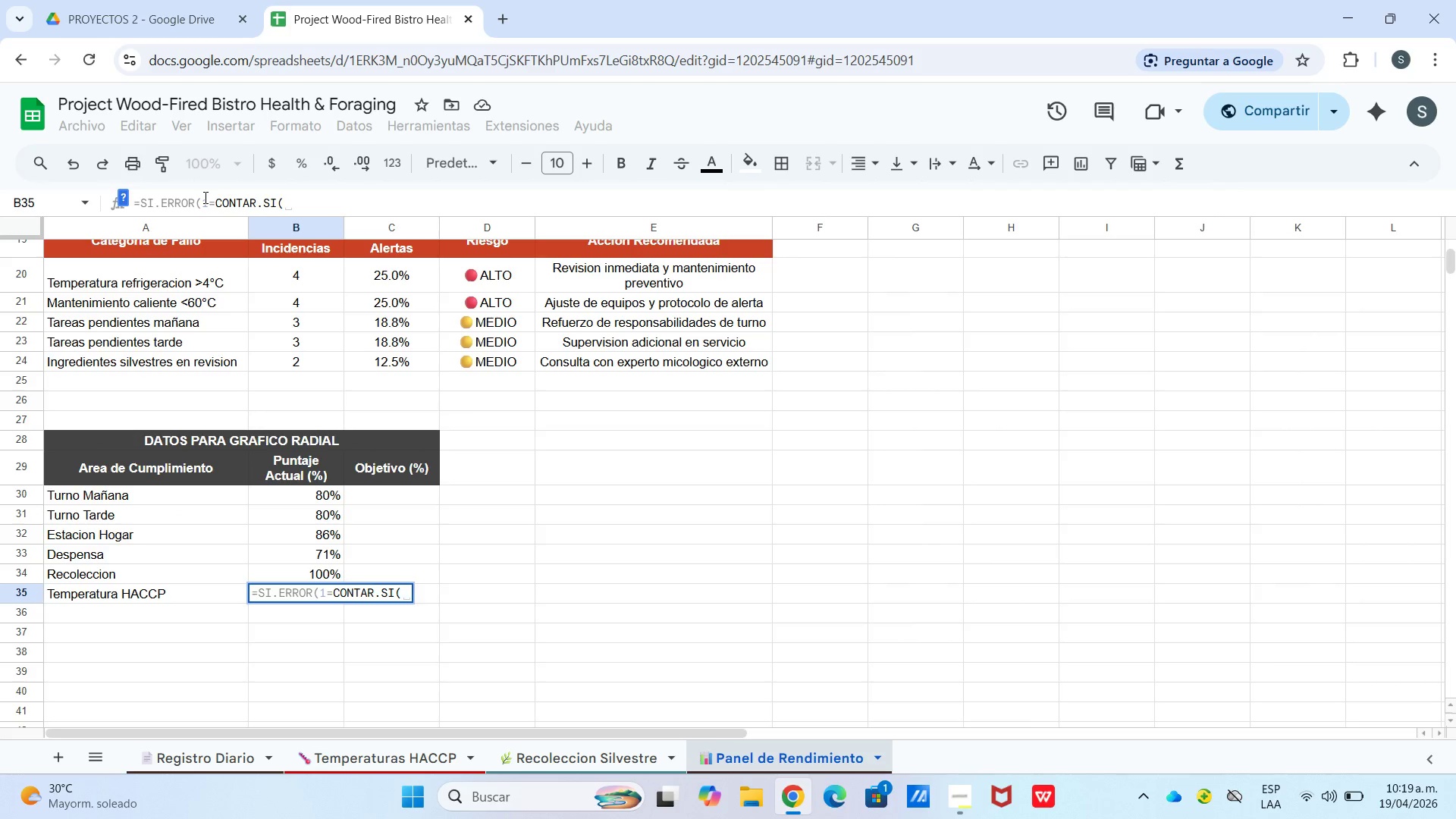 
key(BracketLeft)
 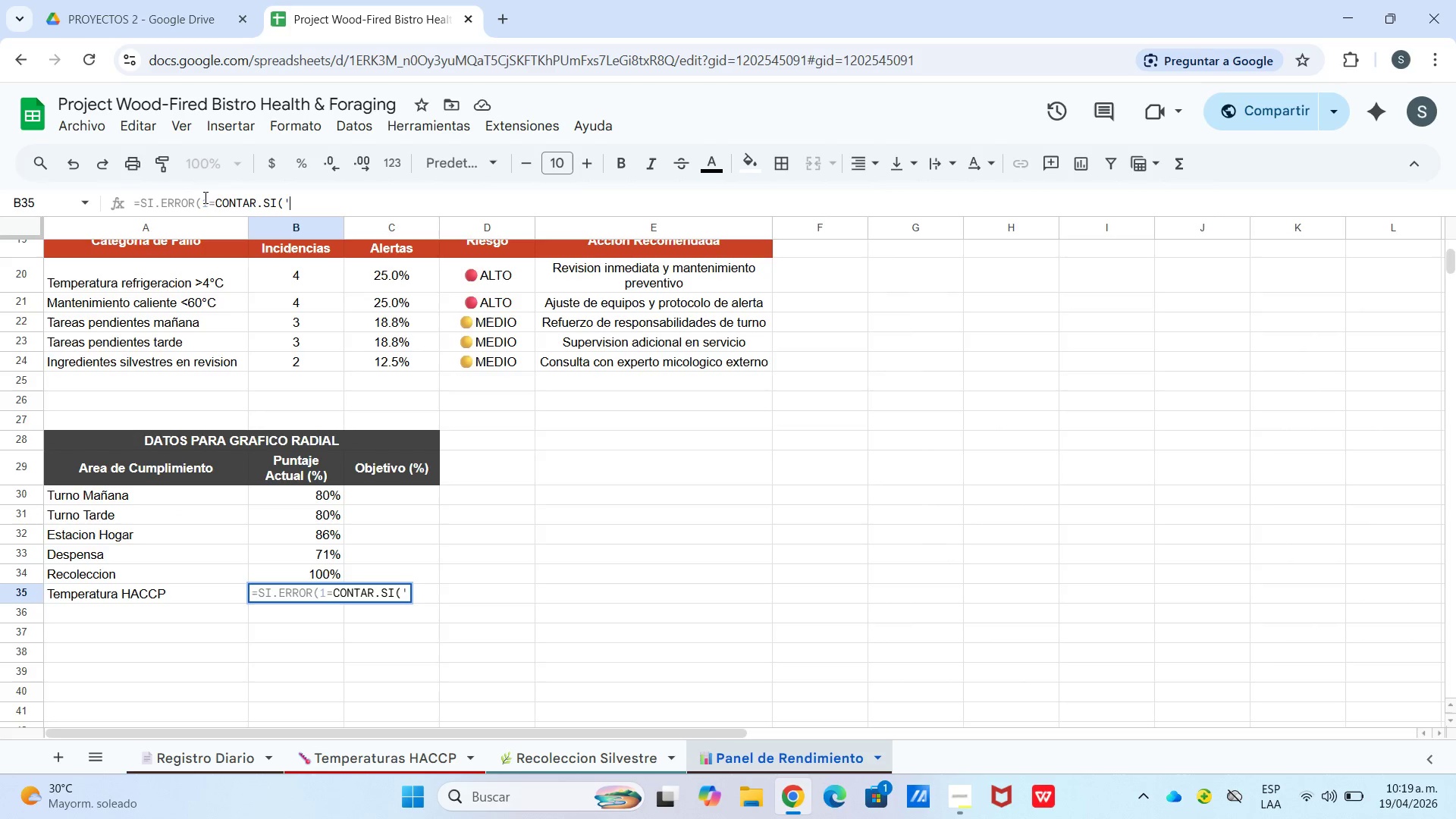 
key(Meta+V)
 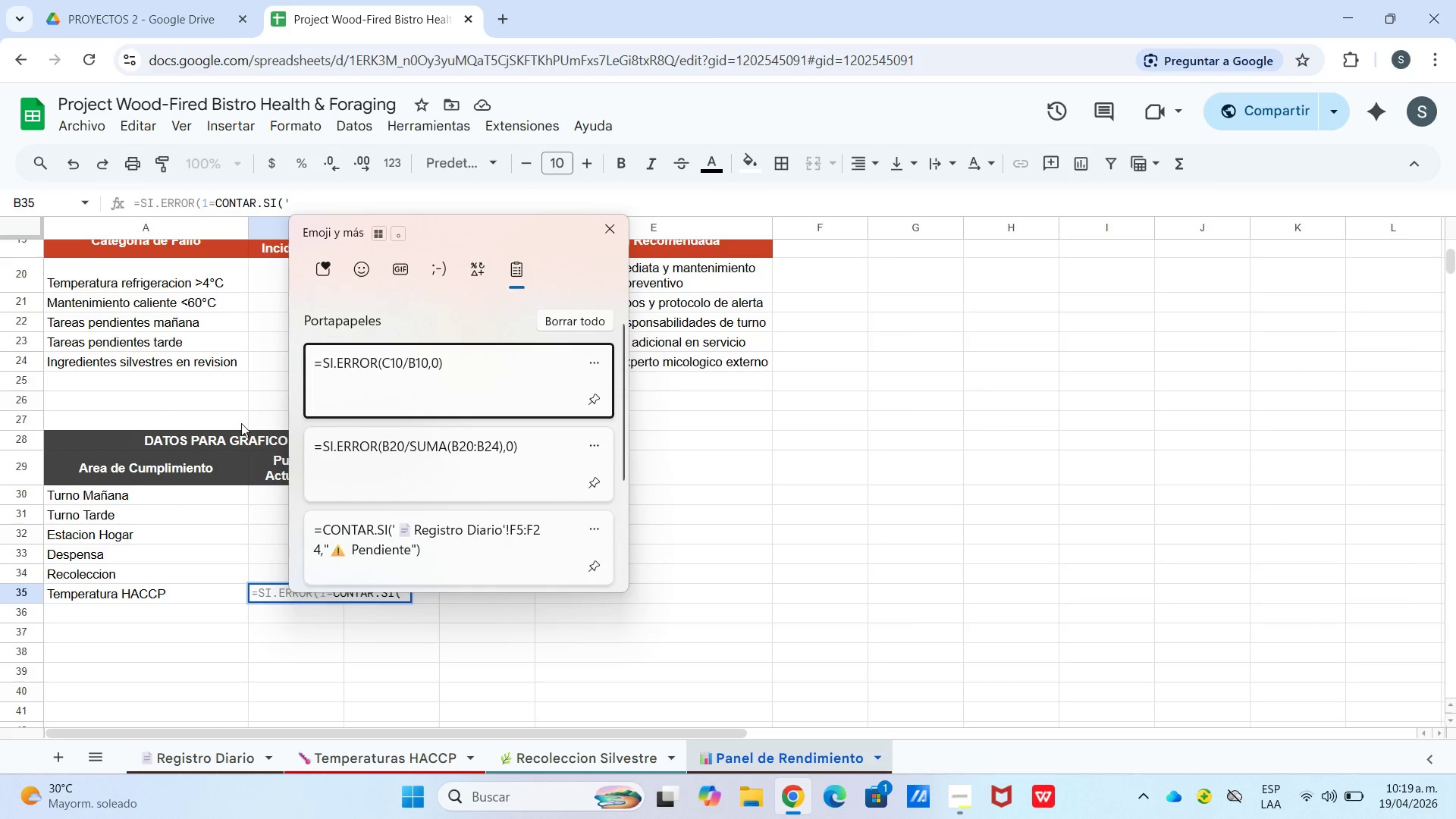 
scroll: coordinate [350, 462], scroll_direction: down, amount: 6.0
 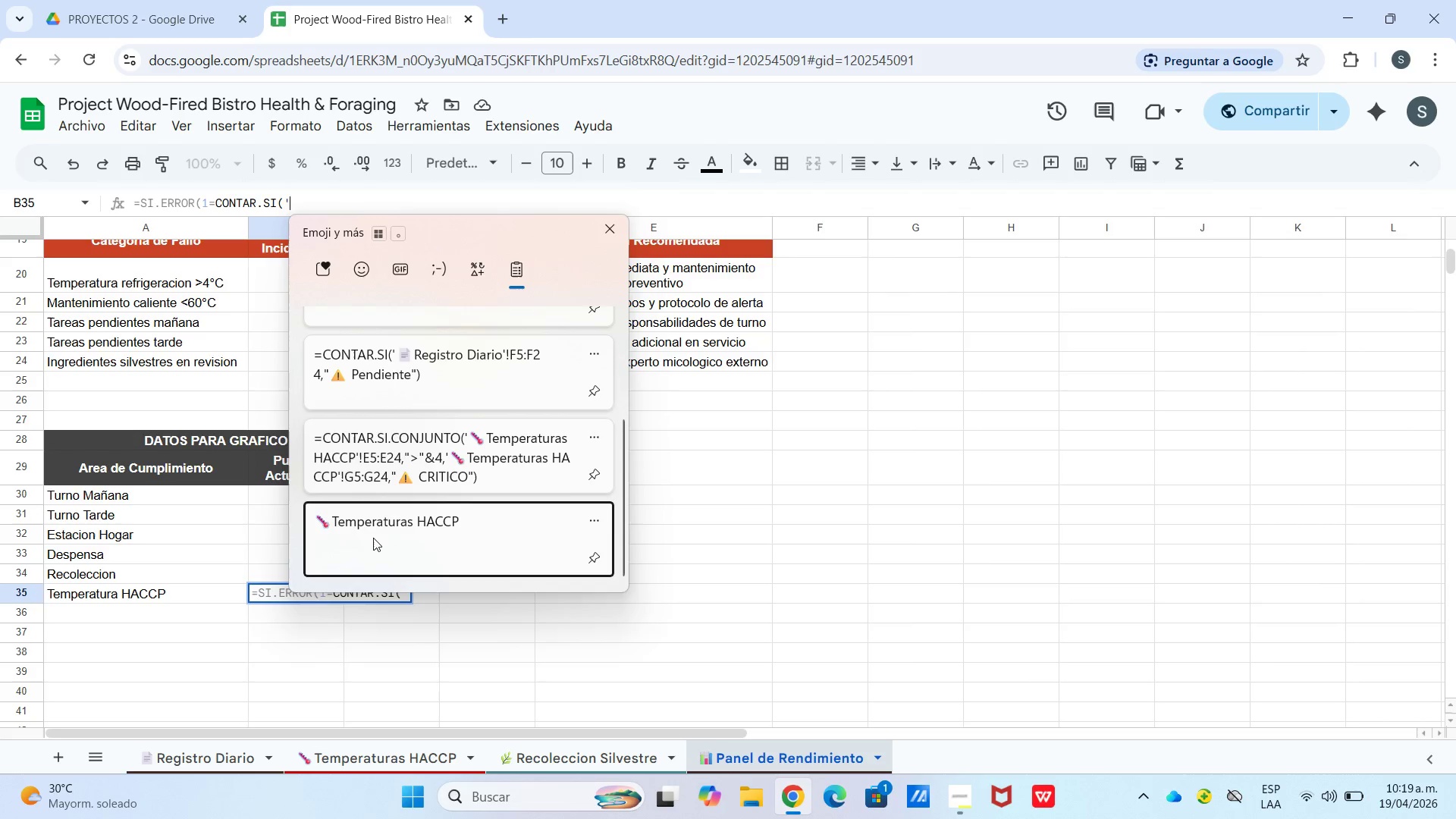 
left_click([373, 538])
 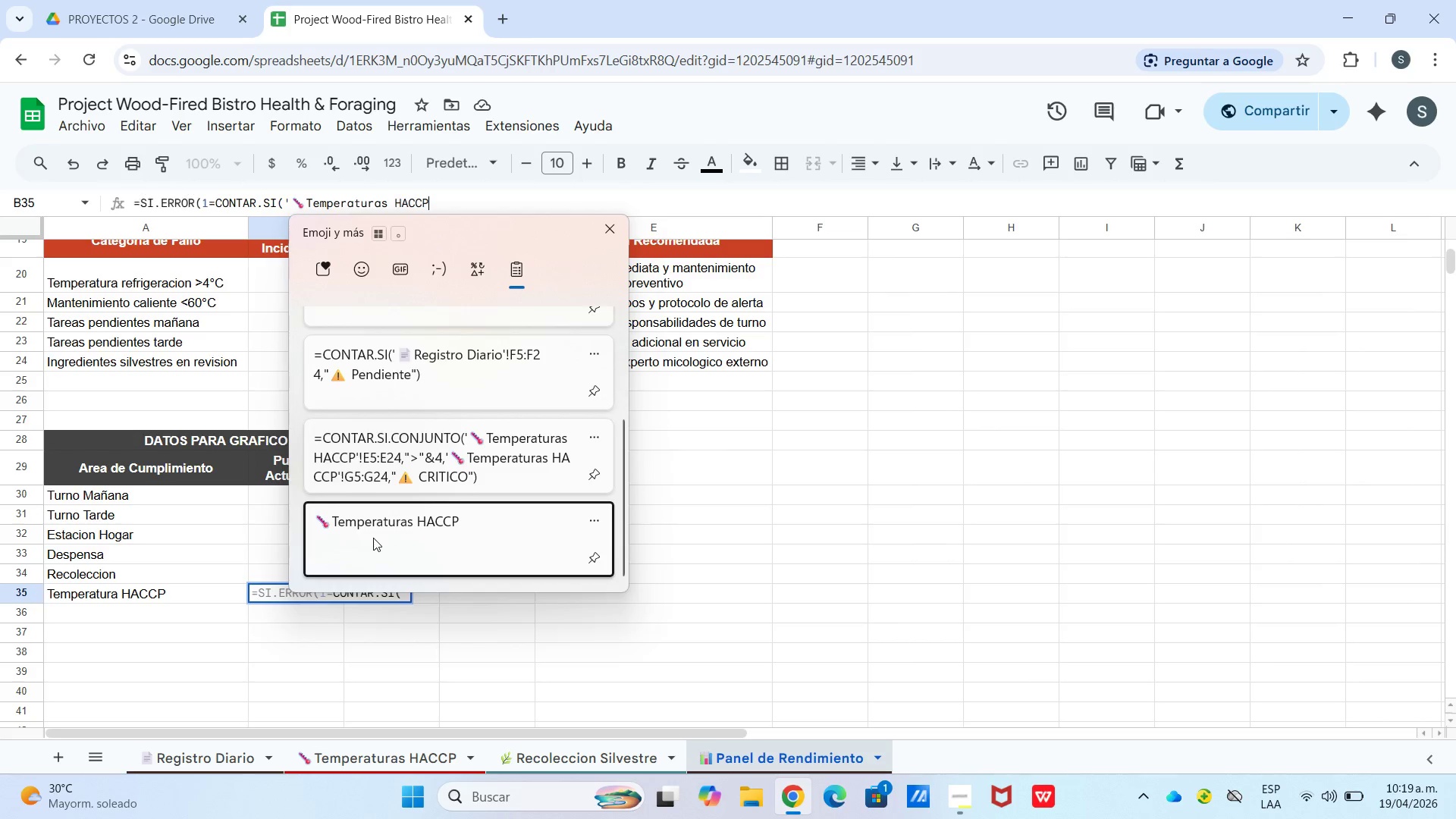 
key(Control+ControlLeft)
 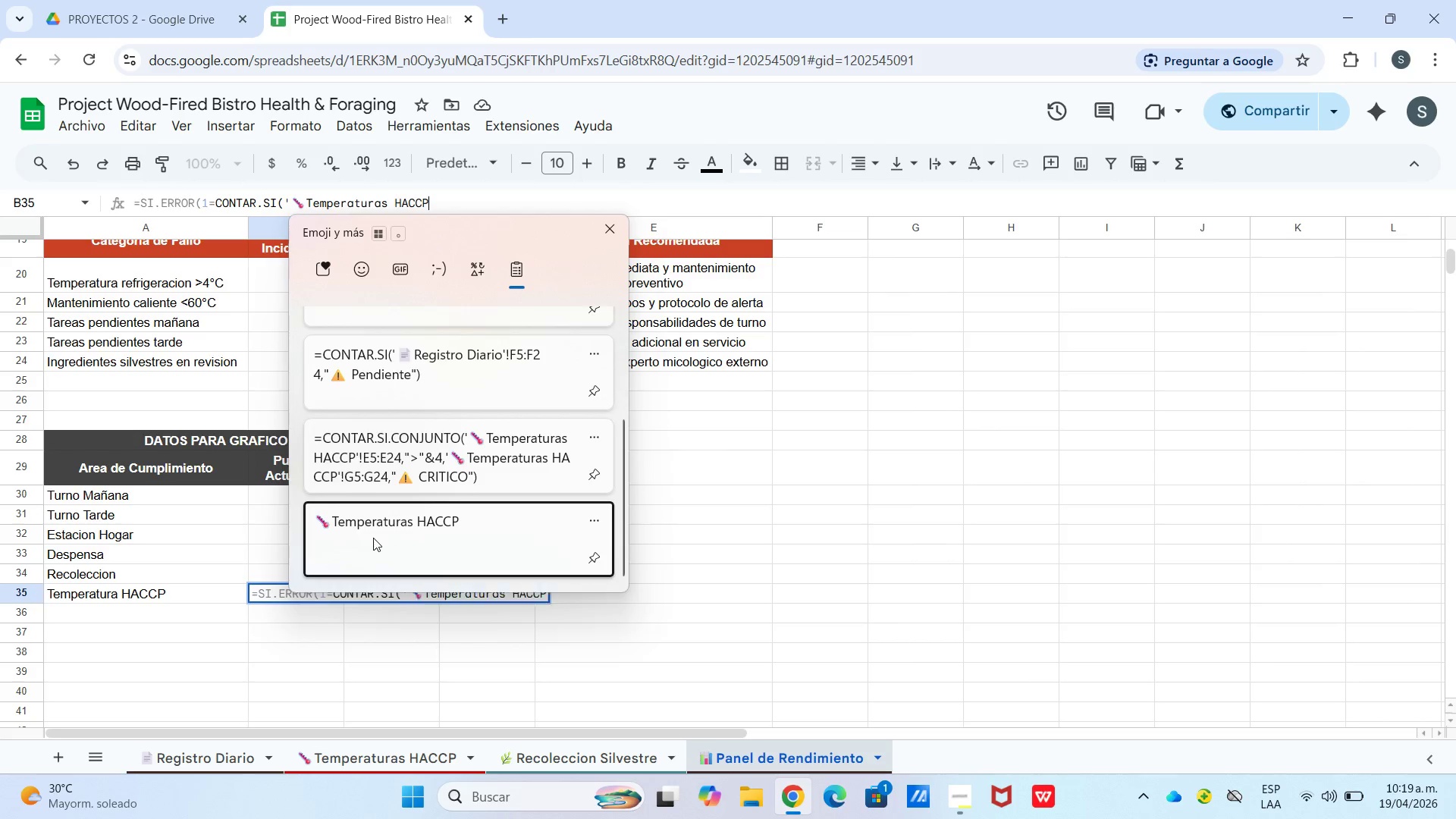 
type([!g5>g24,@)
 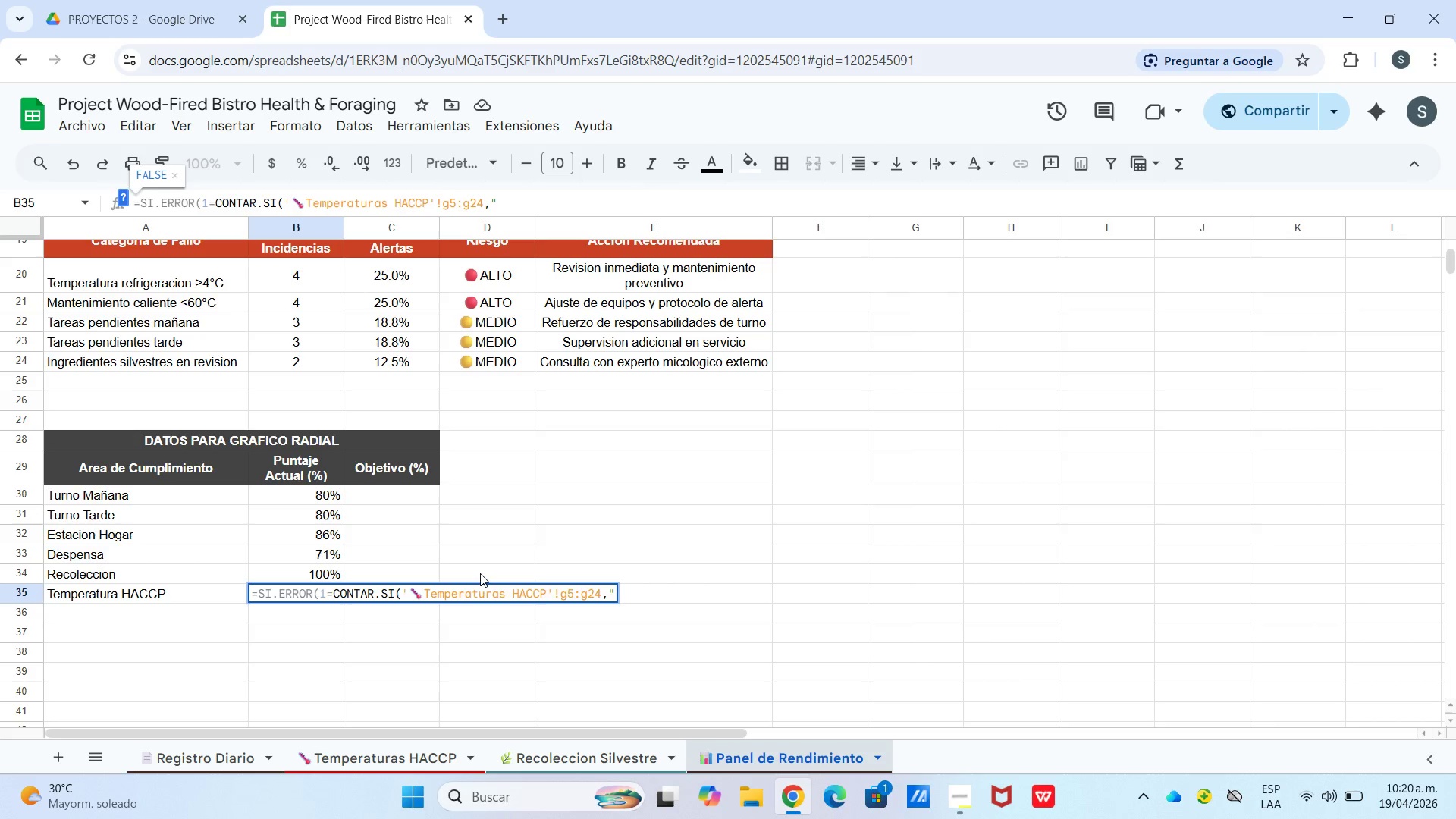 
left_click([591, 203])
 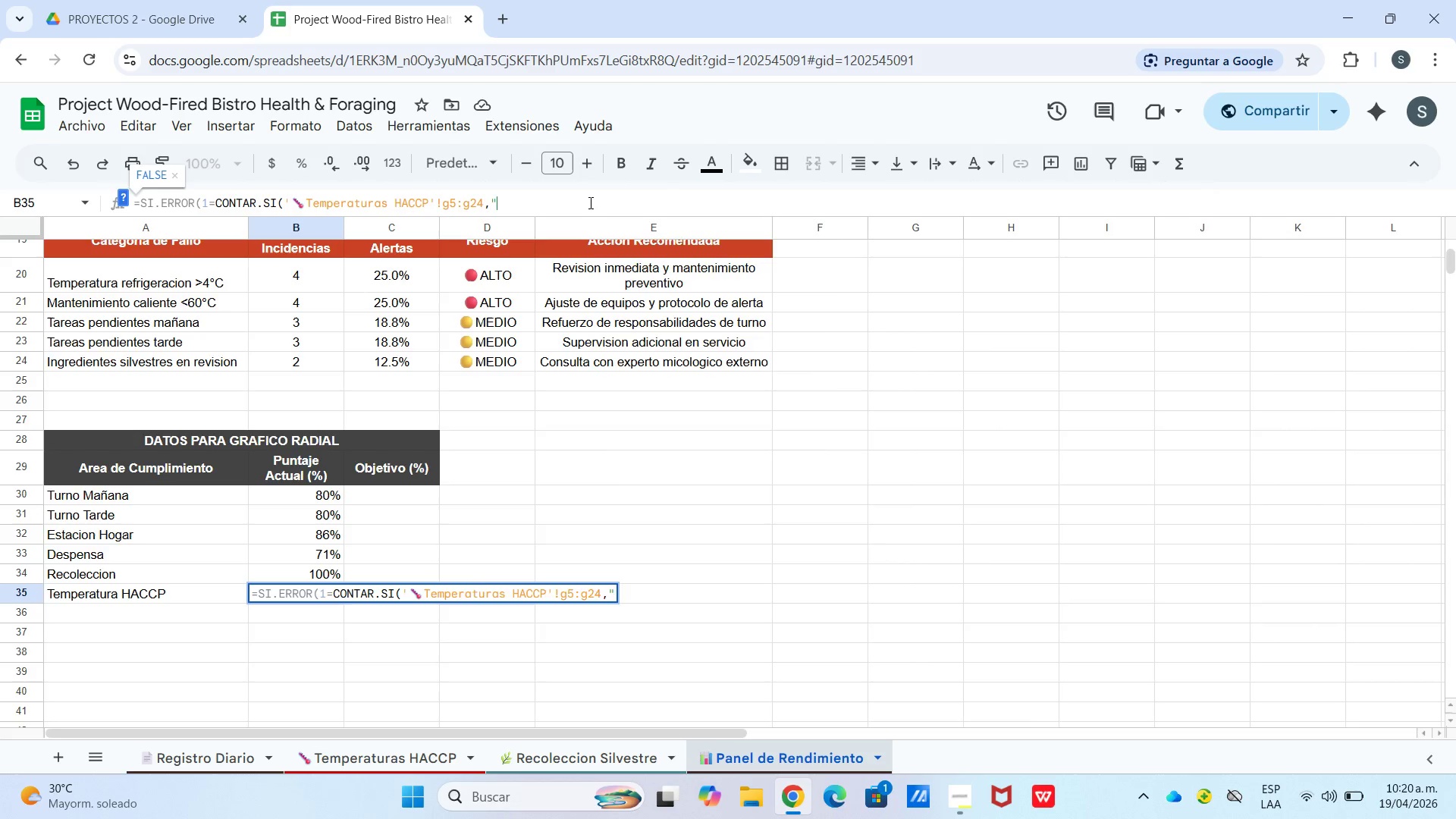 
right_click([589, 202])
 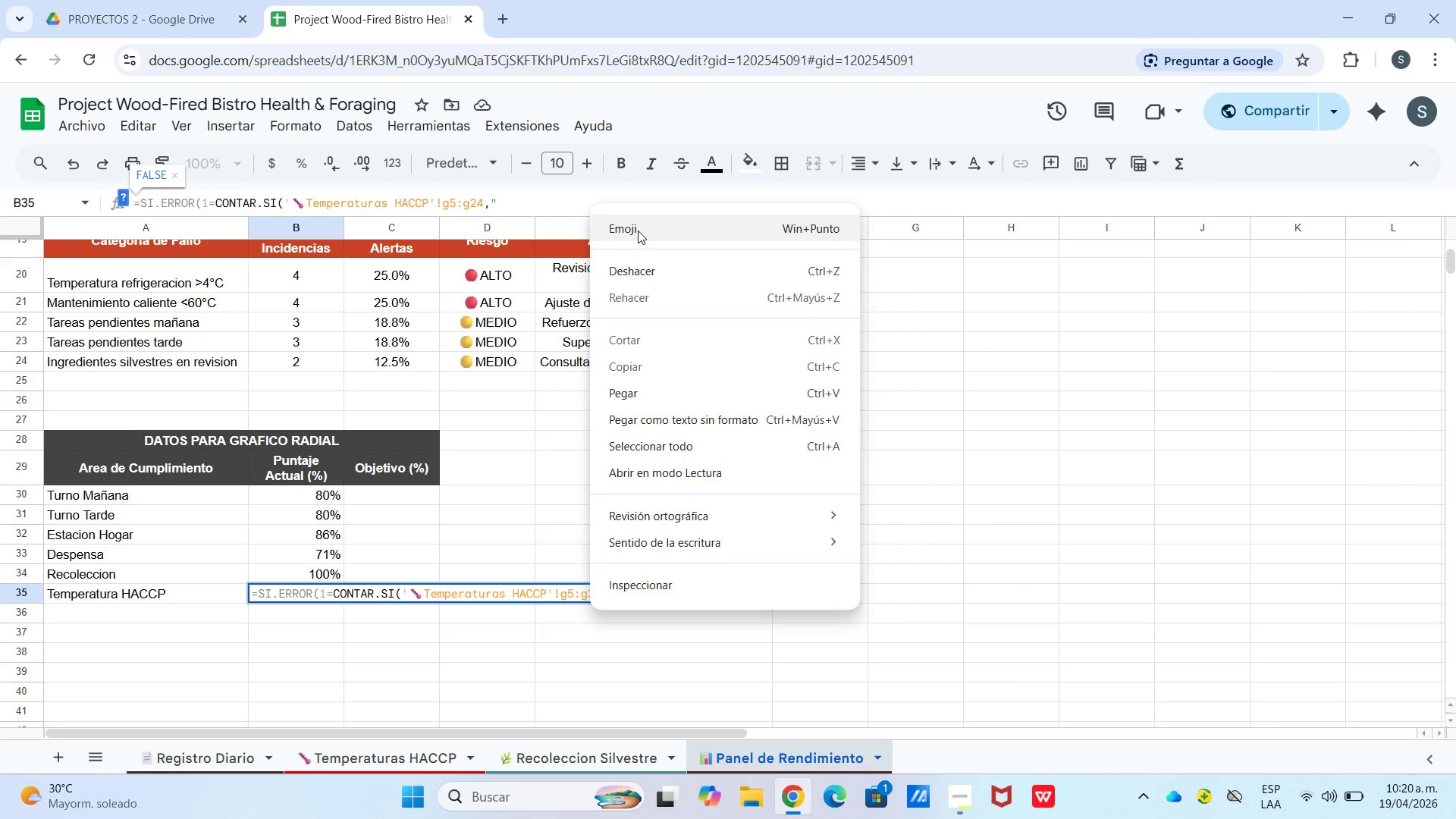 
key(Meta+Period)
 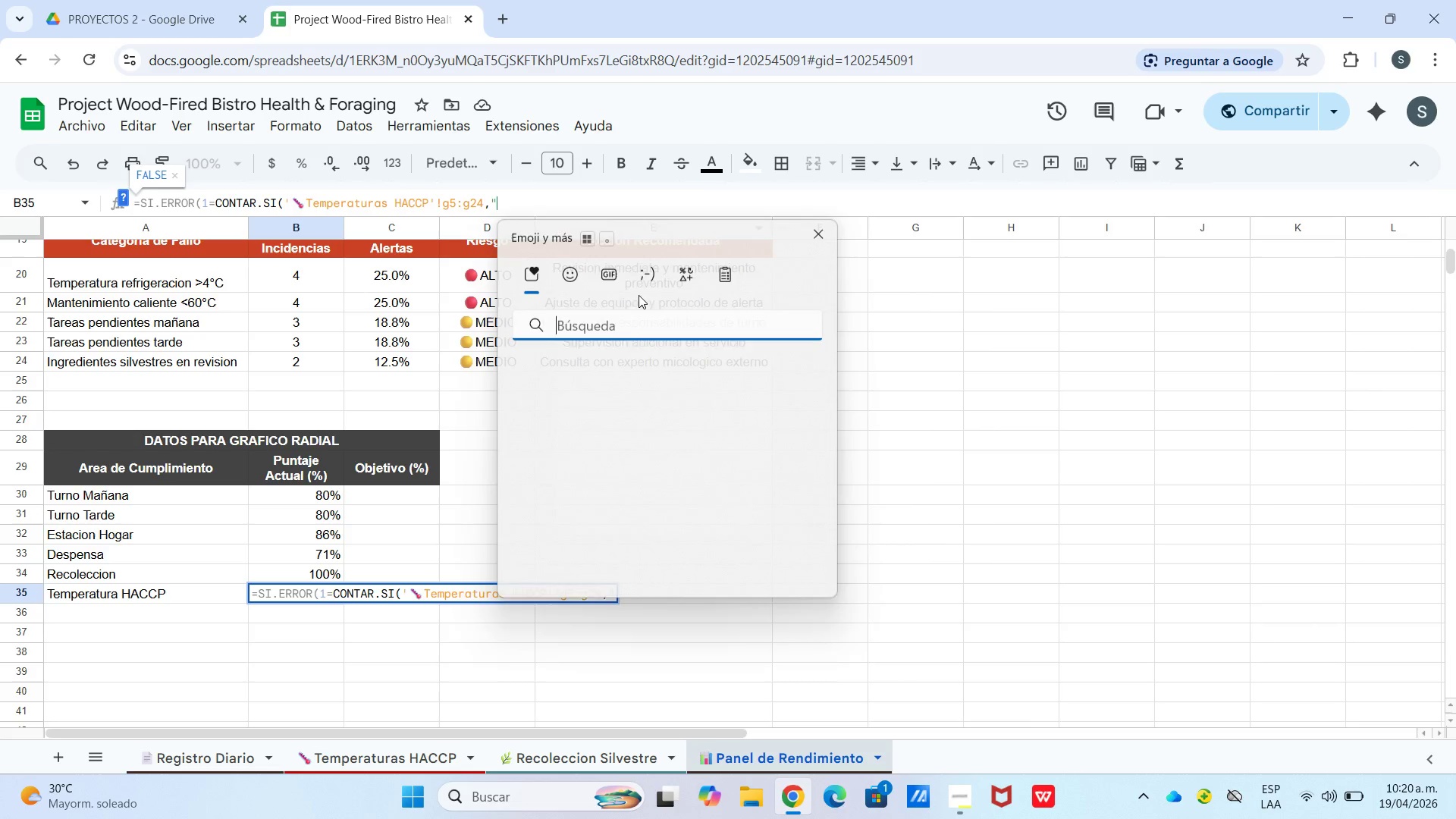 
left_click([752, 420])
 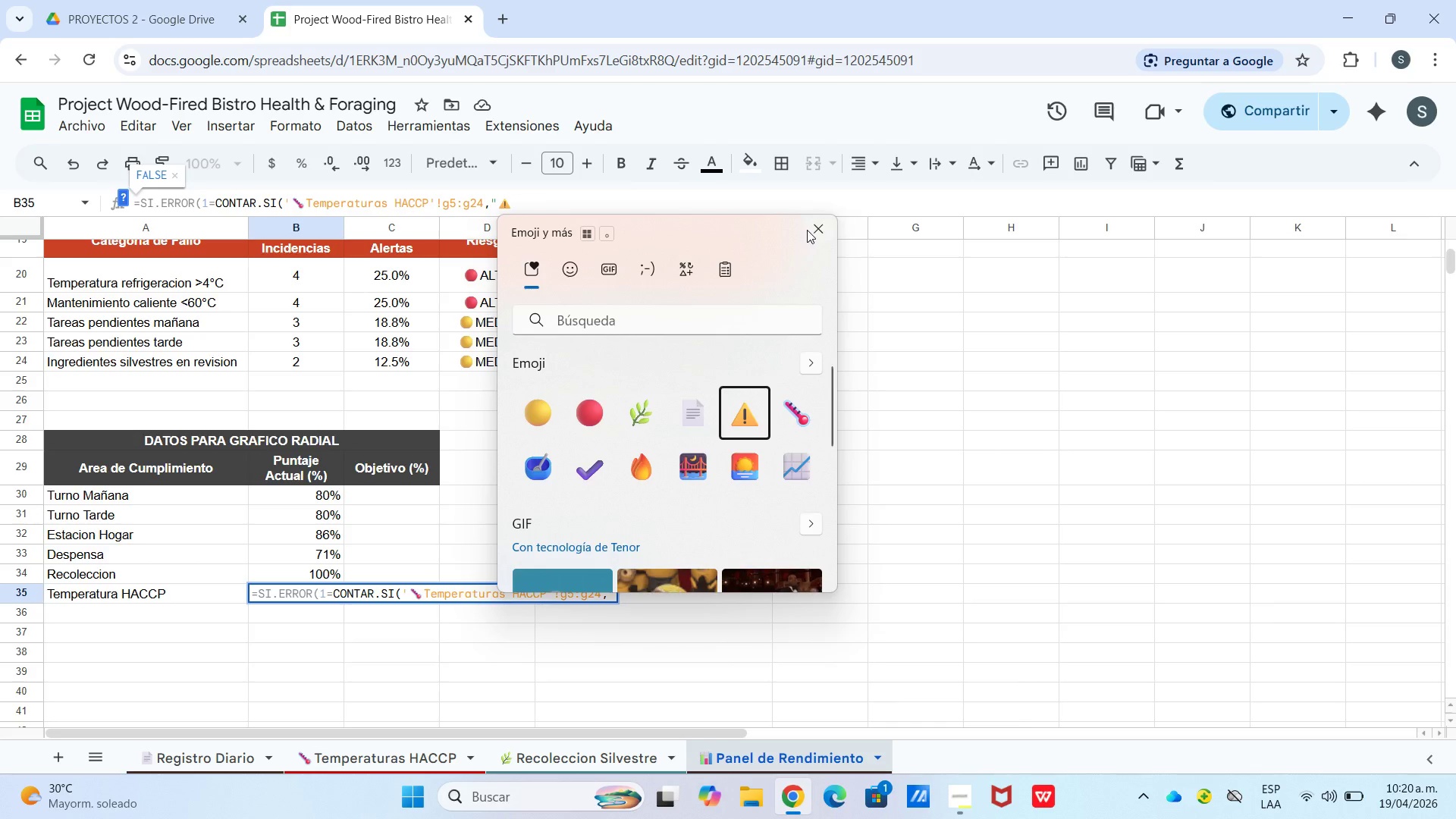 
left_click([809, 230])
 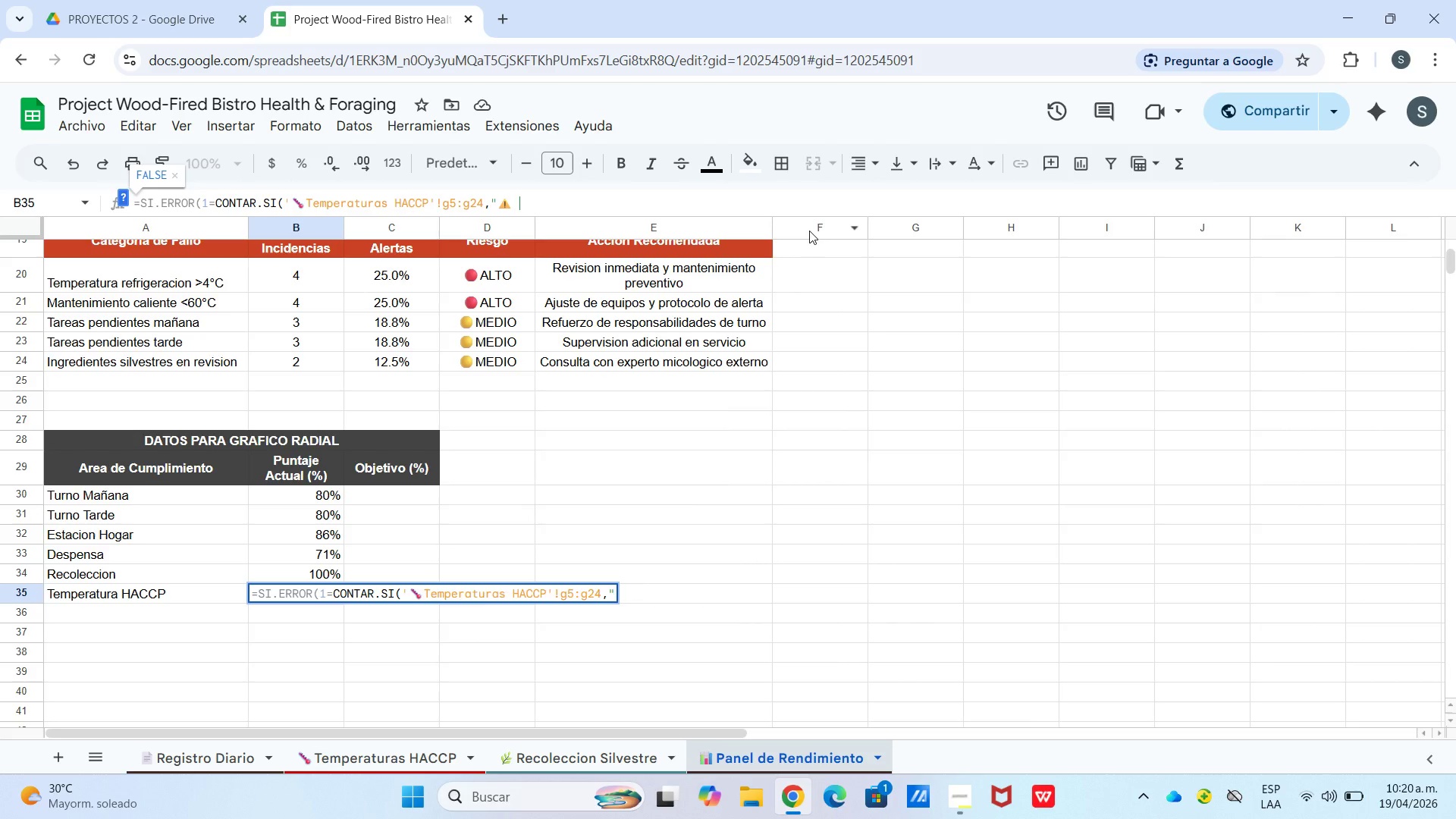 
type( CRITICO@(&20,0()
 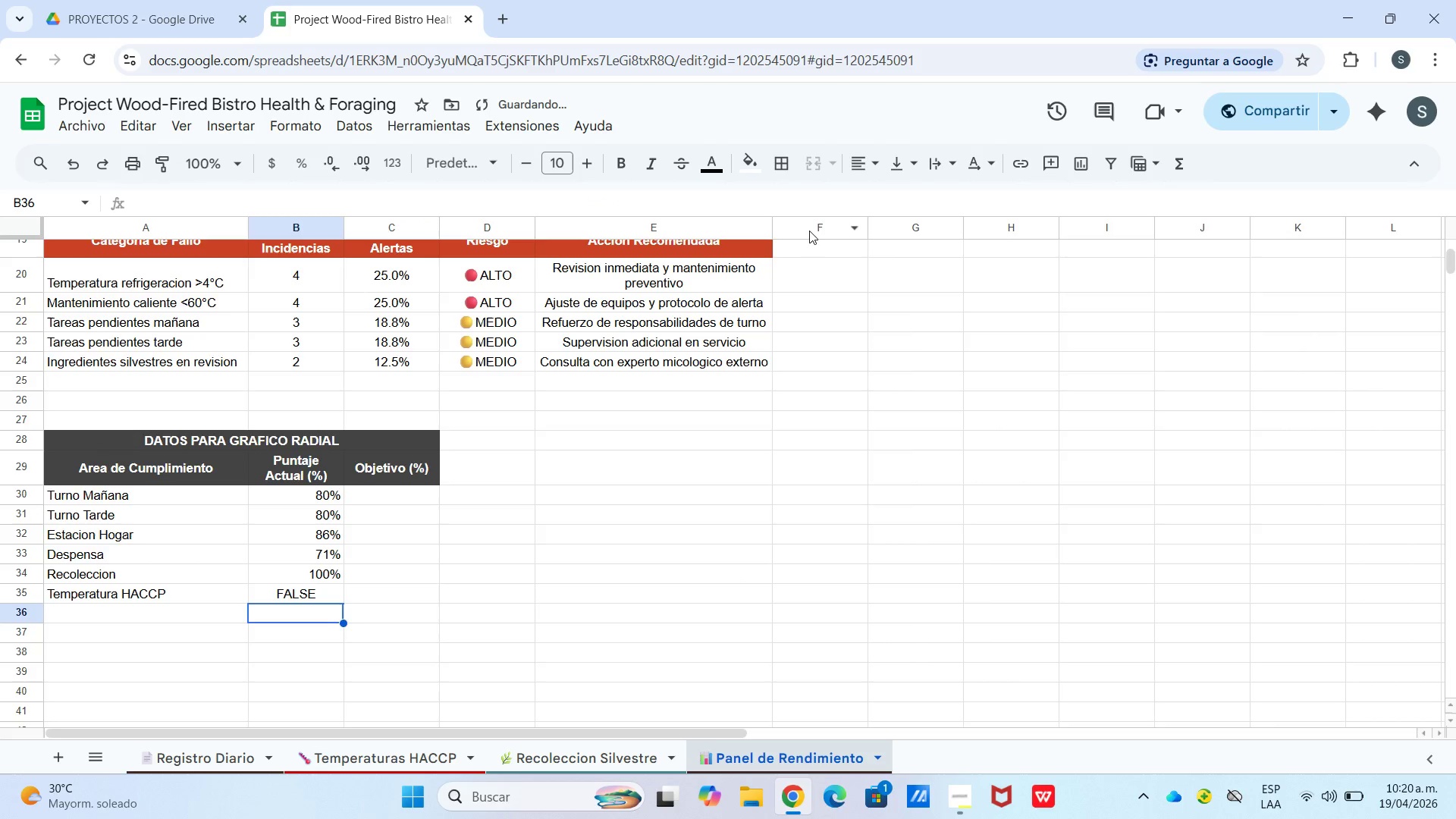 
key(Enter)
 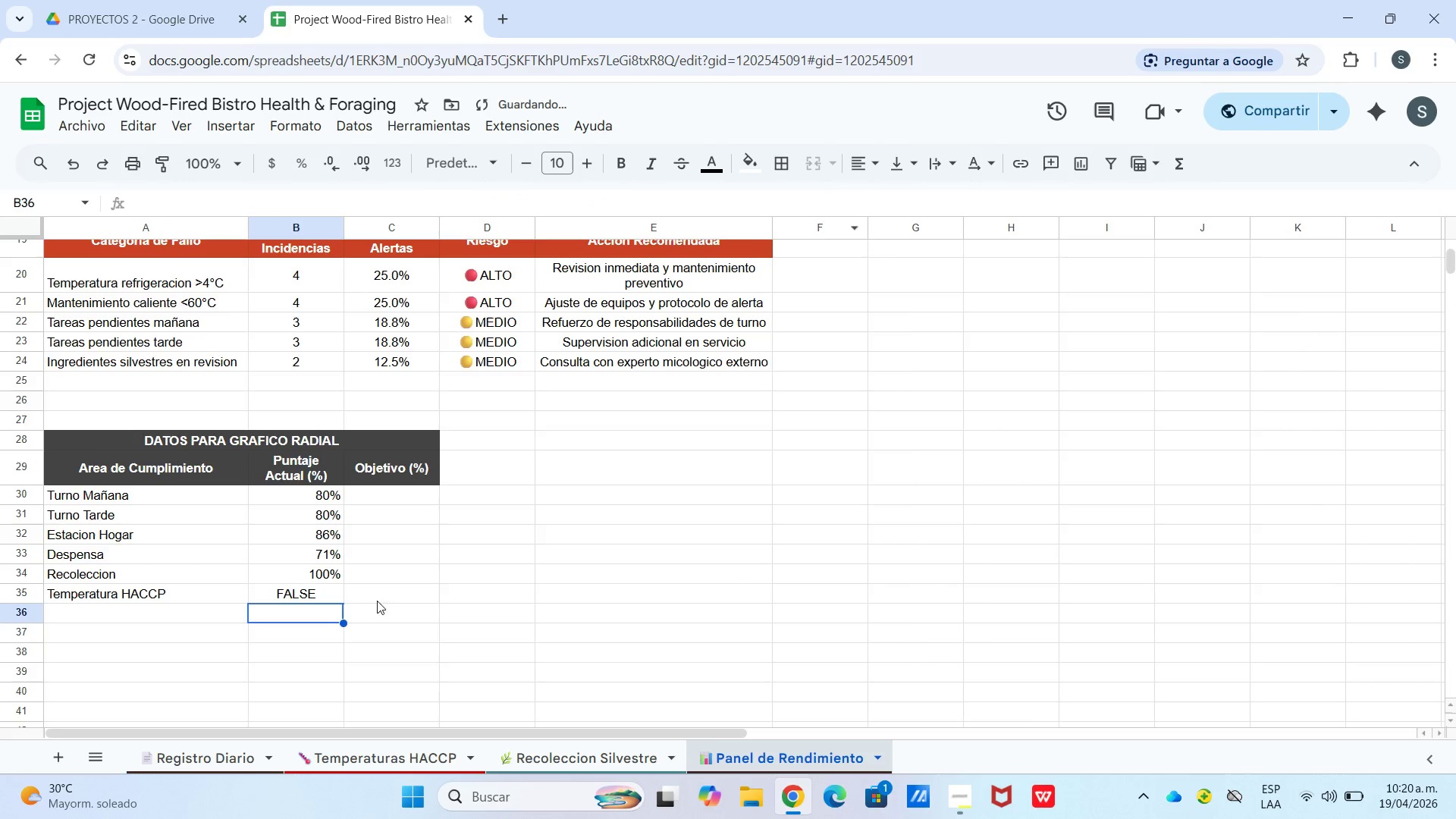 
left_click([315, 585])
 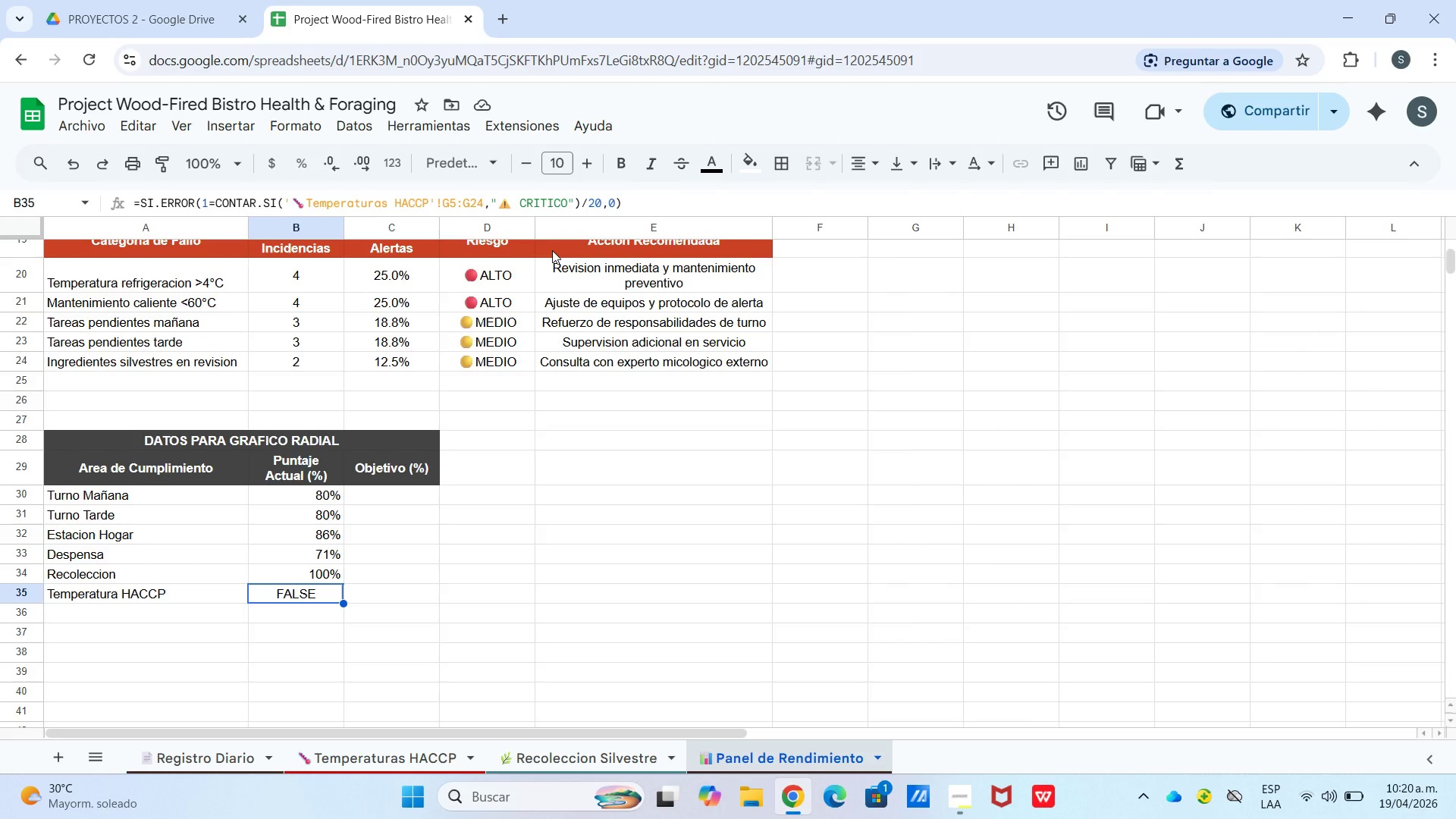 
wait(12.16)
 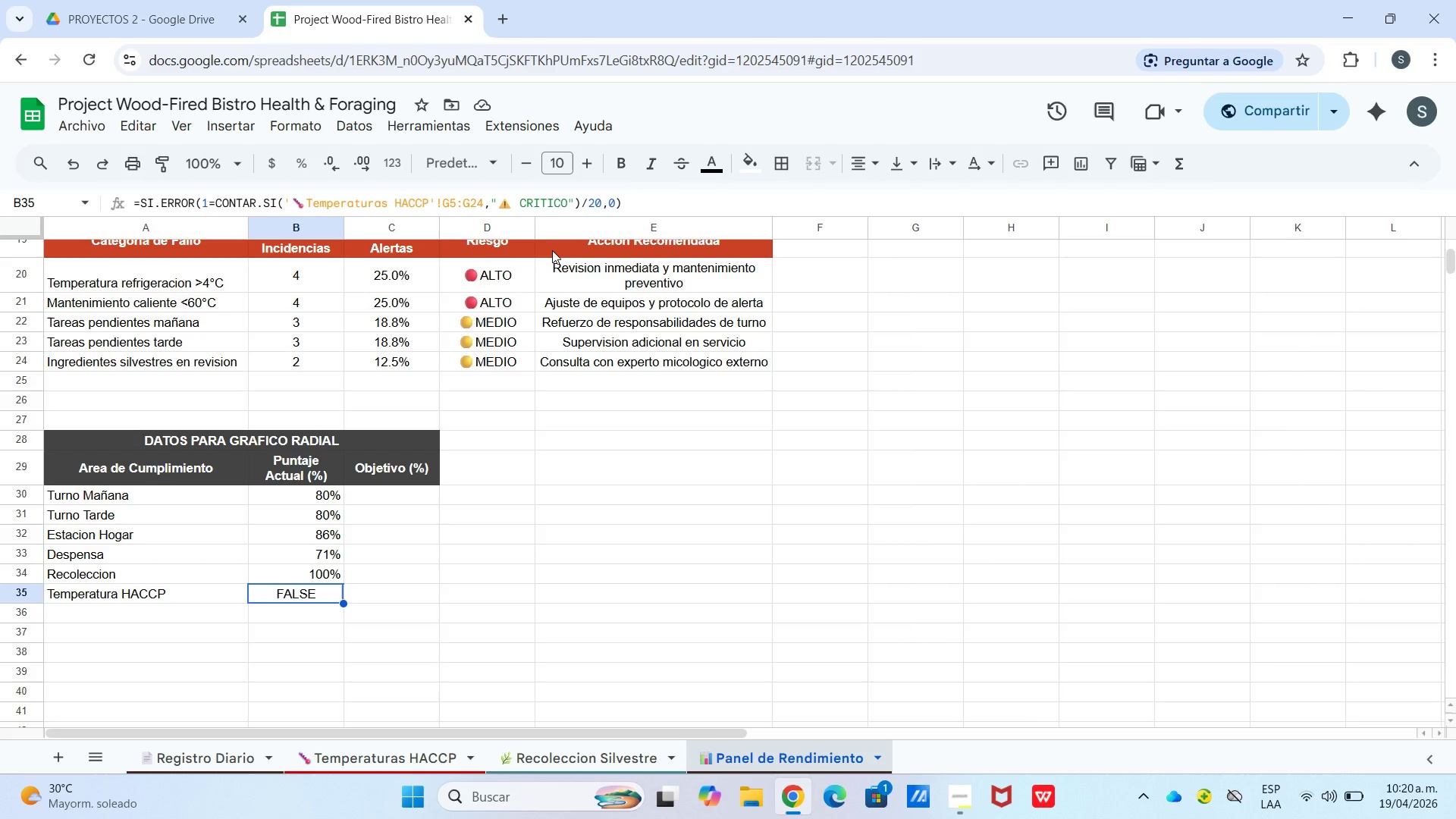 
left_click([214, 203])
 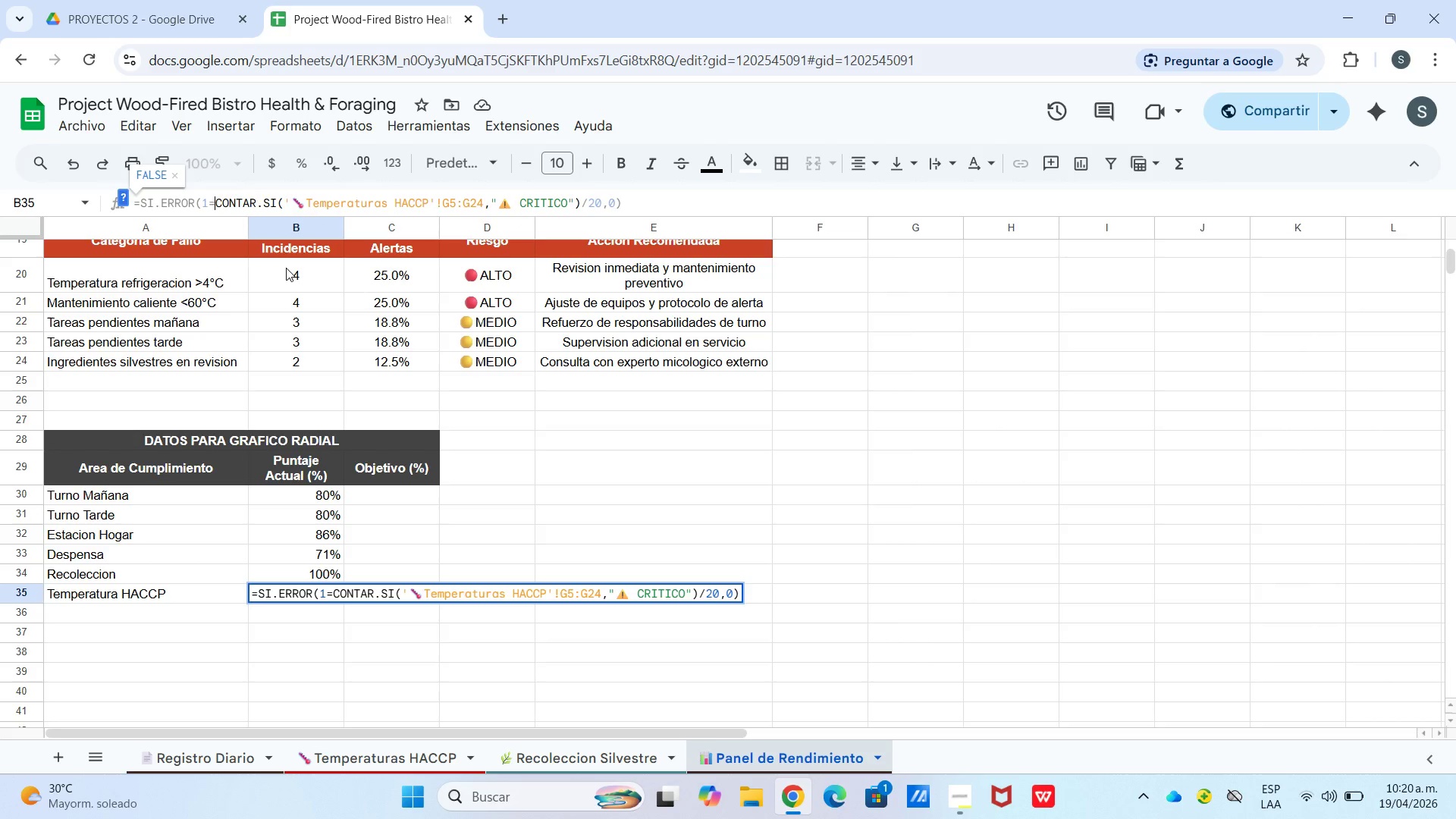 
key(Backspace)
 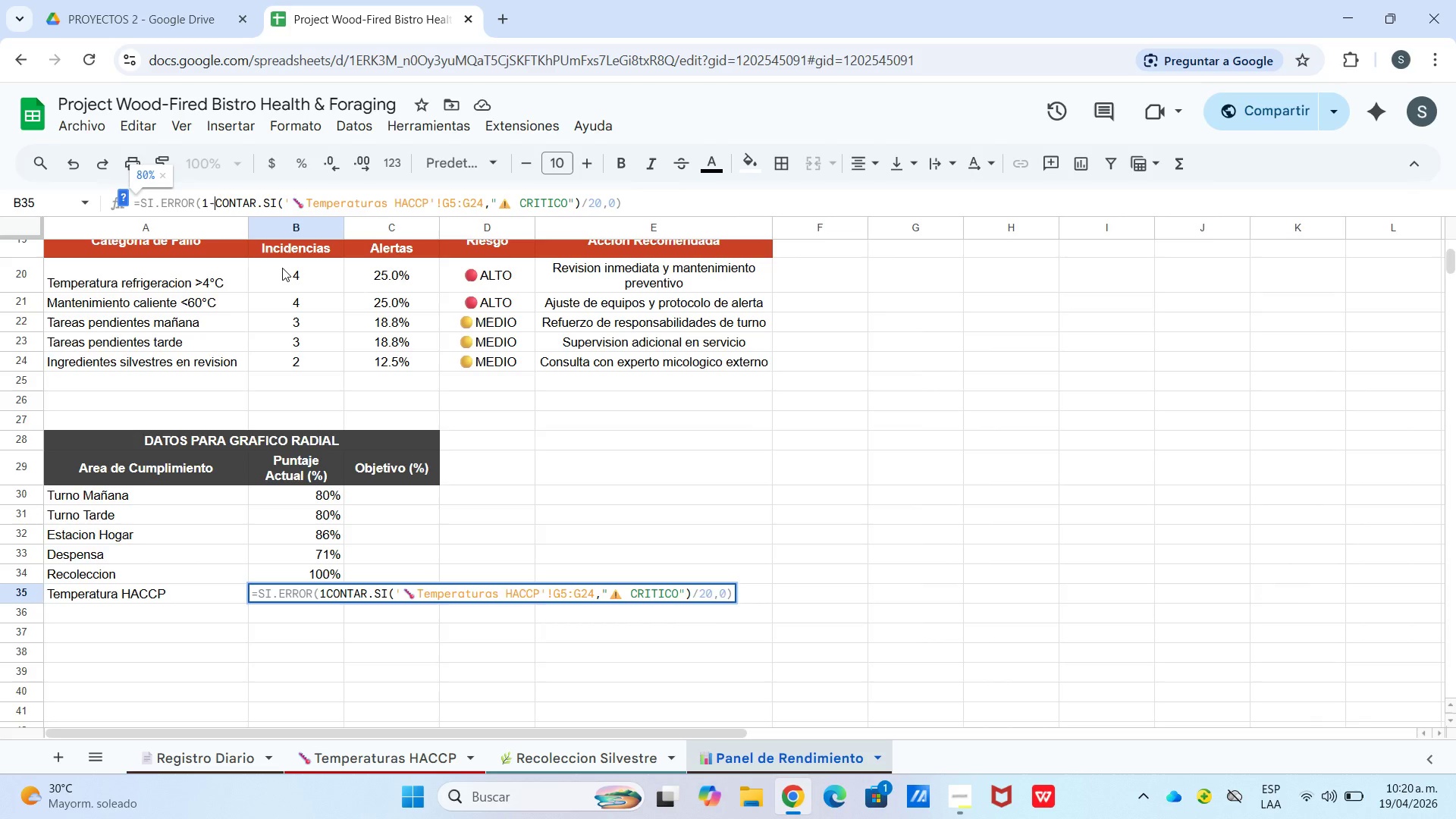 
key(Minus)
 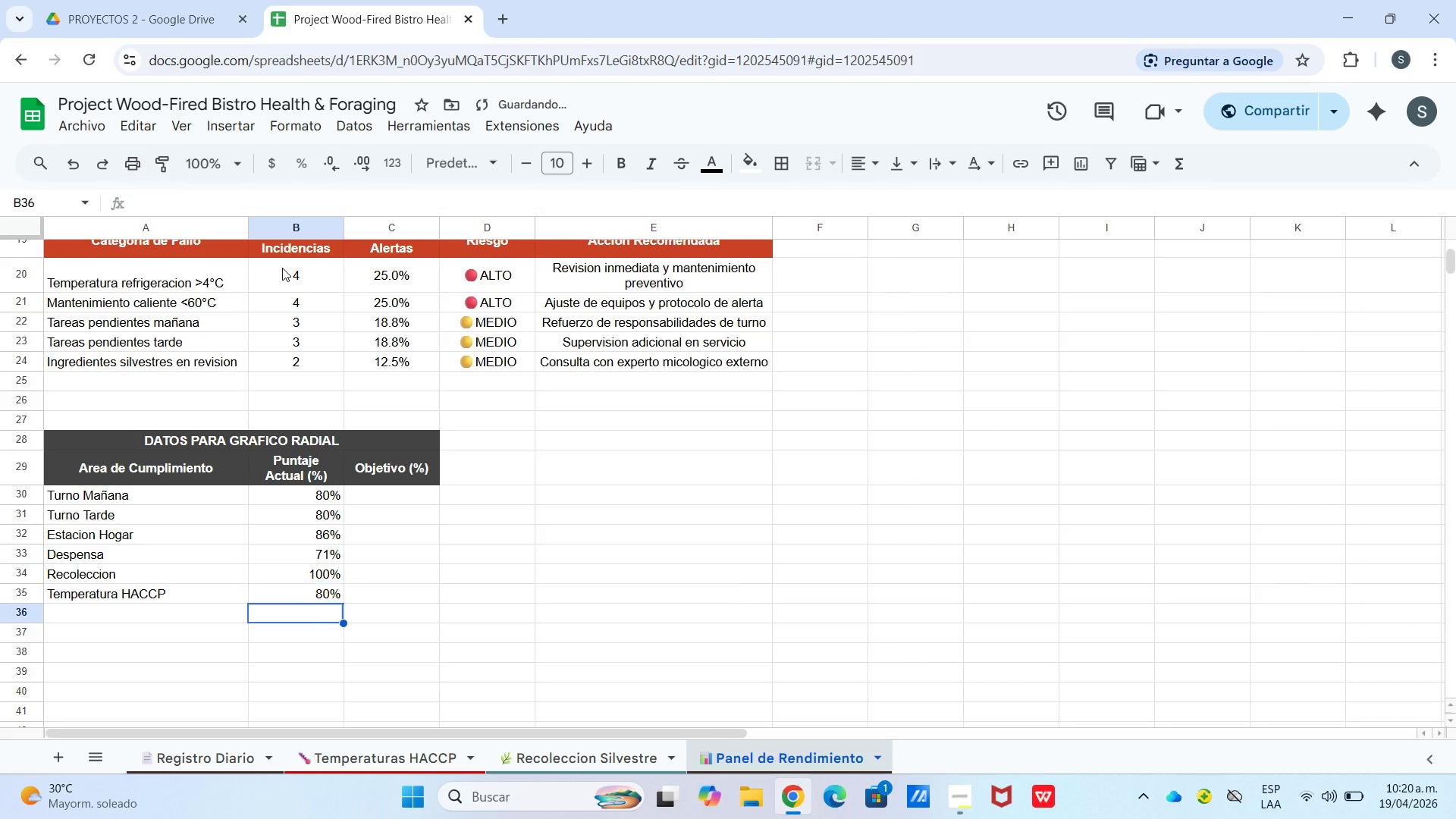 
key(Enter)
 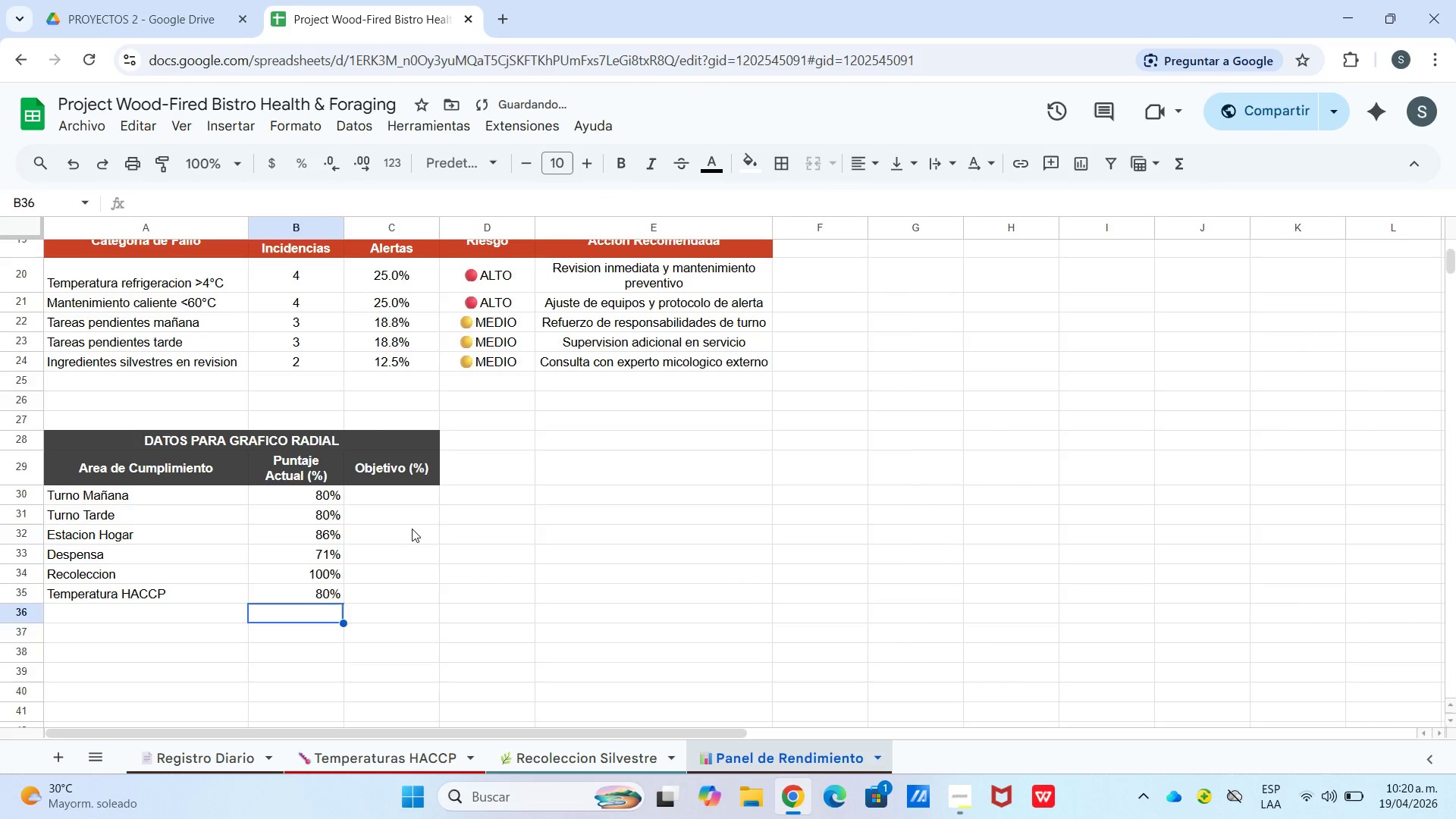 
left_click_drag(start_coordinate=[412, 529], to_coordinate=[412, 524])
 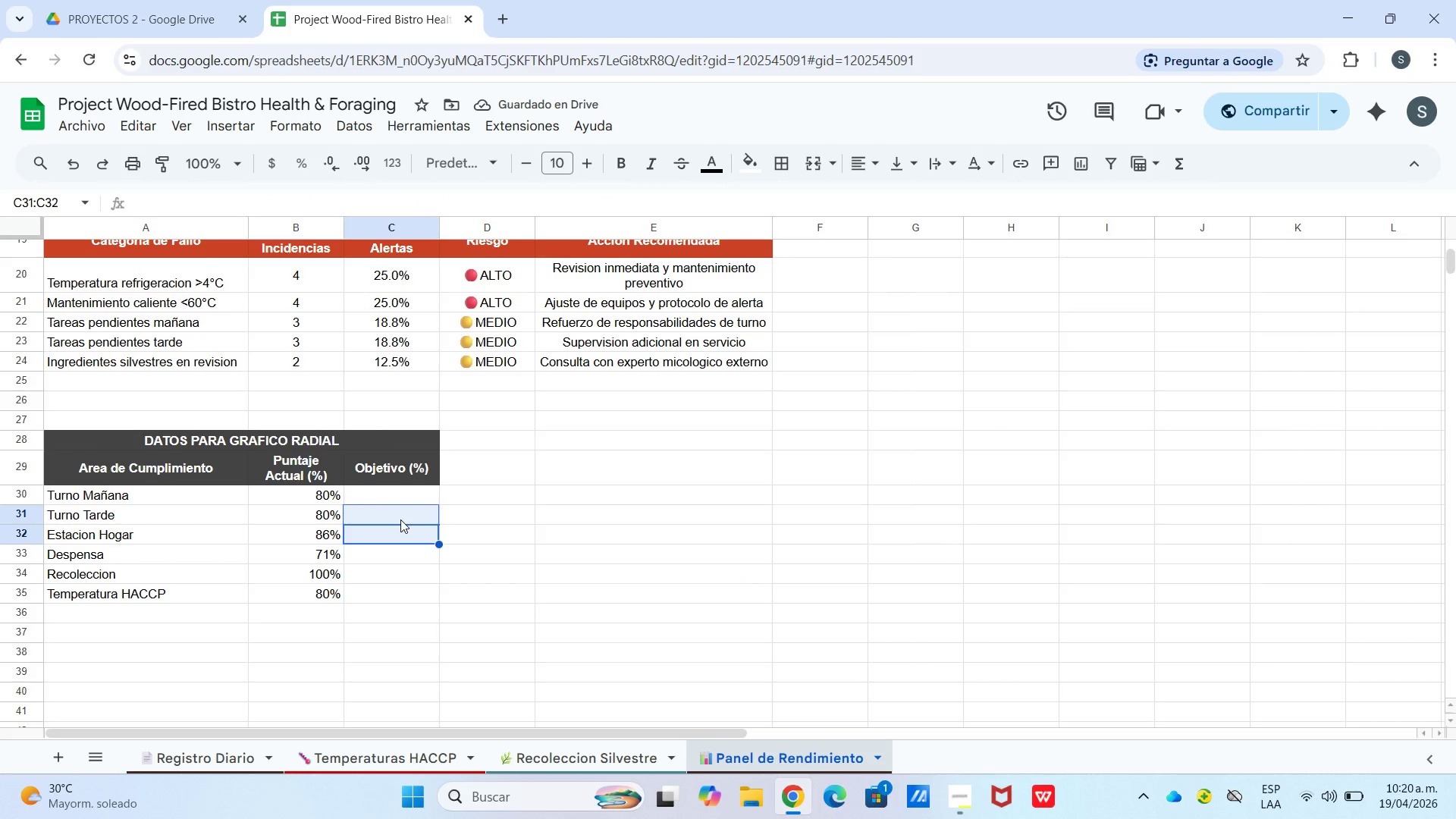 
left_click([368, 499])
 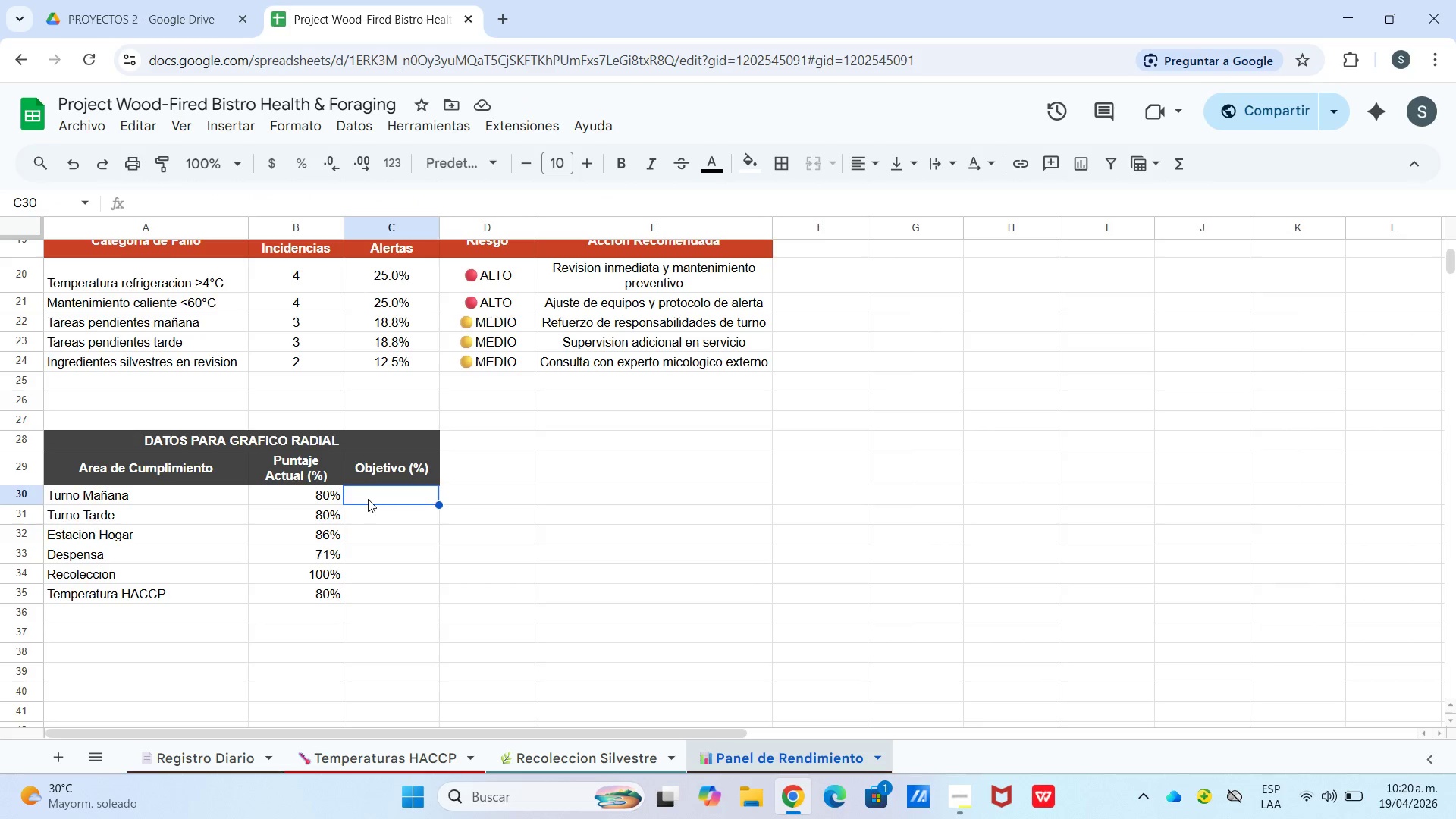 
type(90%)
 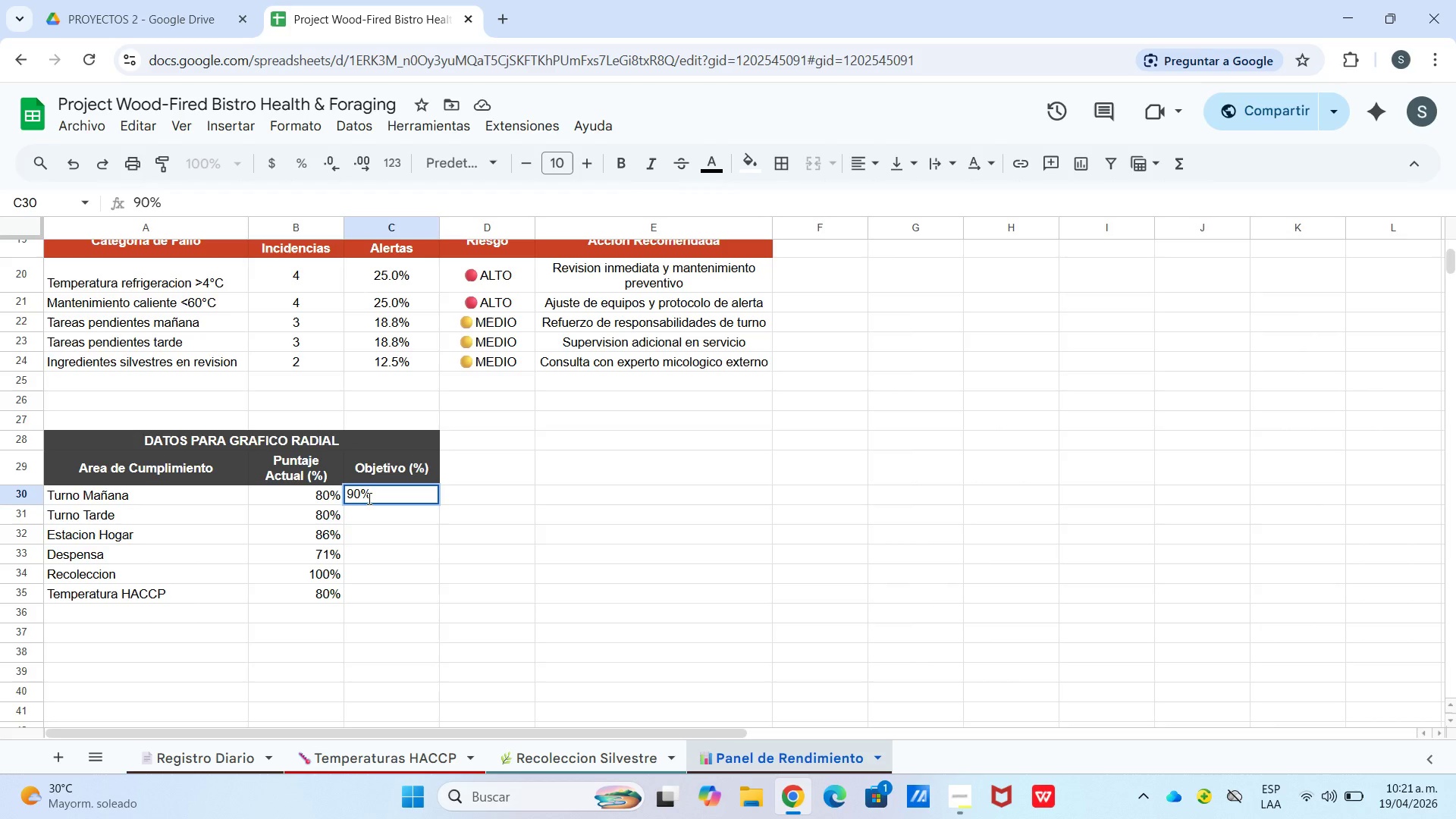 
key(Enter)
 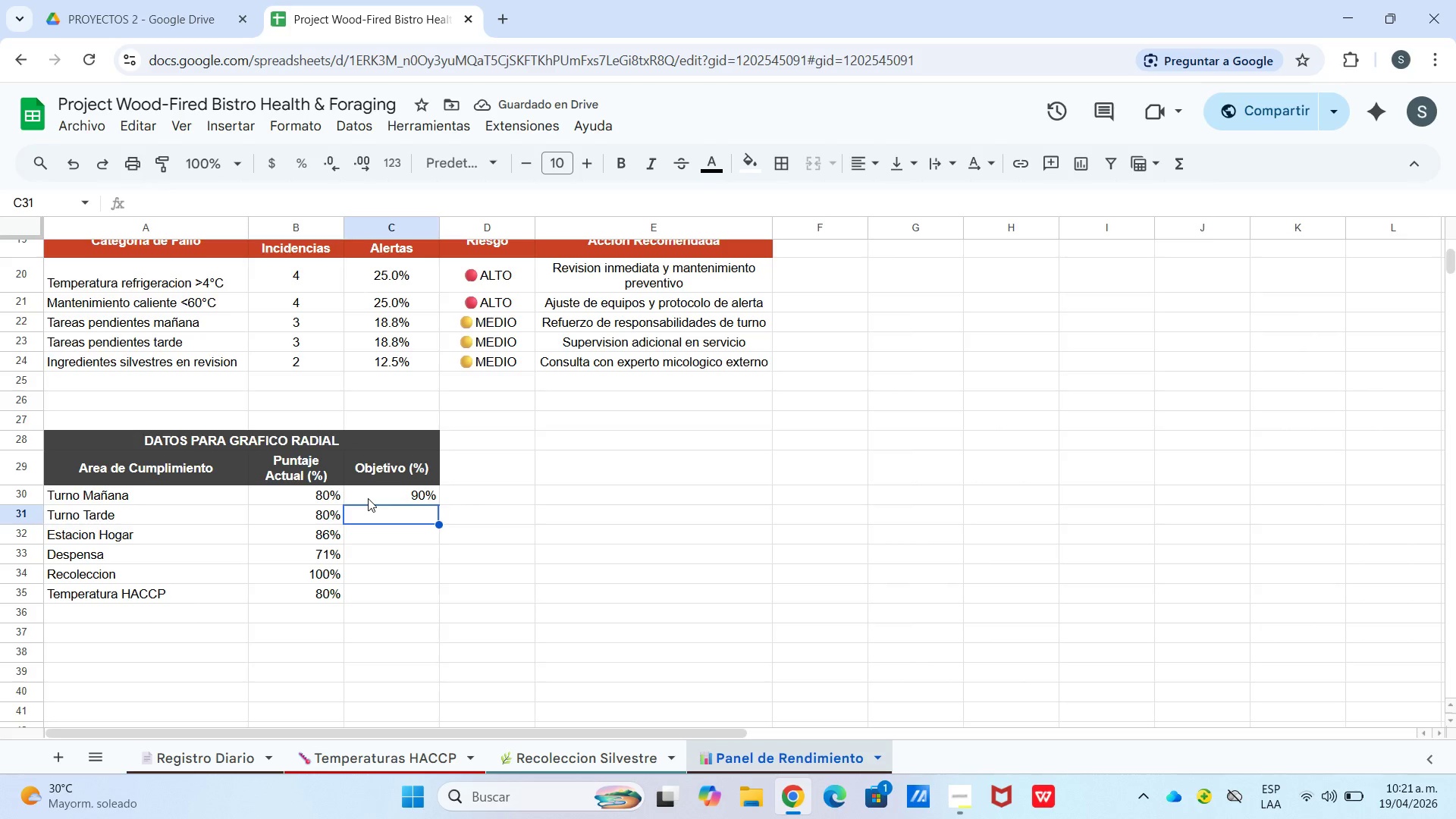 
type(90%)
 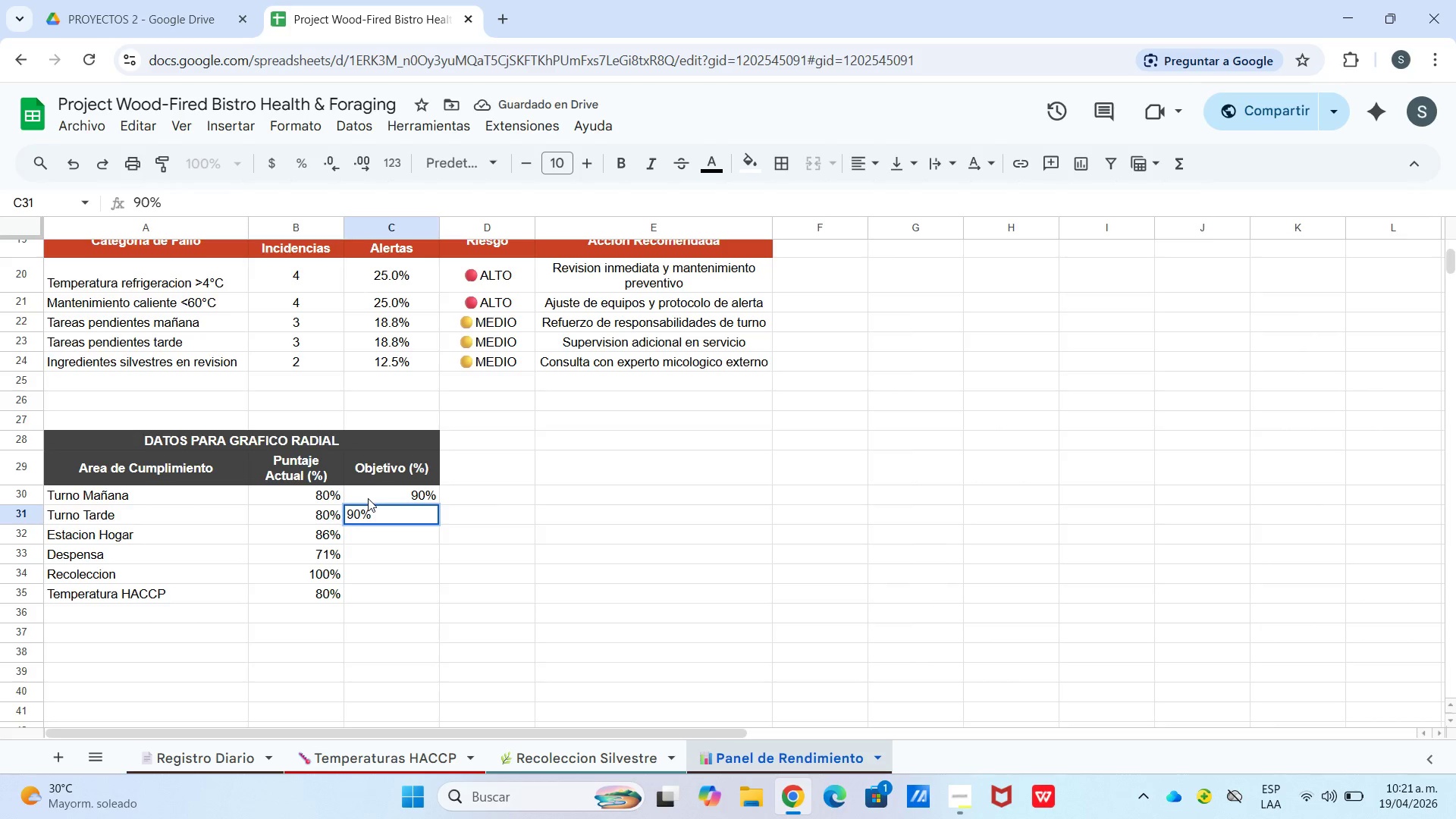 
key(Enter)
 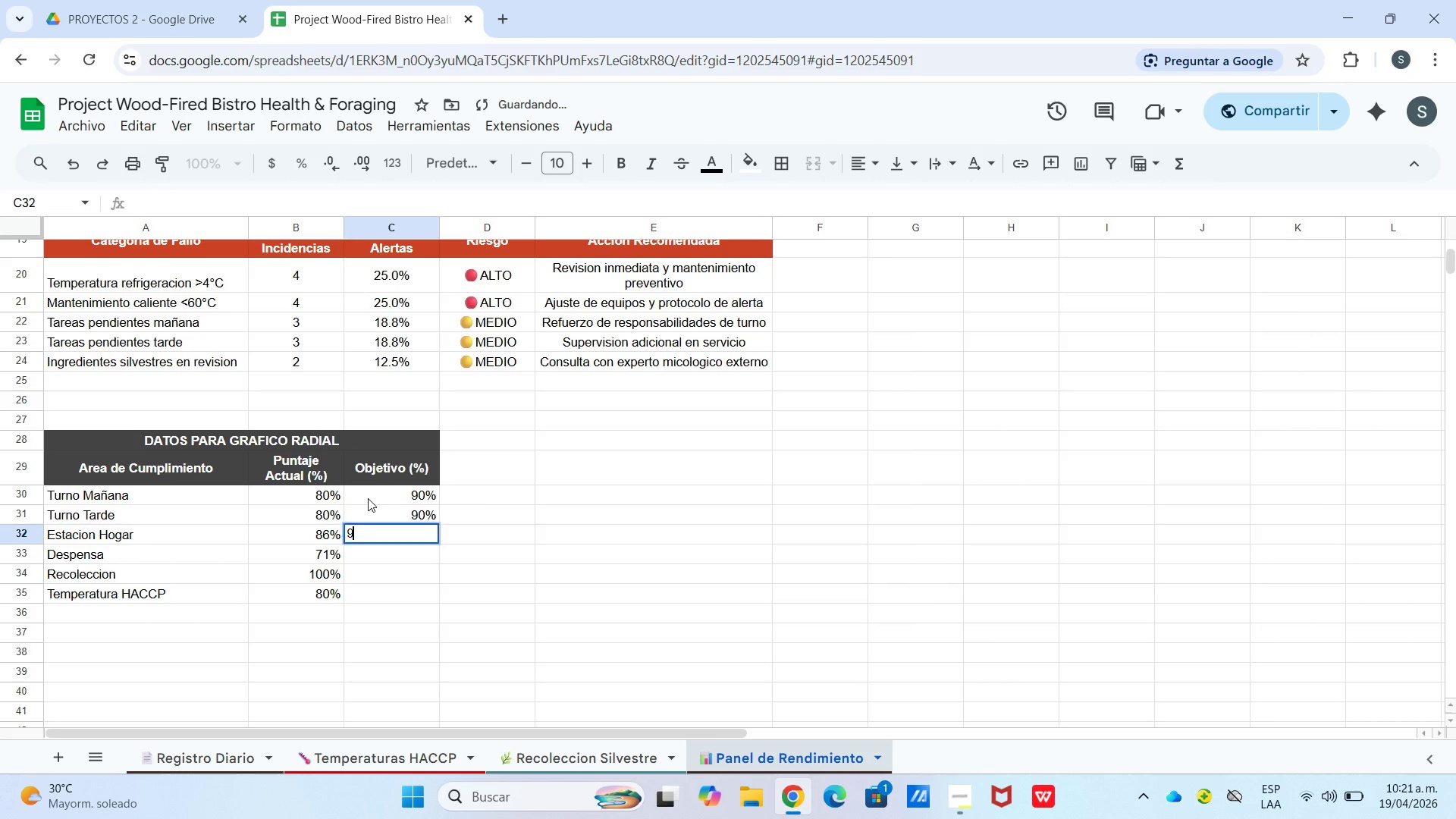 
type(95%)
 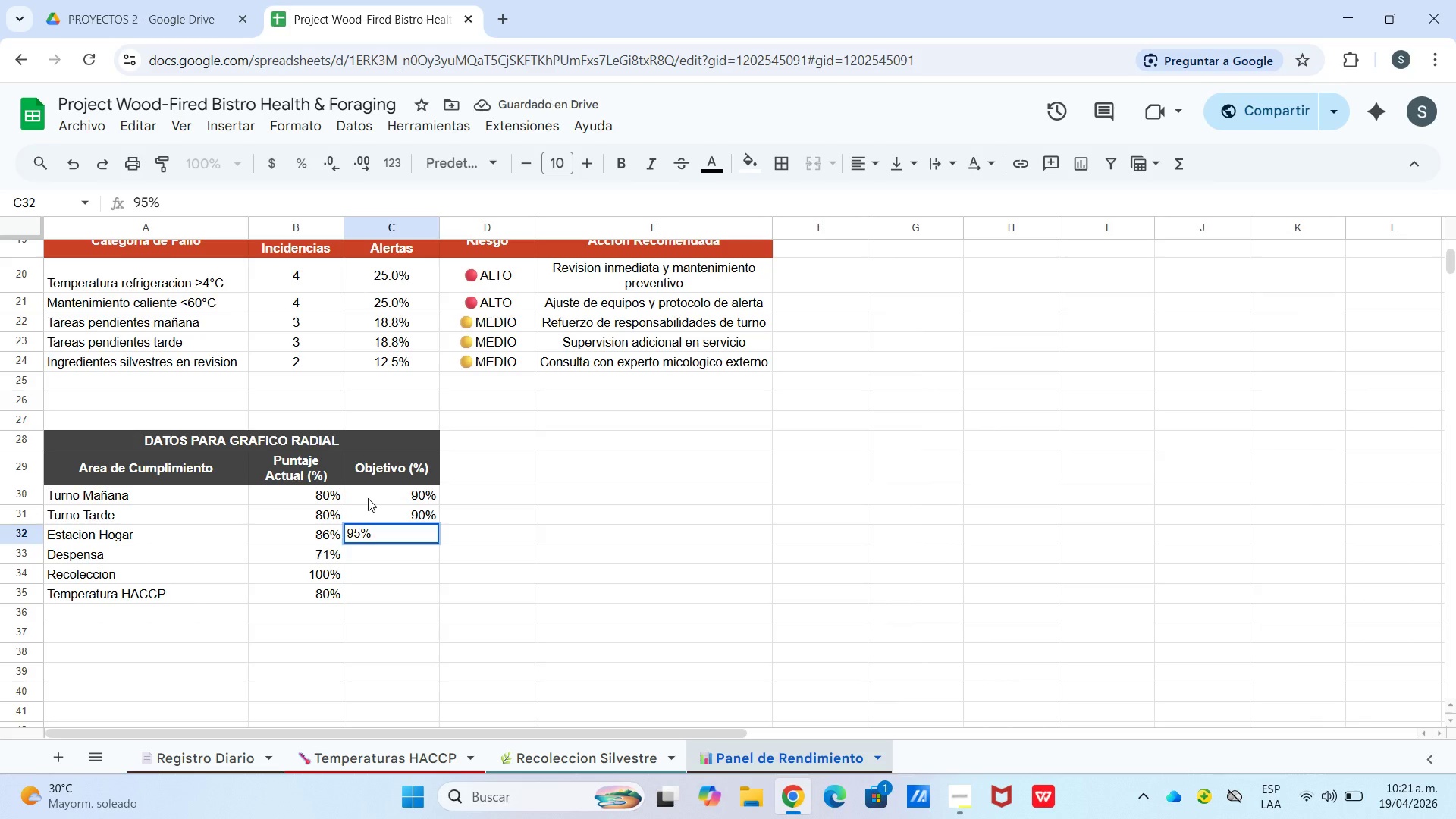 
key(Enter)
 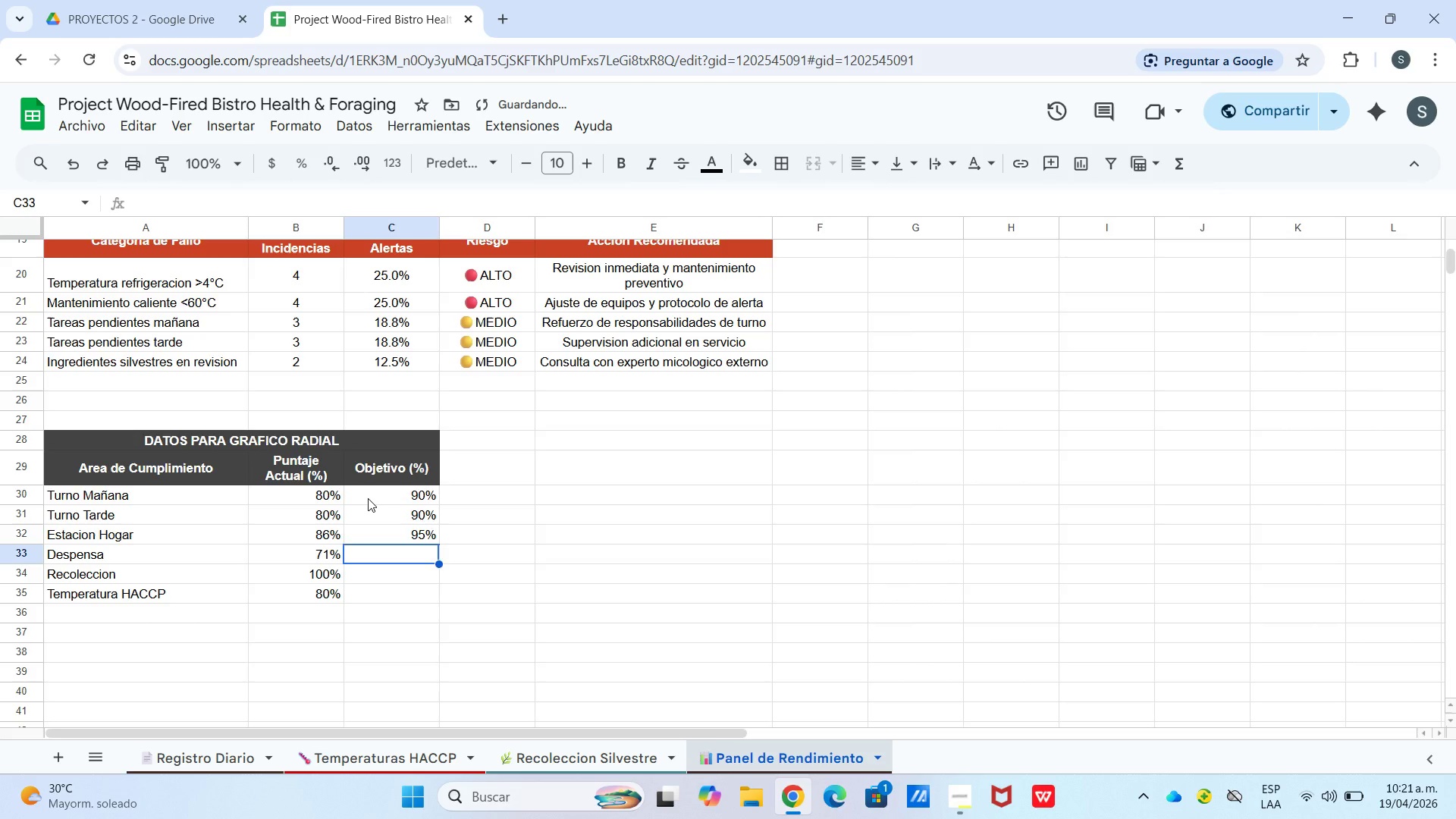 
type(95%)
 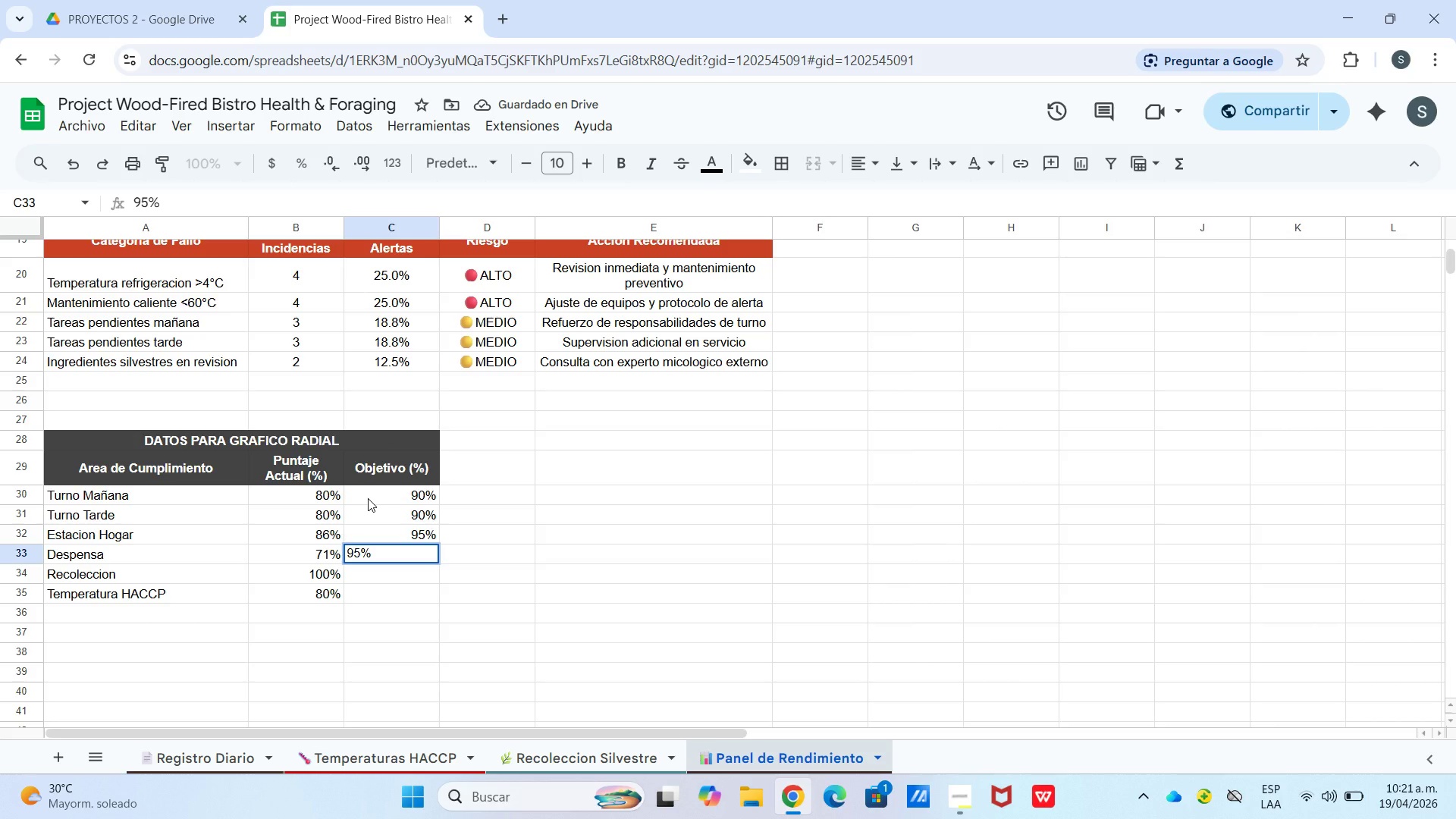 
key(Enter)
 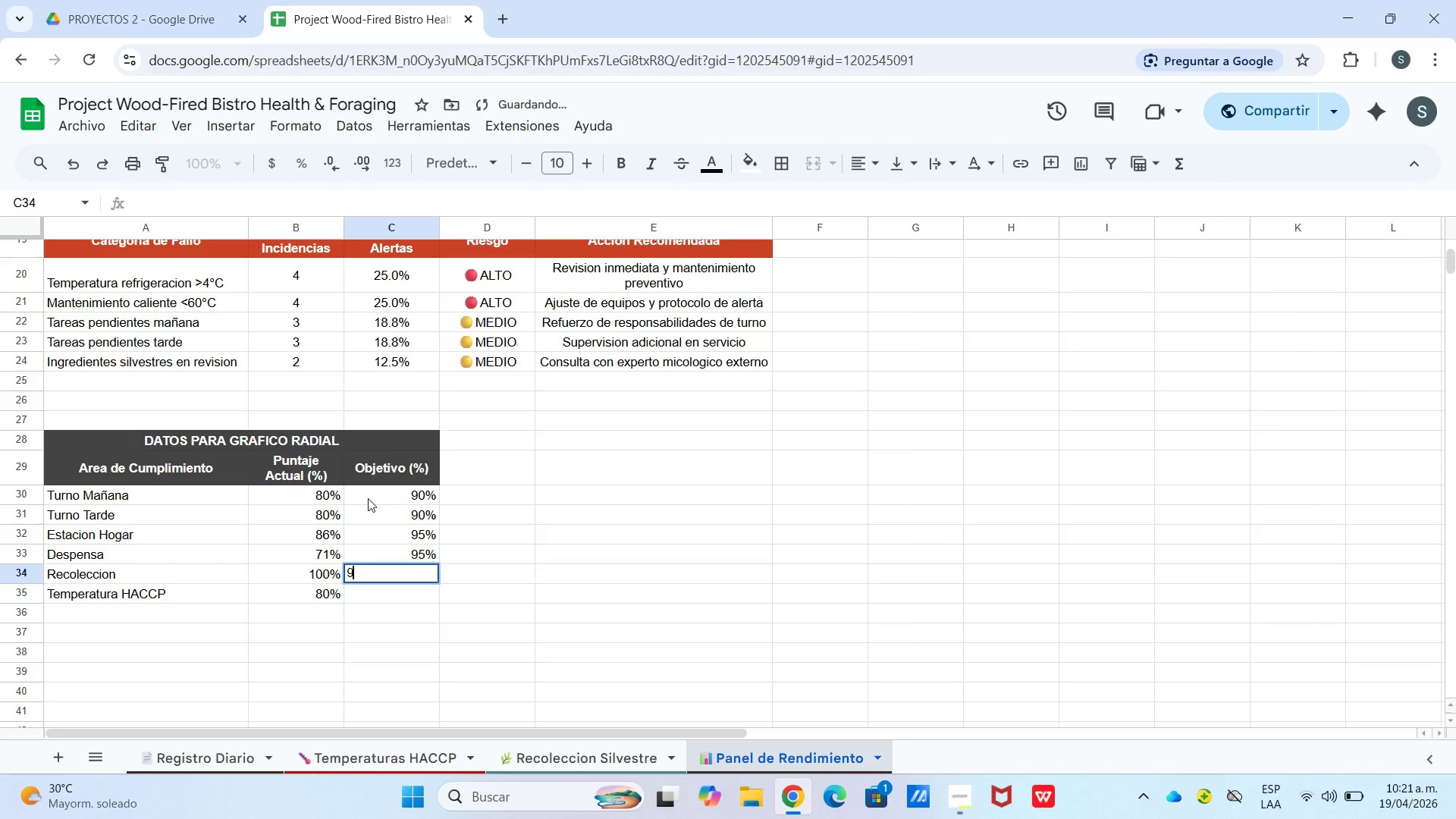 
type(95%)
 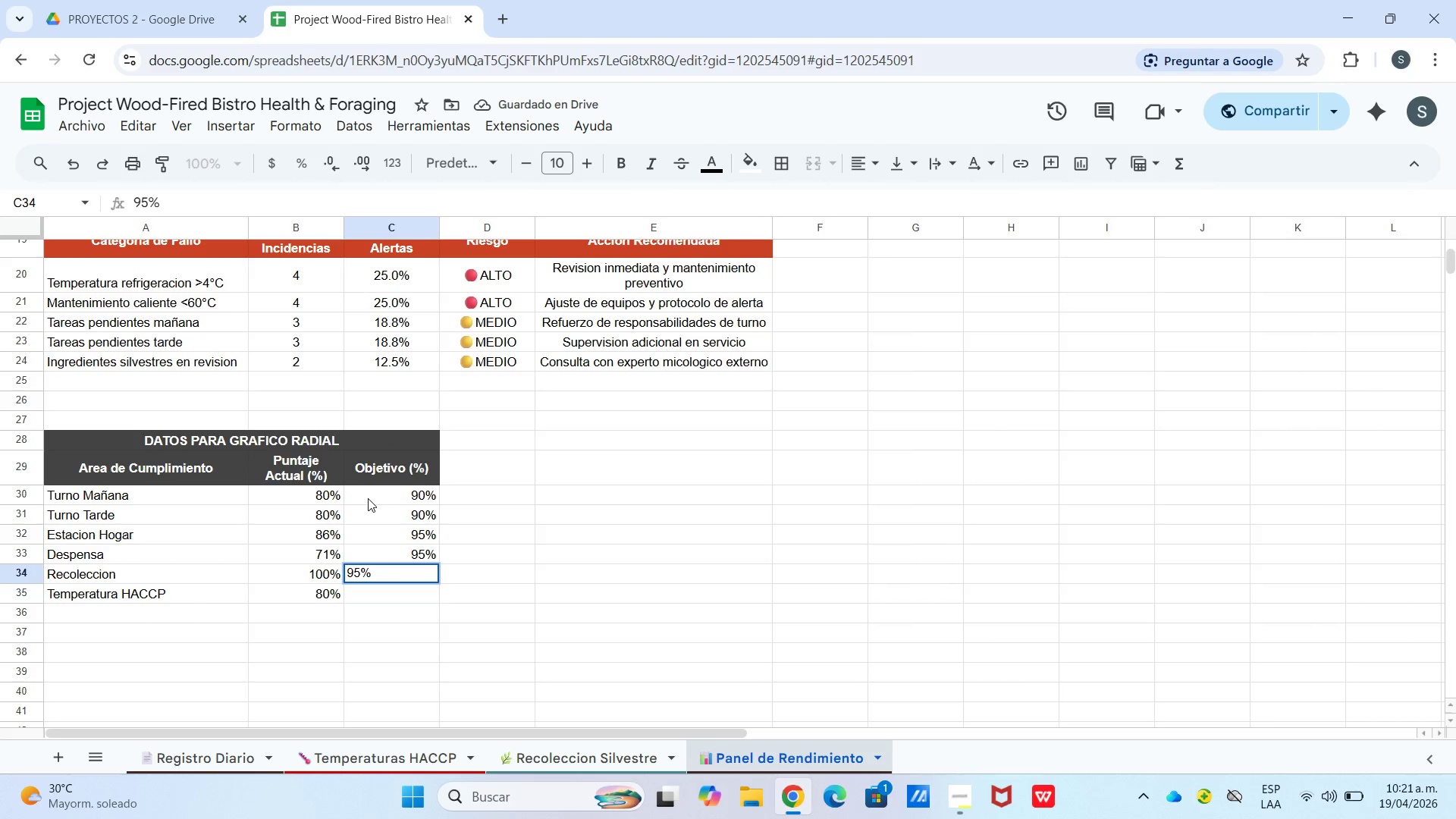 
key(Enter)
 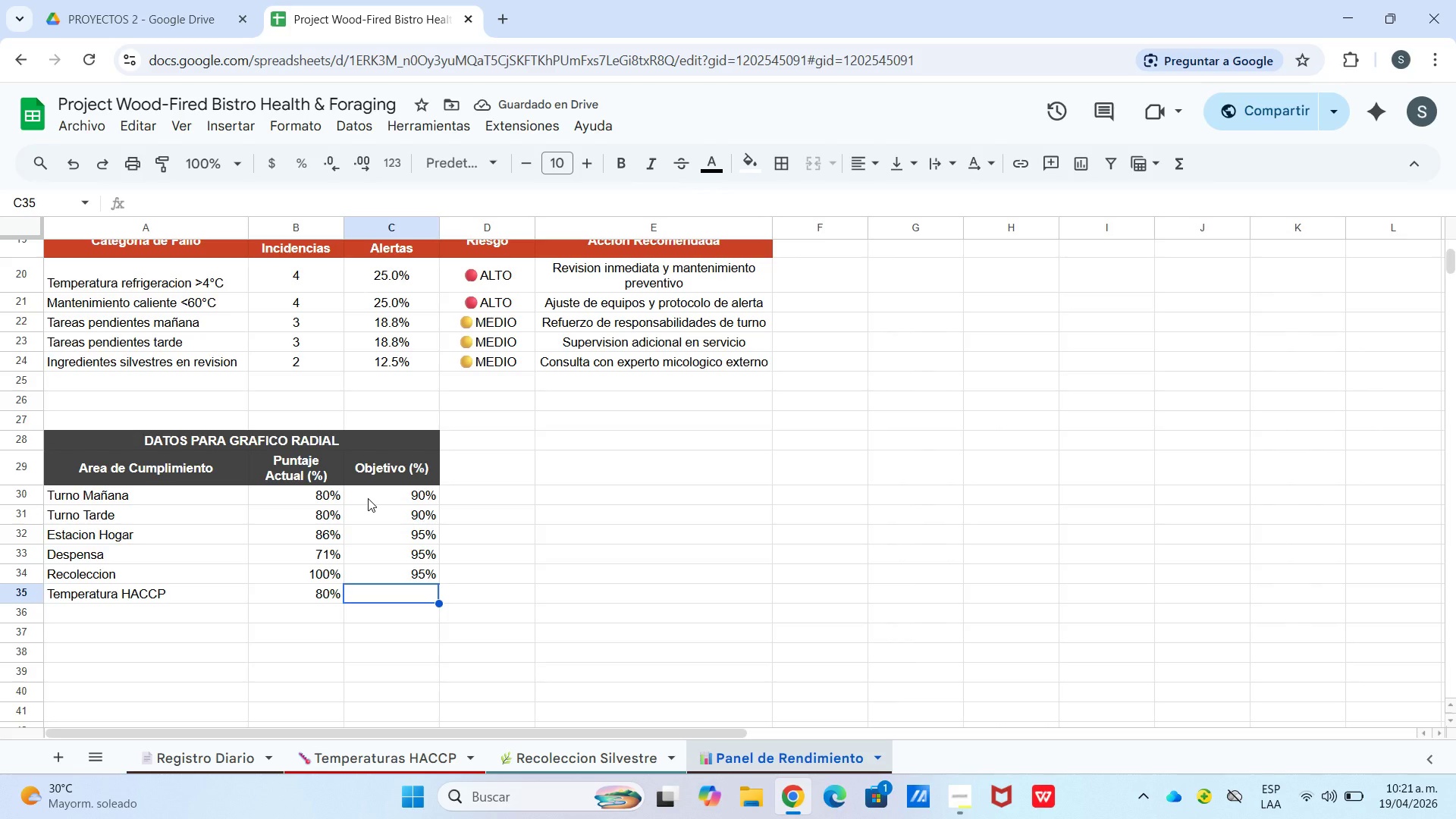 
type(95%)
 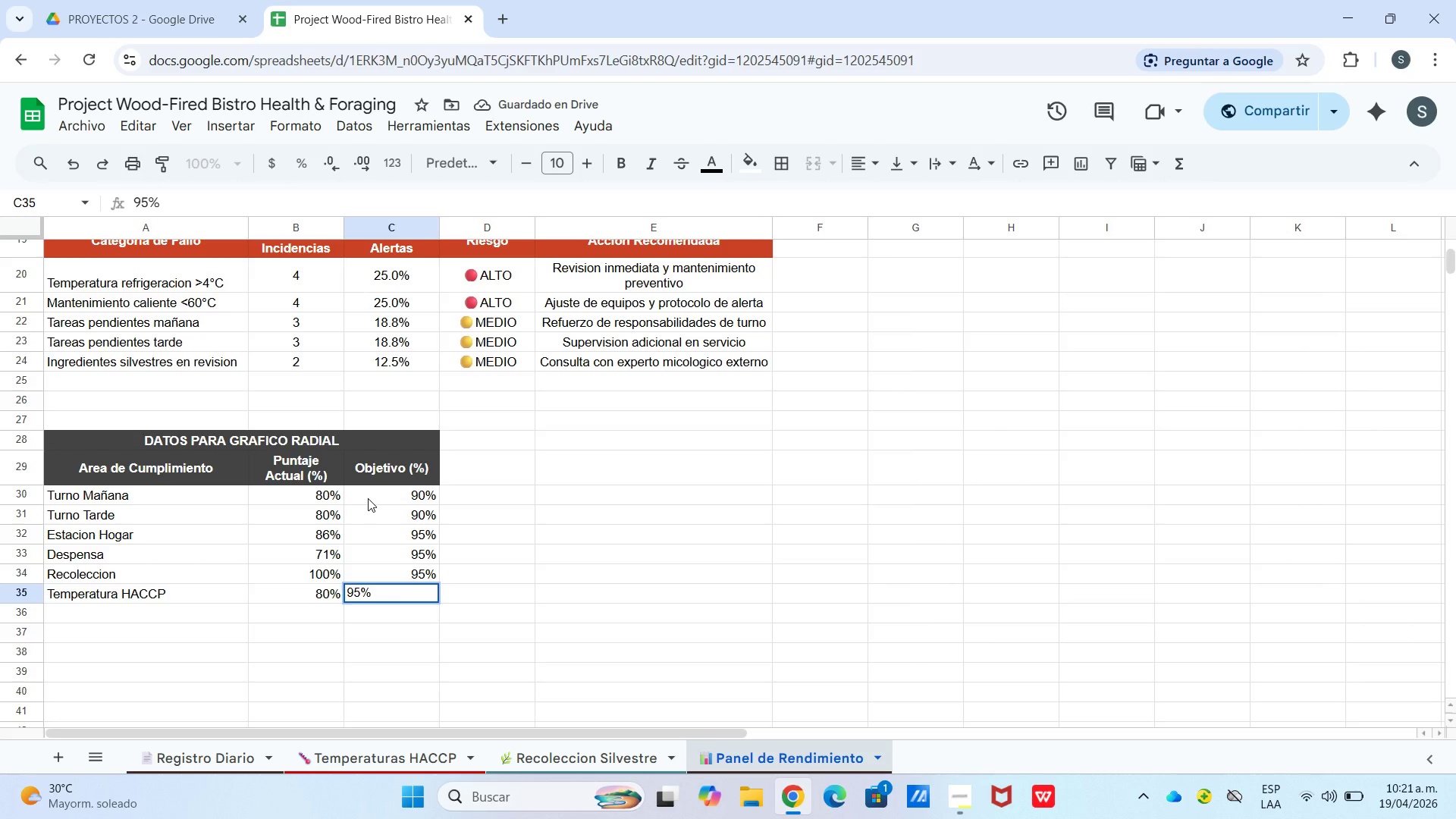 
key(Enter)
 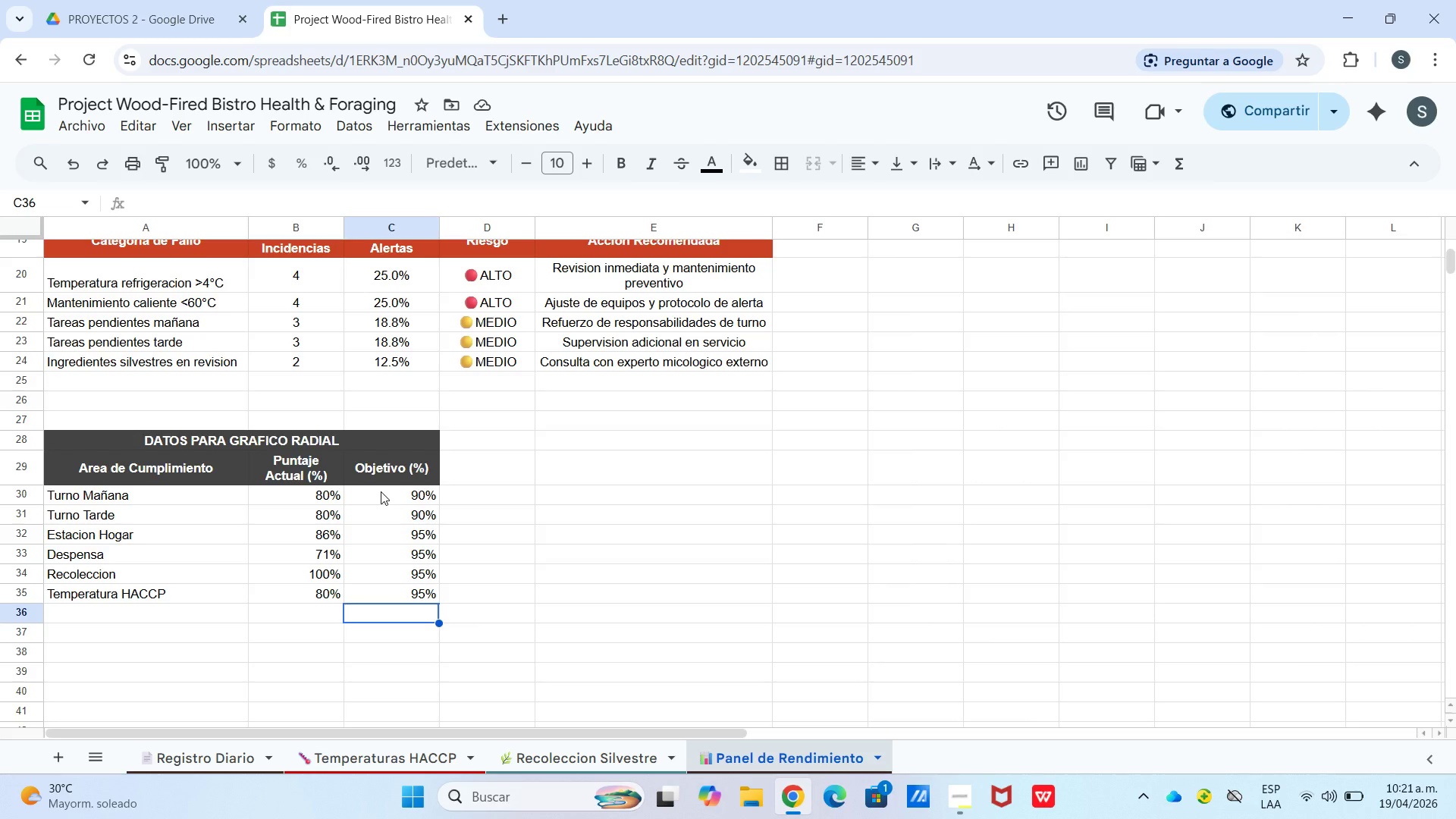 
wait(22.52)
 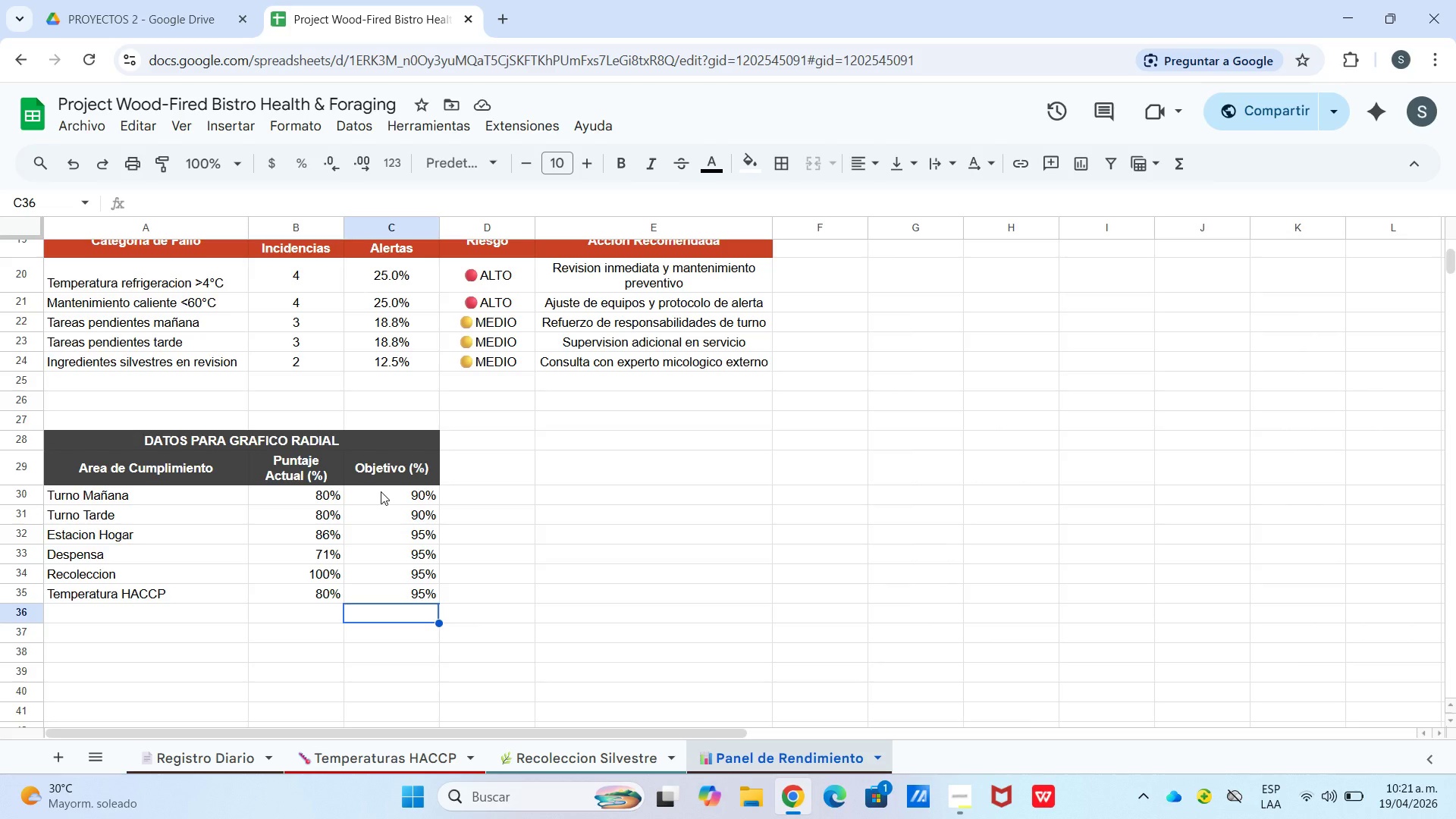 
left_click_drag(start_coordinate=[140, 444], to_coordinate=[362, 598])
 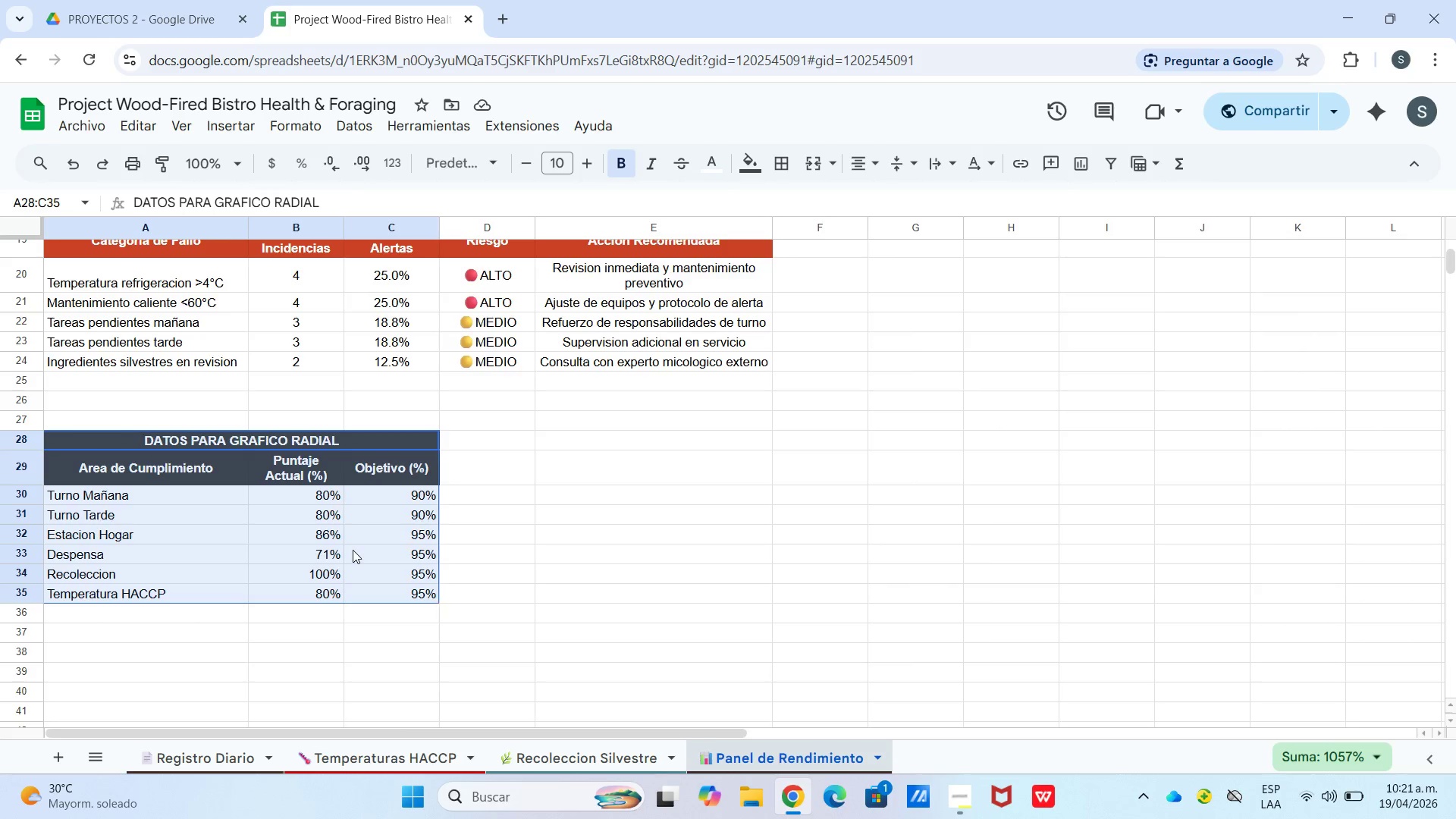 
right_click([353, 550])
 